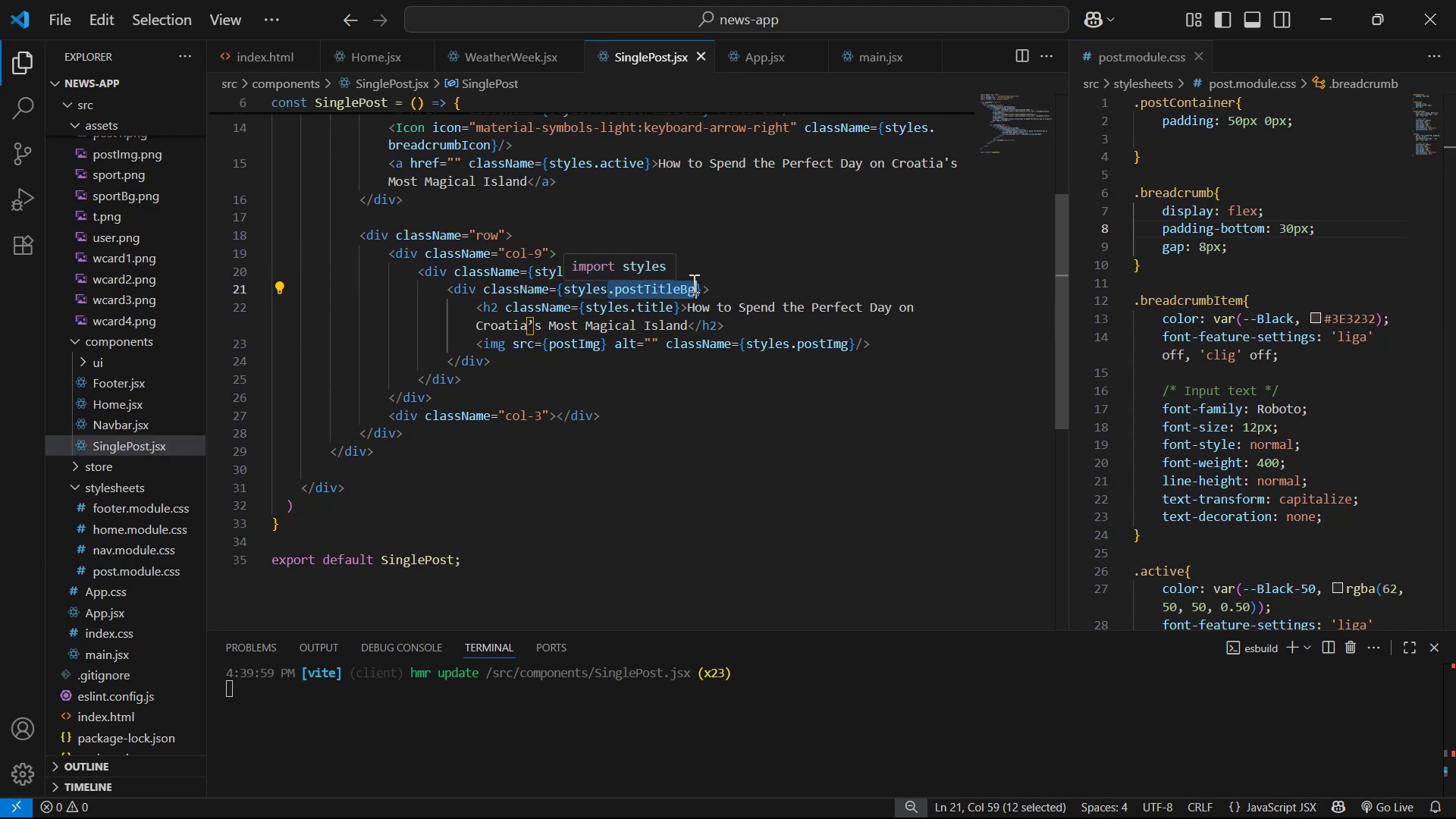 
key(Control+C)
 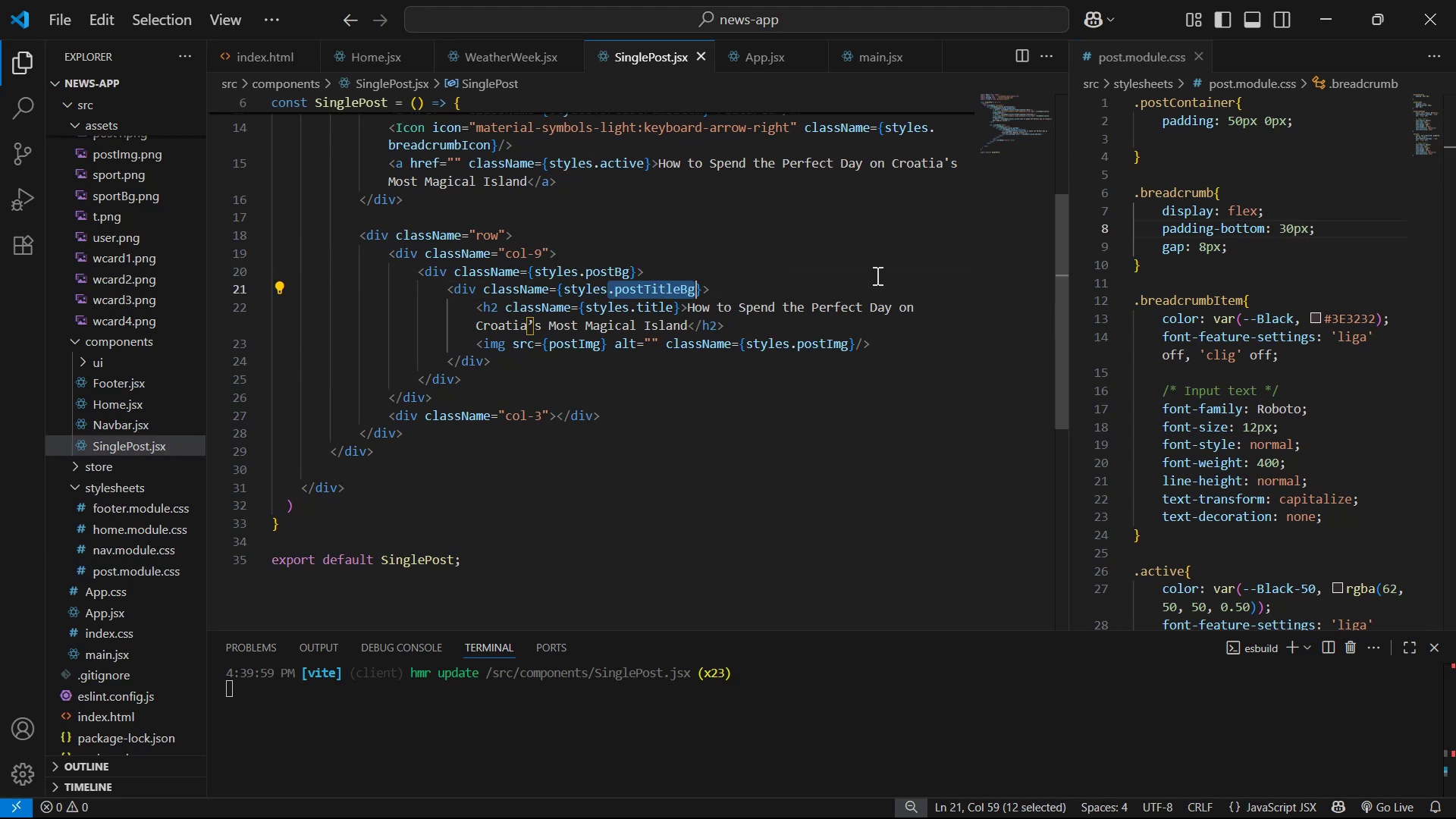 
key(Control+C)
 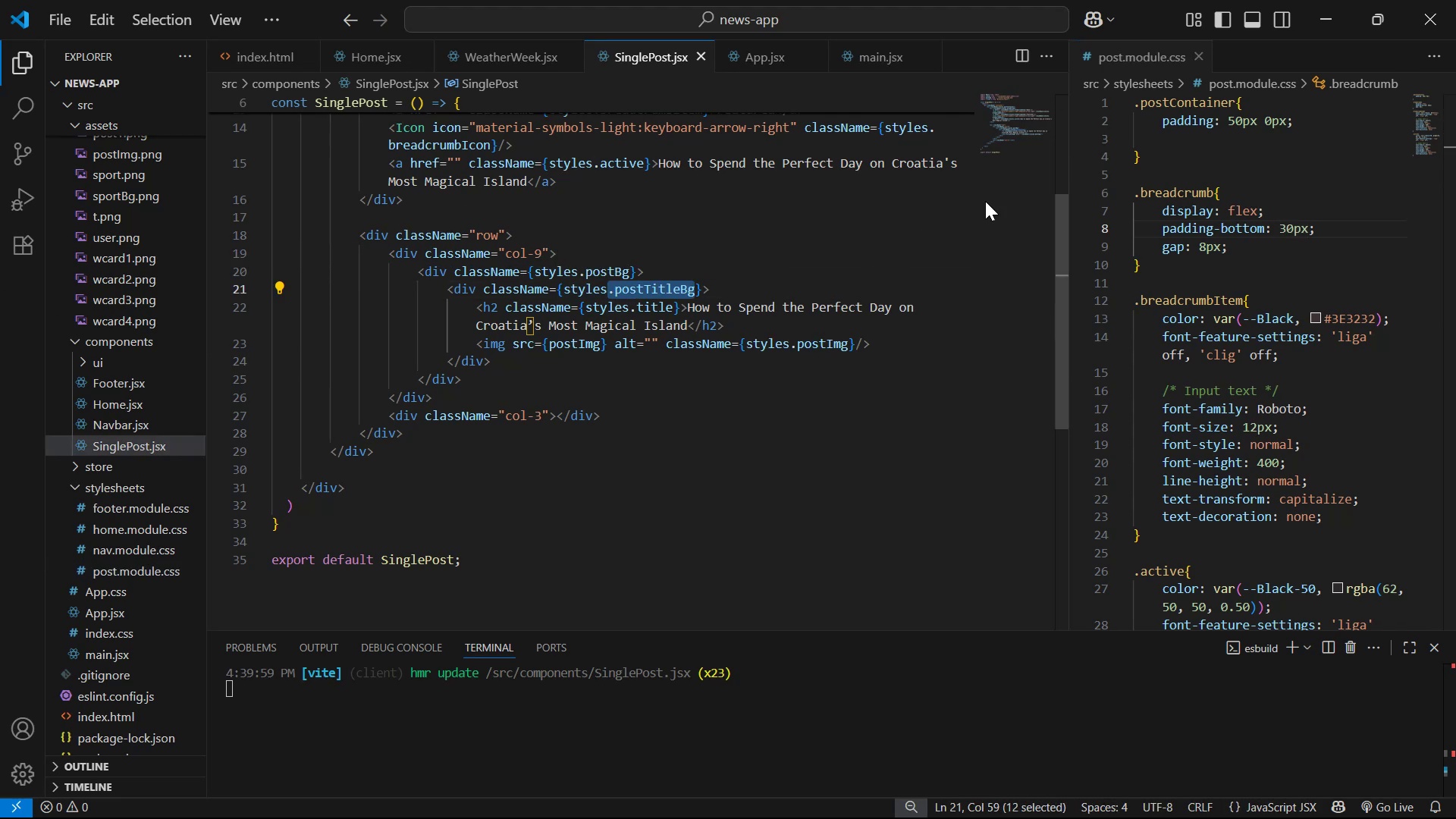 
key(Control+C)
 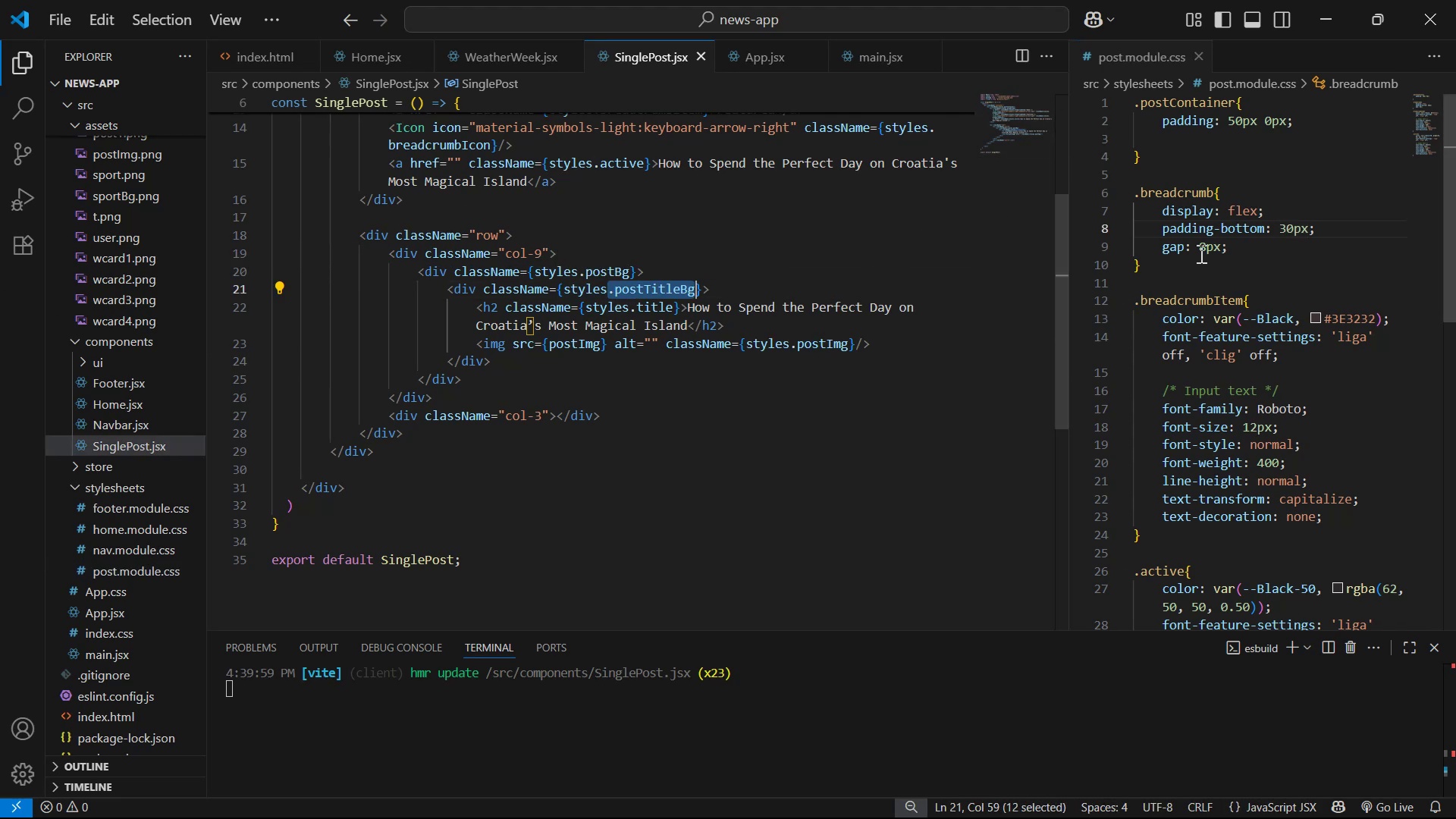 
scroll: coordinate [1216, 309], scroll_direction: down, amount: 8.0
 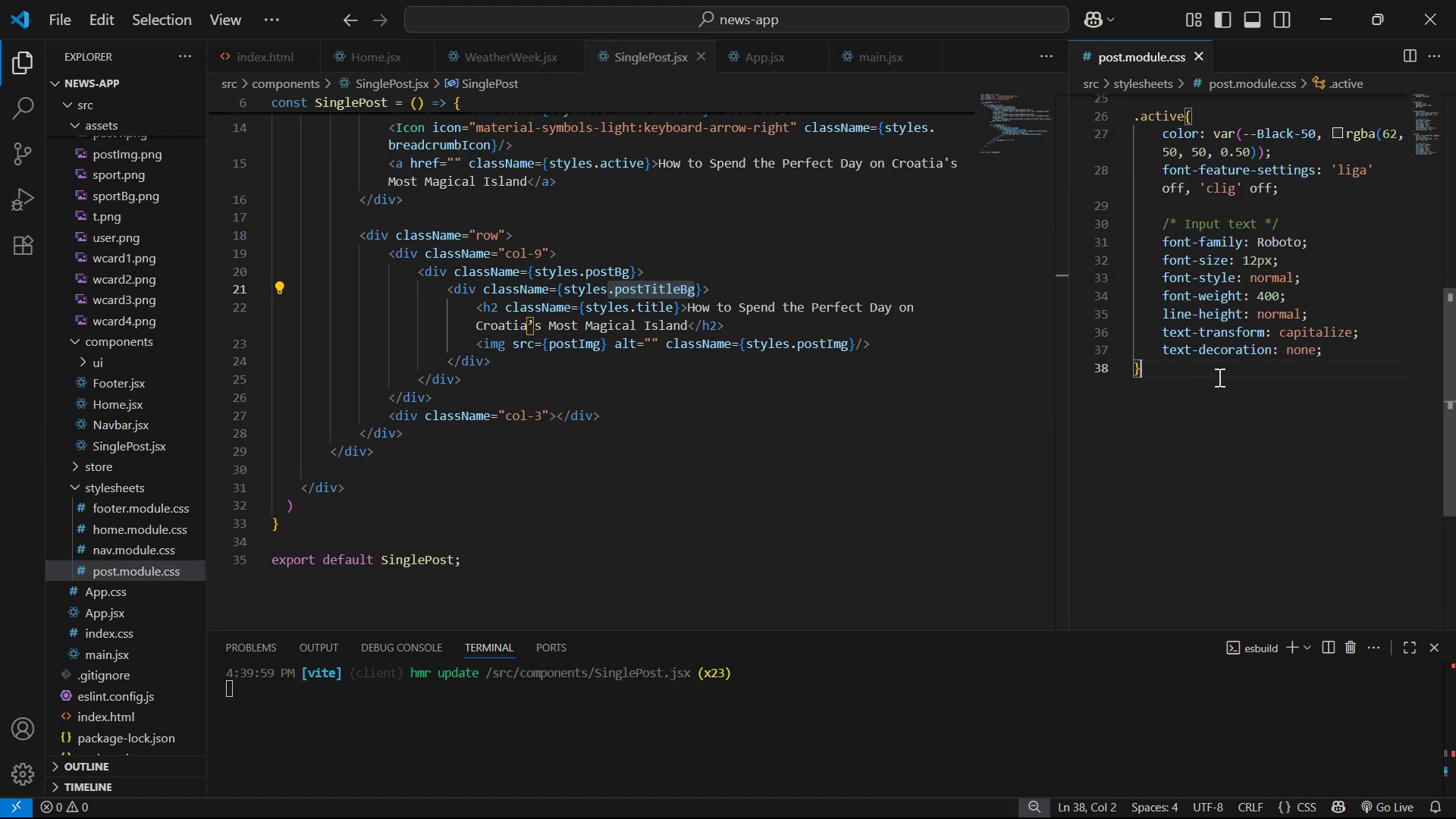 
key(Control+Enter)
 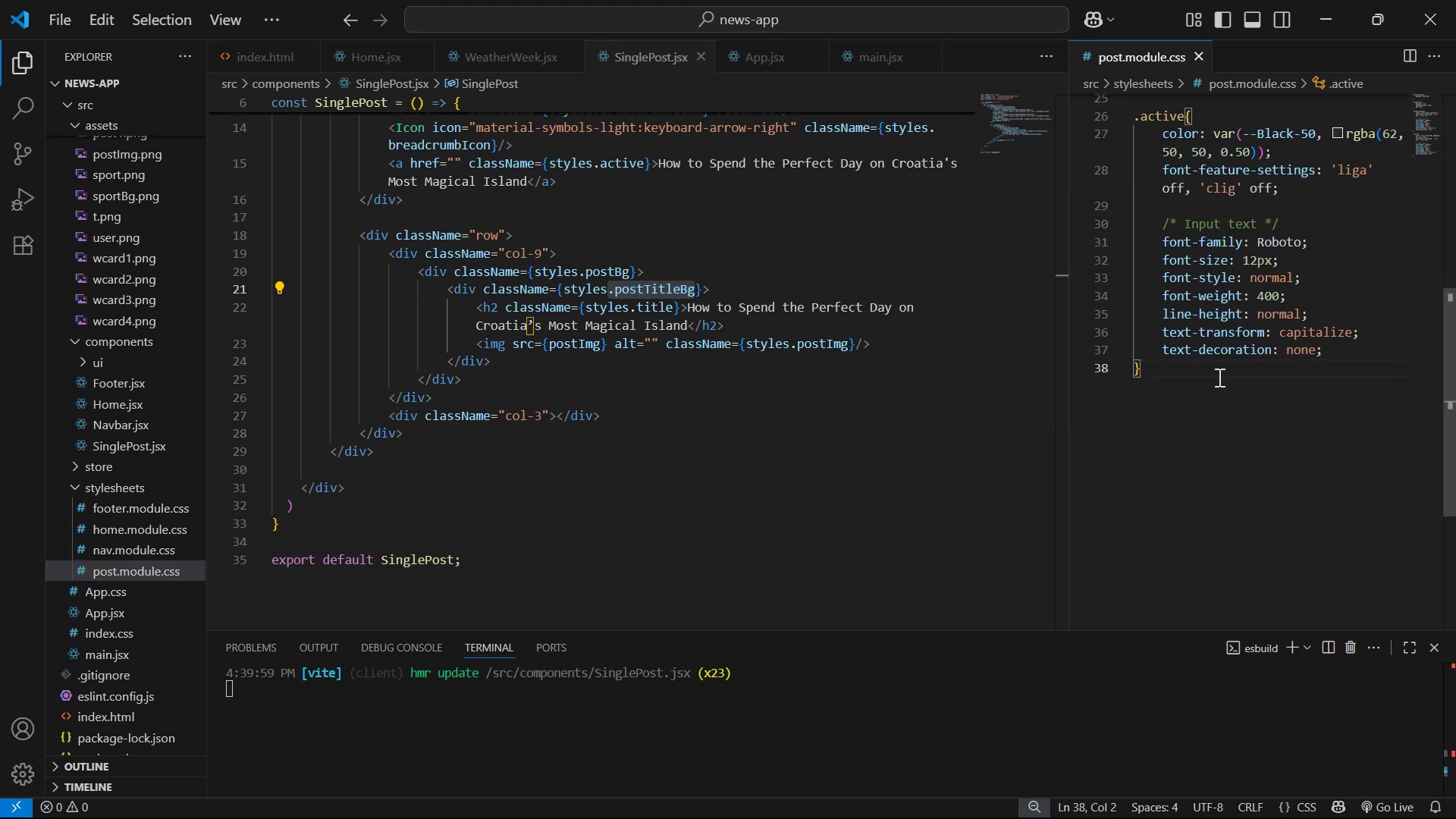 
key(Enter)
 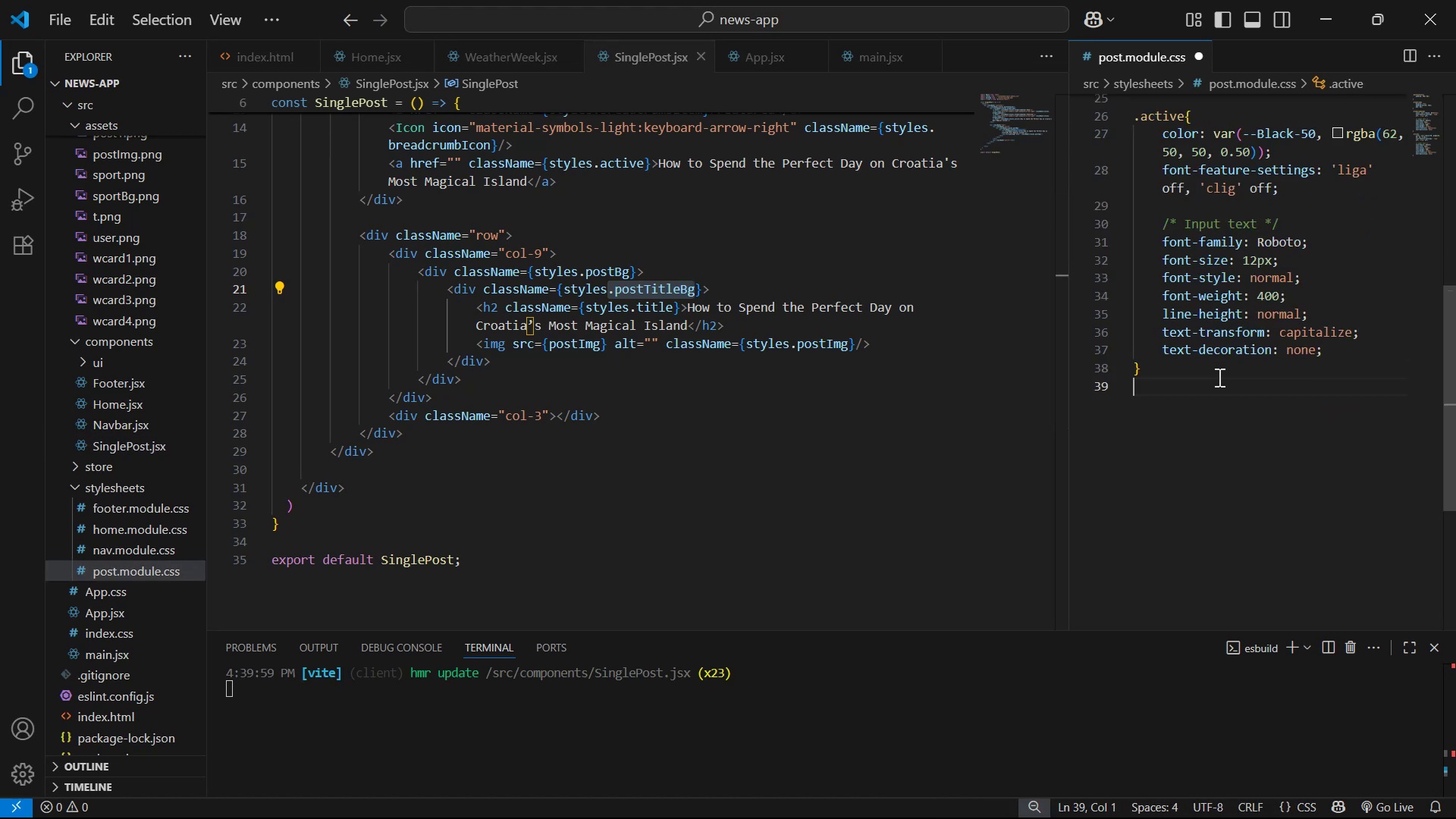 
key(Enter)
 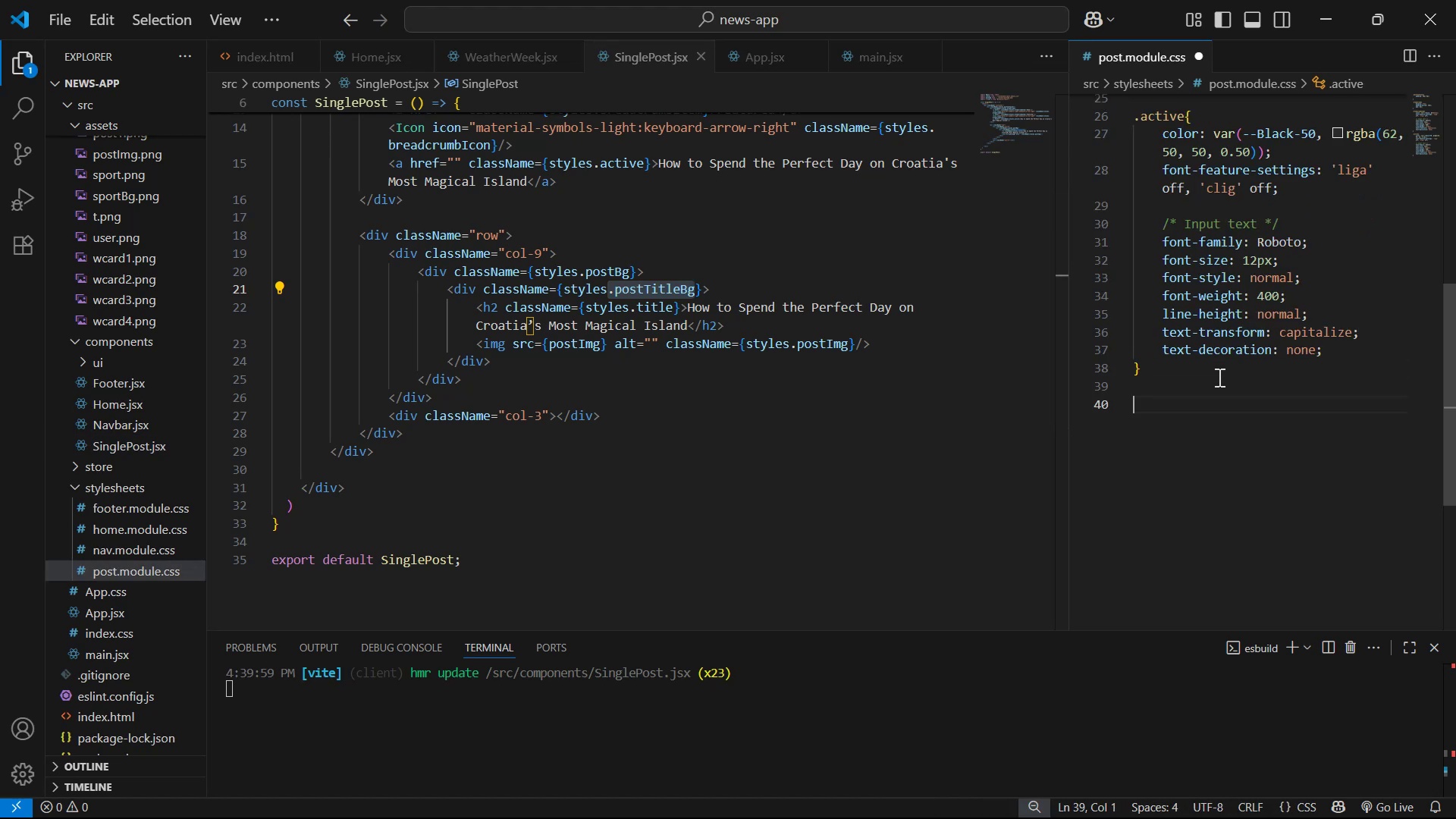 
key(Control+ControlLeft)
 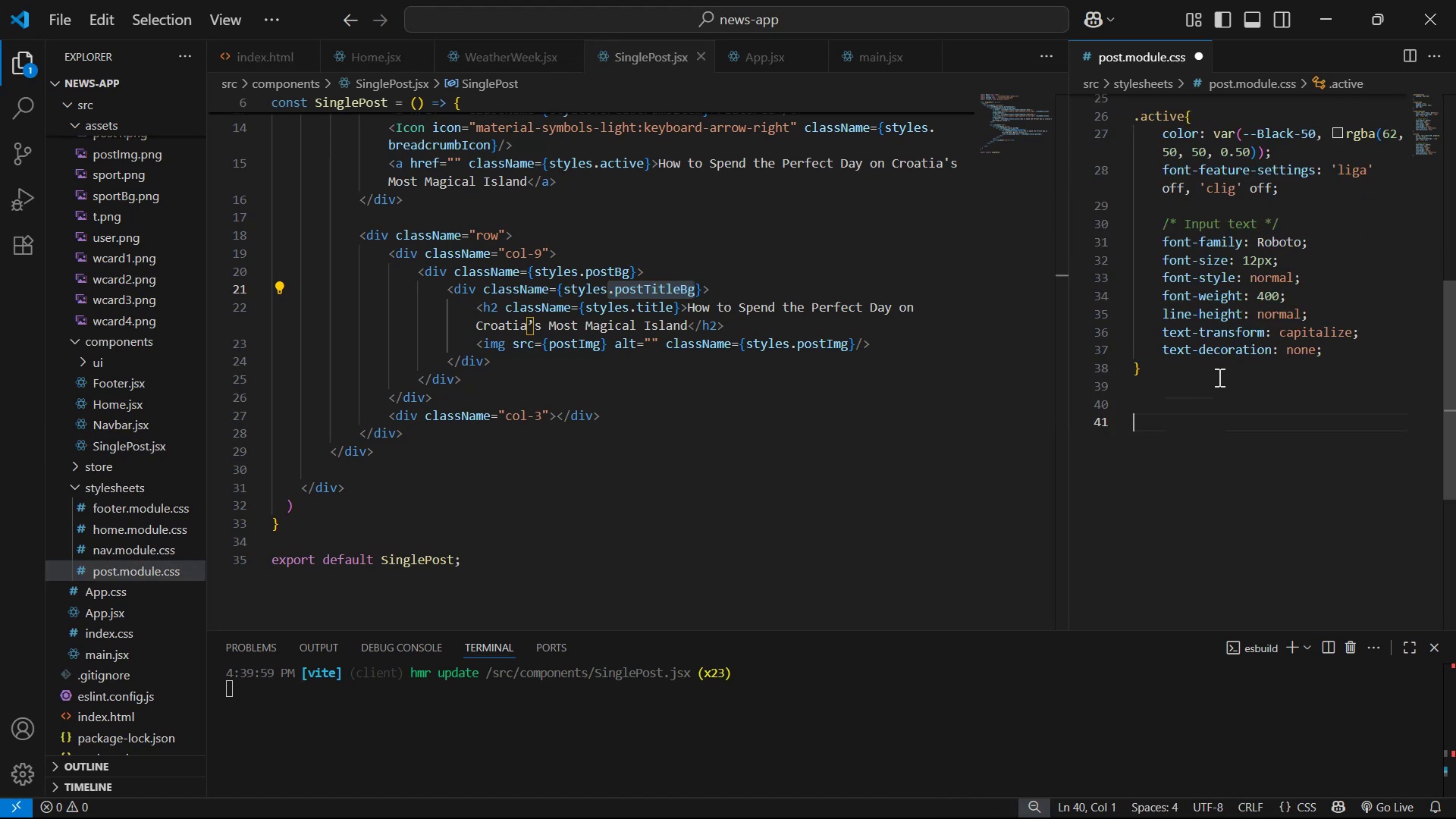 
key(Control+V)
 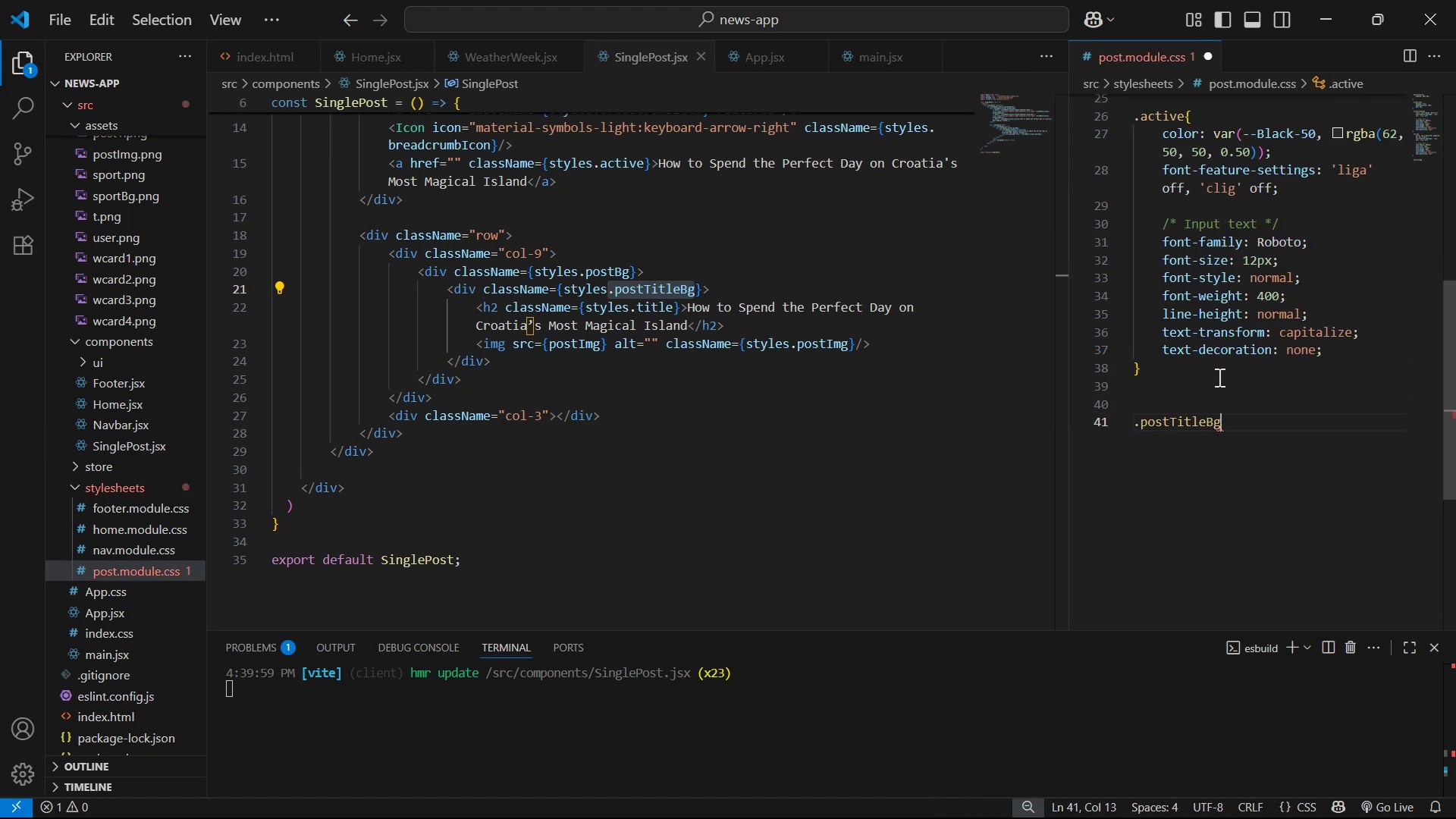 
key(Shift+BracketLeft)
 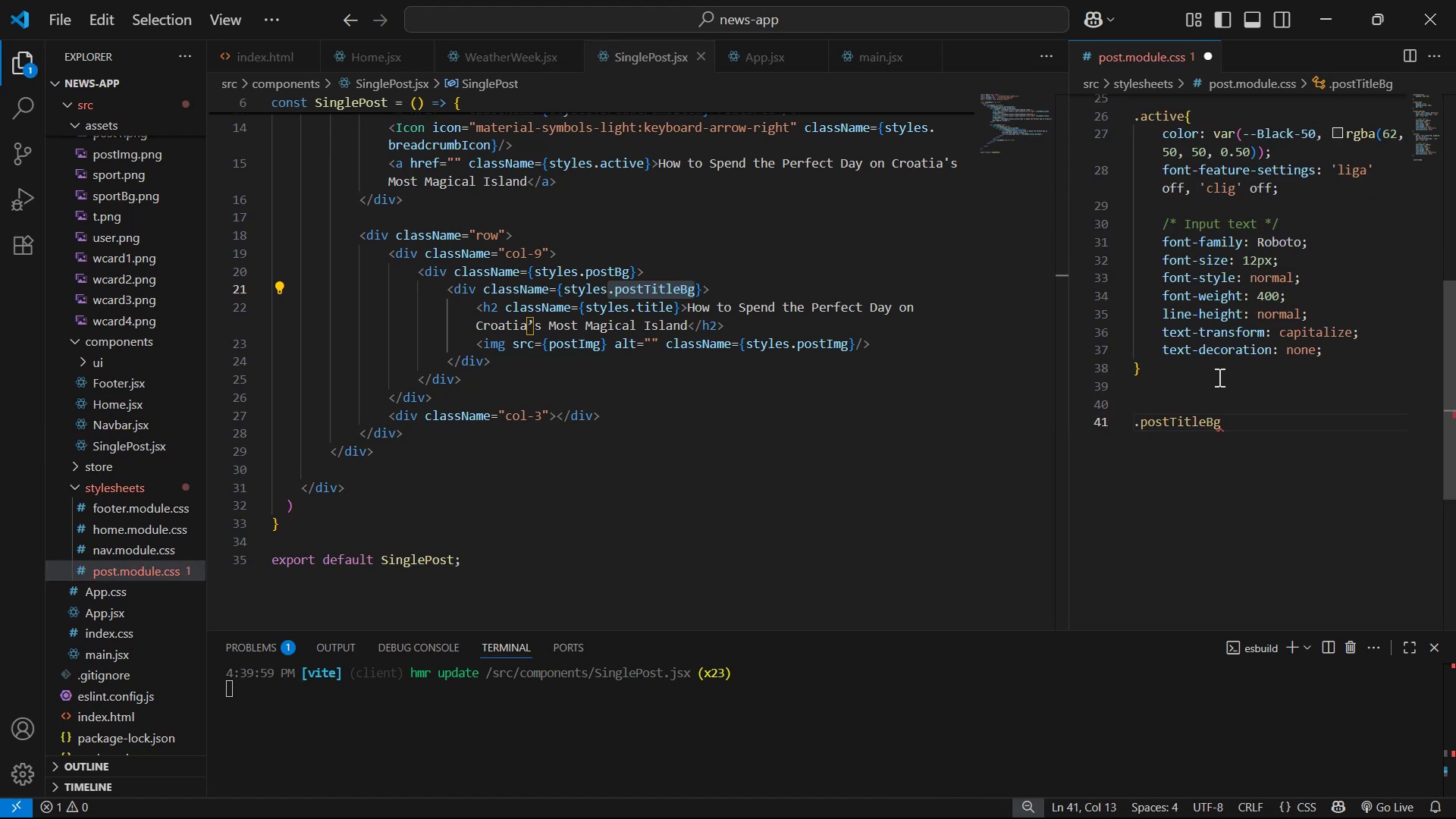 
key(Enter)
 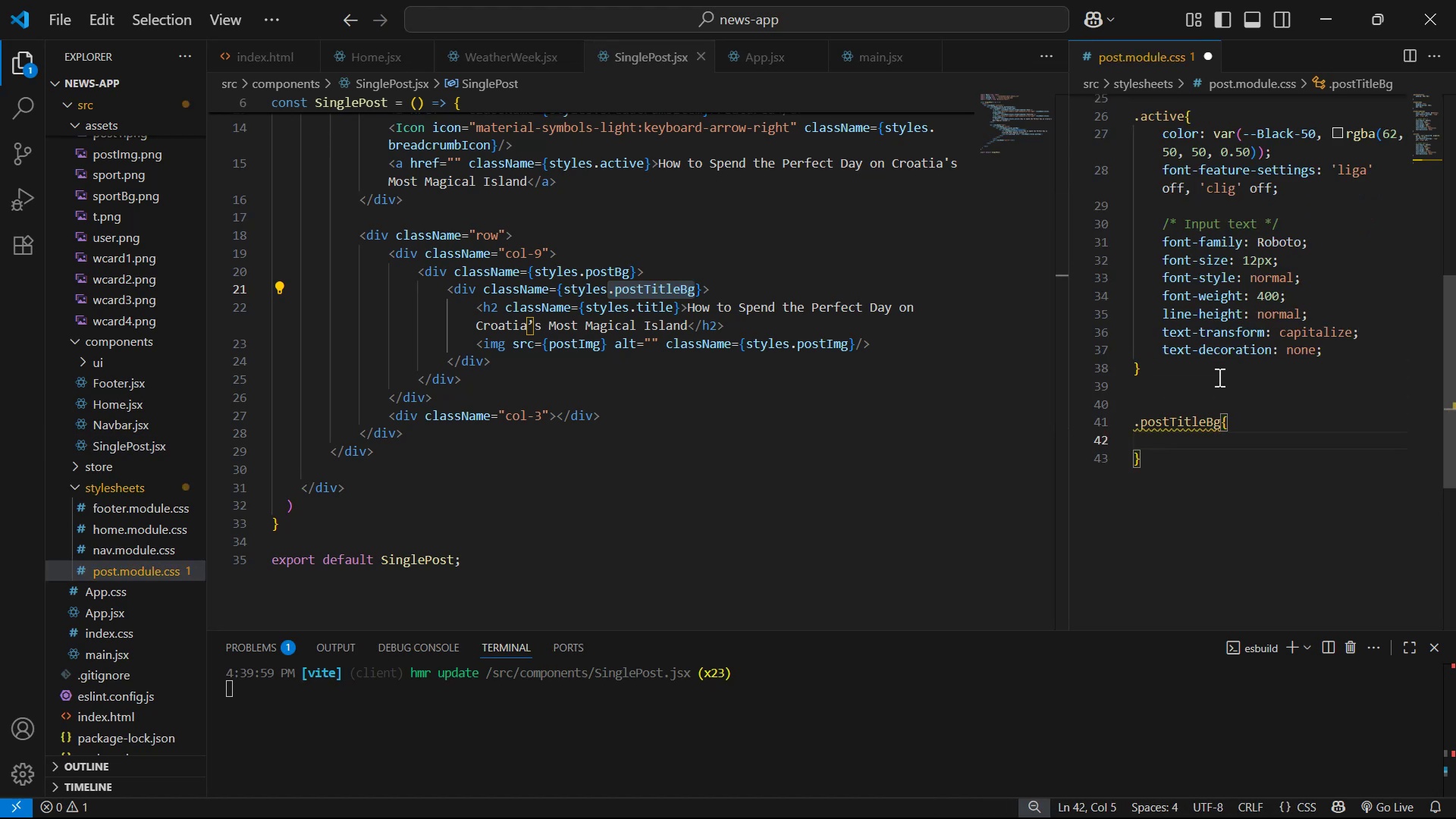 
key(Alt+Tab)
 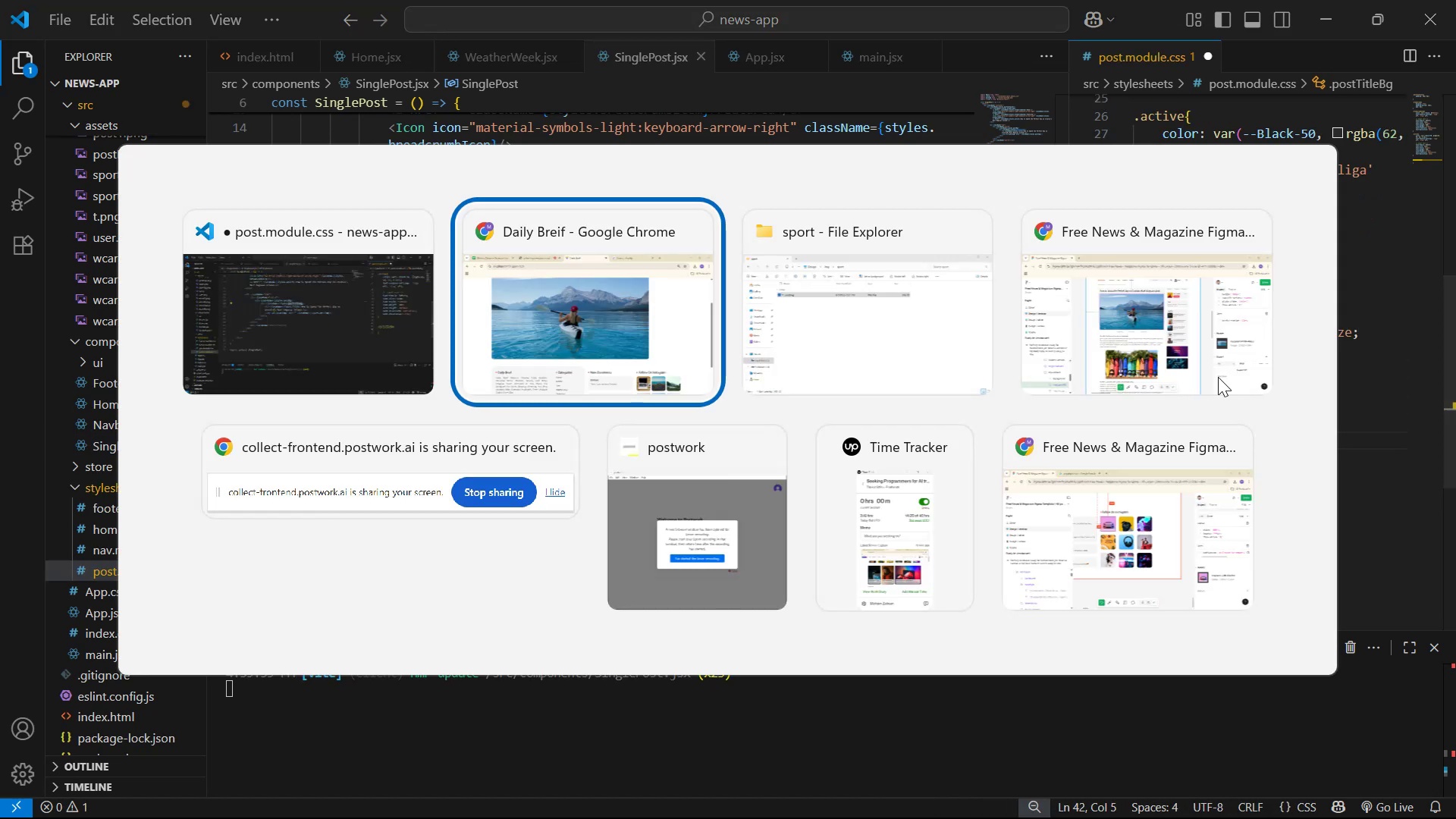 
key(Alt+Tab)
 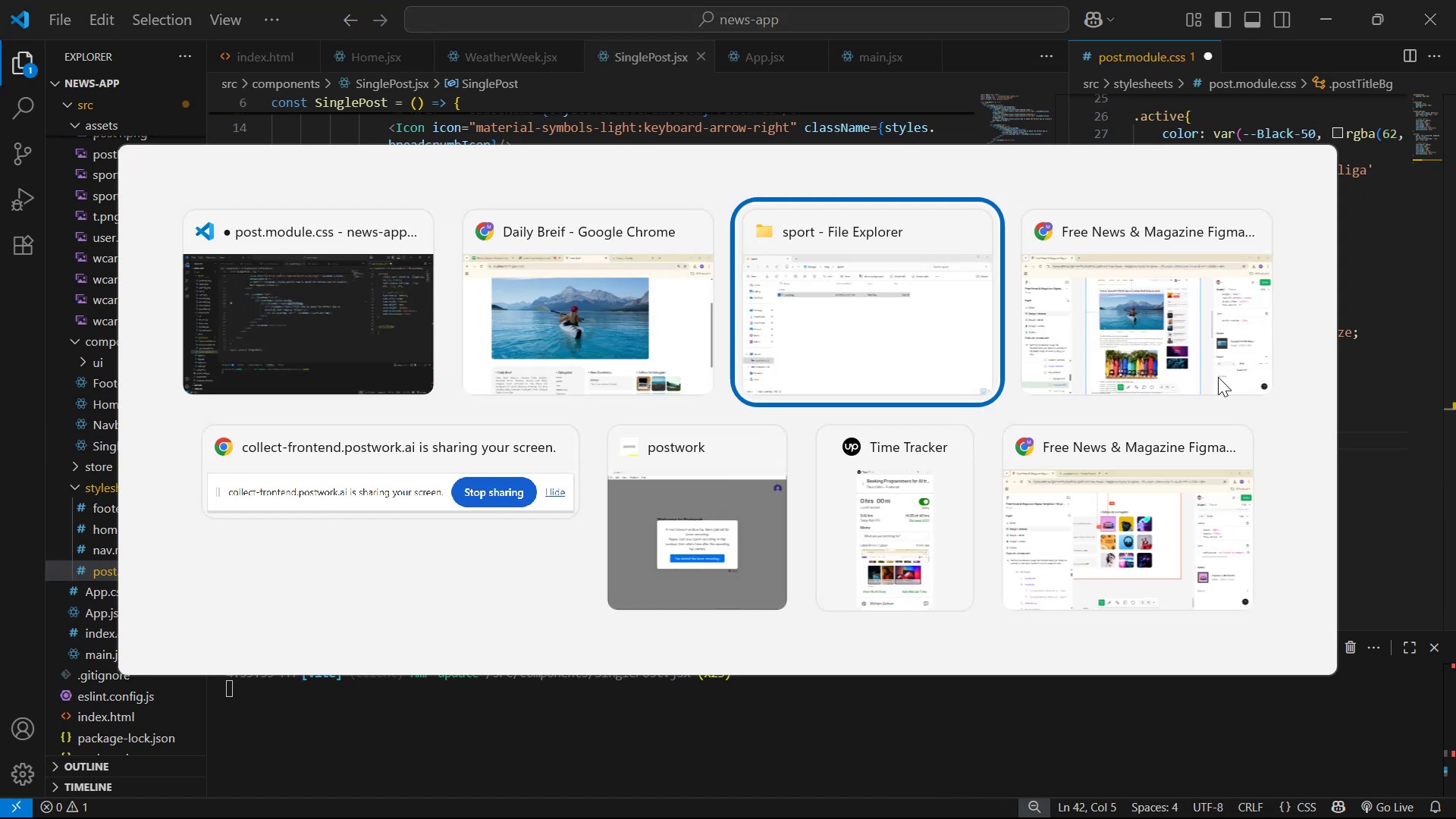 
key(Alt+Tab)
 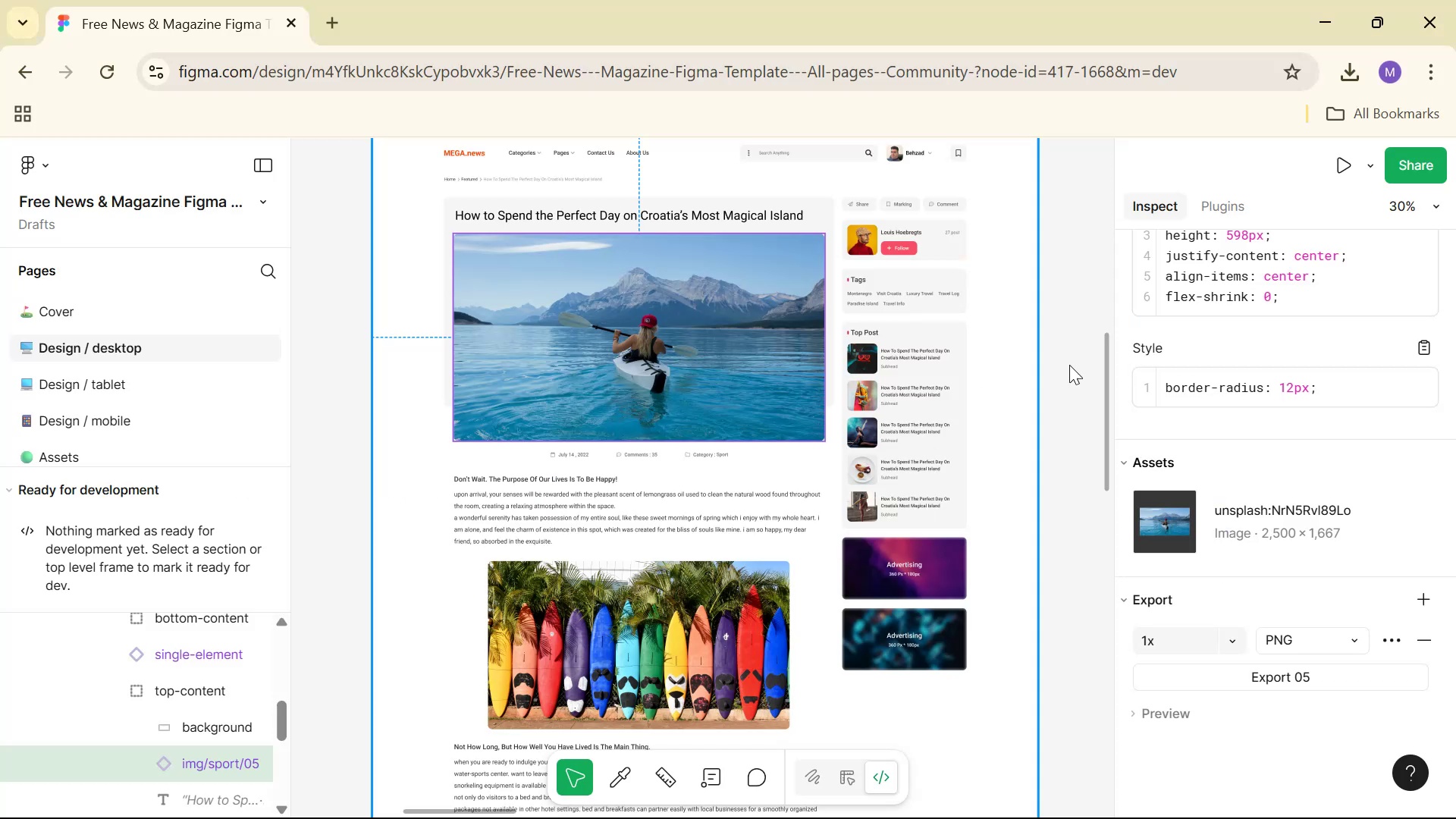 
hold_key(key=ControlLeft, duration=1.53)
left_click([830, 221])
 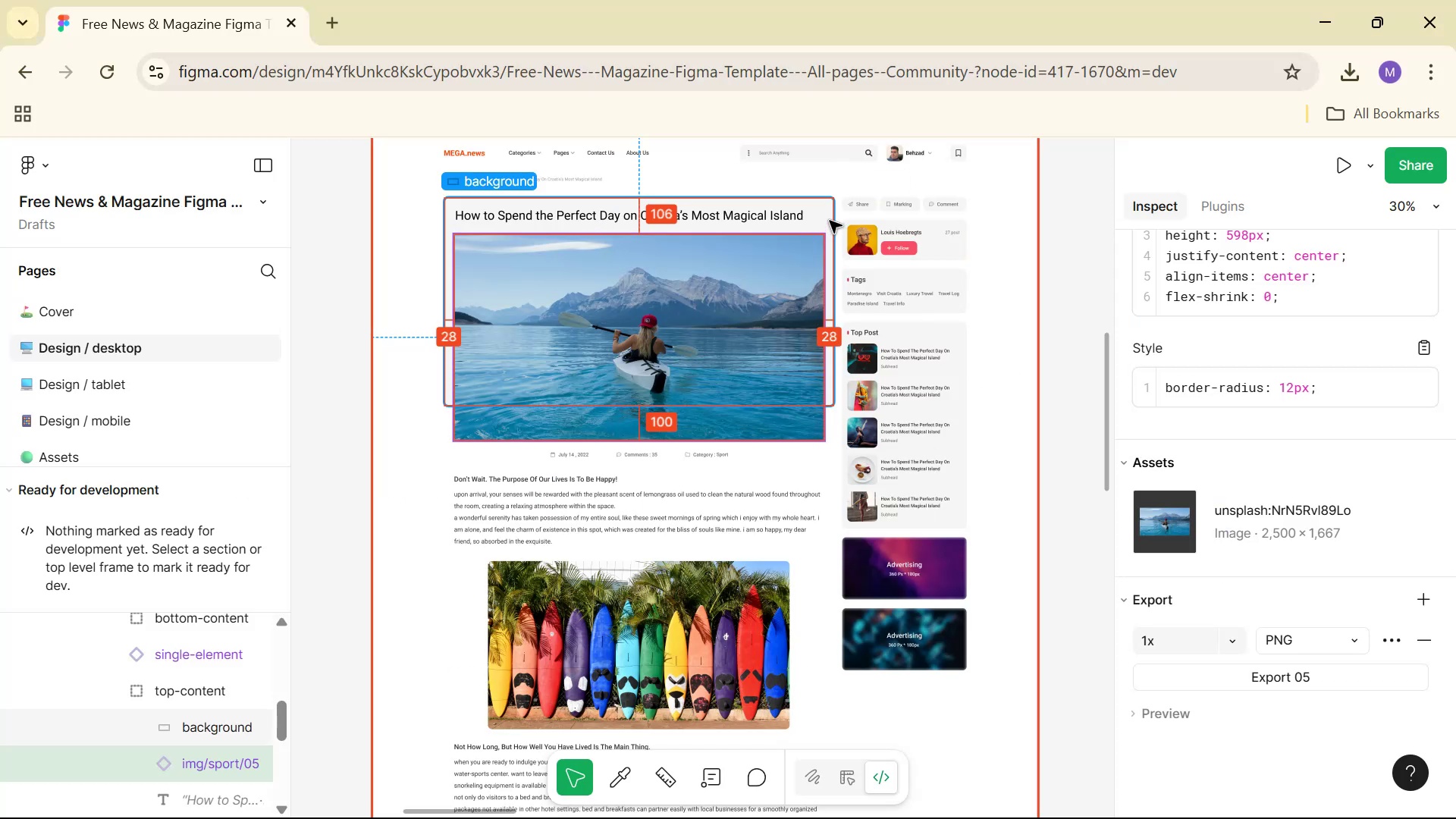 
hold_key(key=ControlLeft, duration=0.38)
 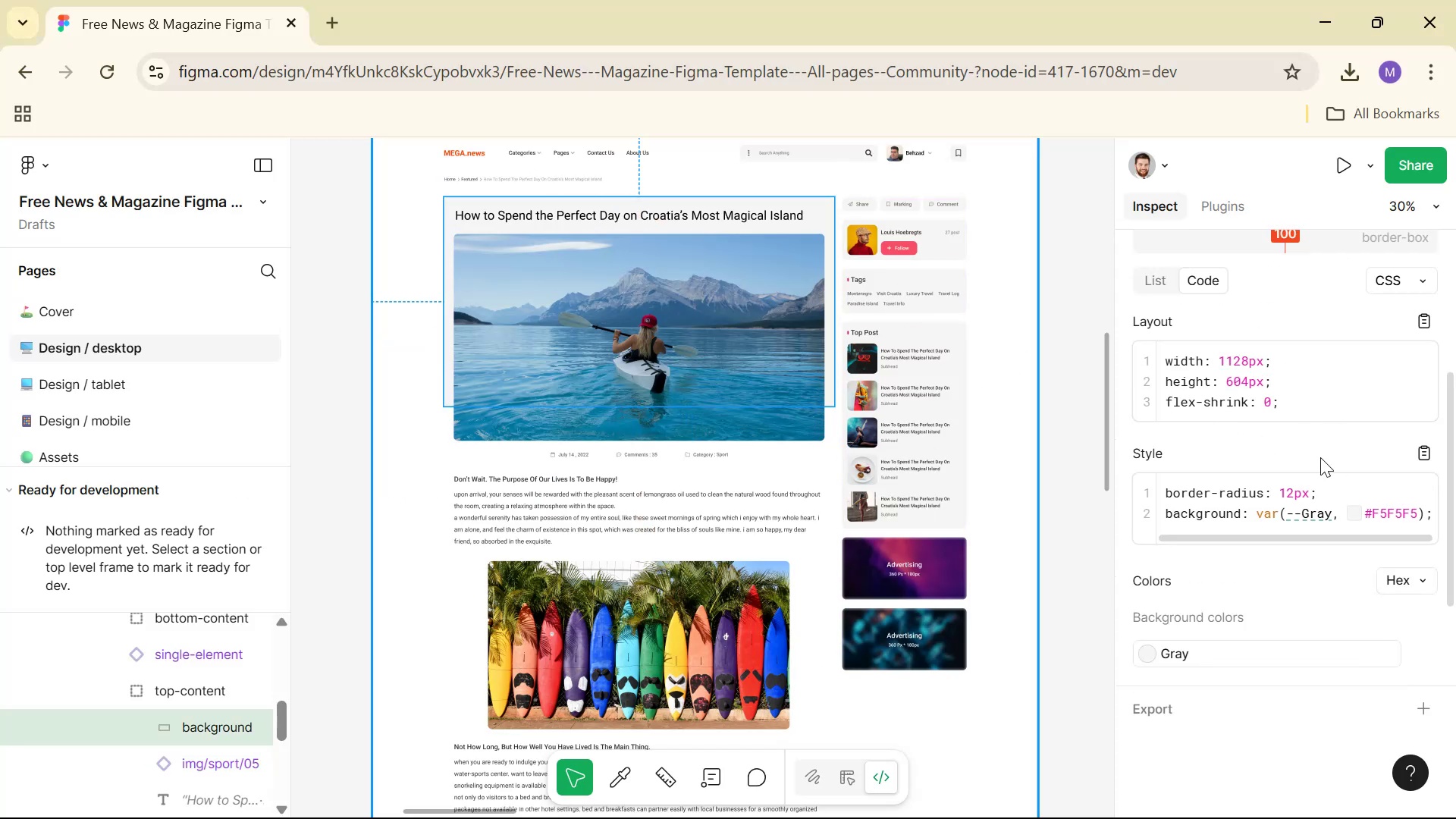 
left_click([1422, 457])
 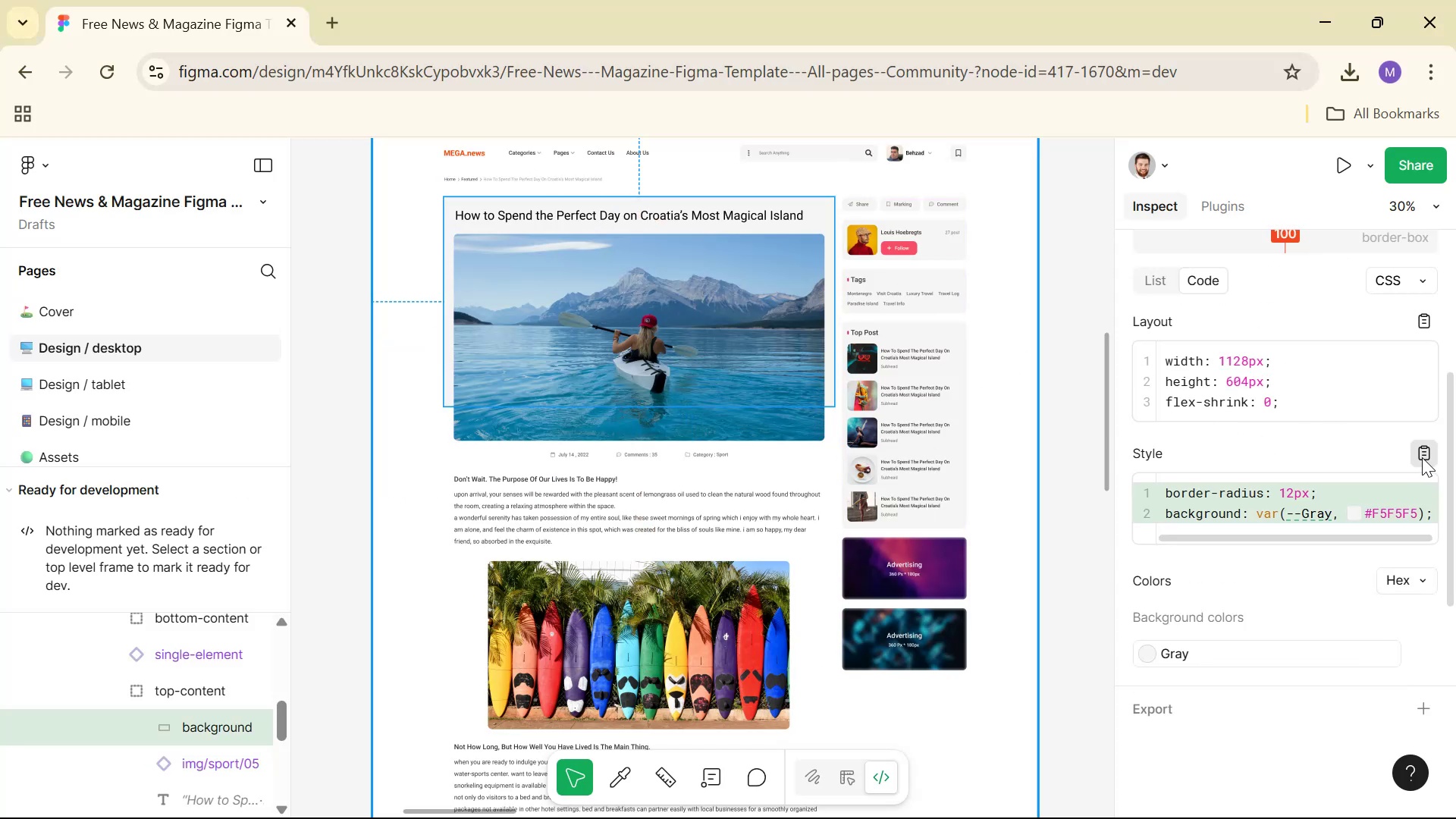 
key(Alt+Tab)
 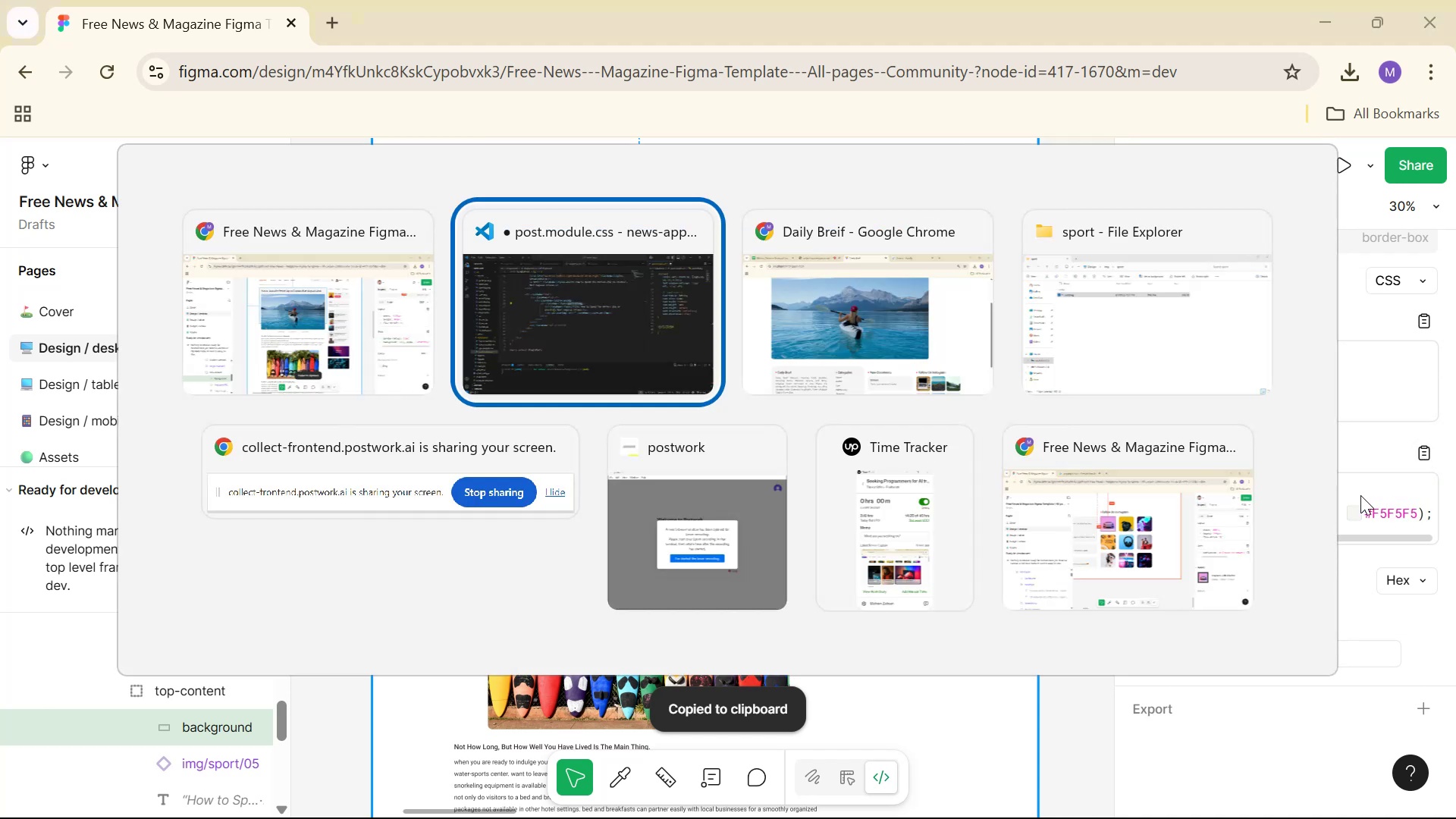 
key(Control+V)
 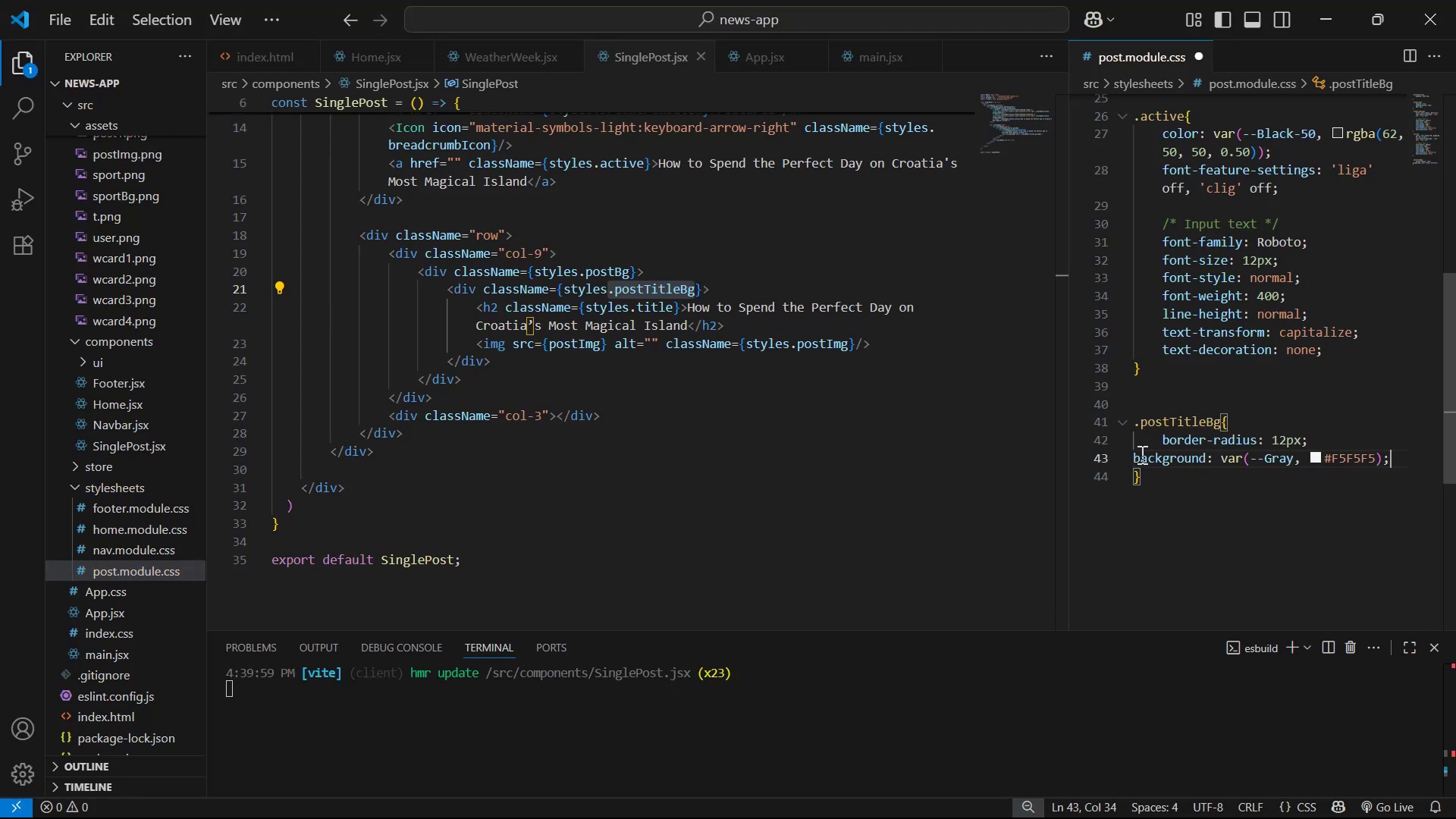 
left_click([1134, 453])
 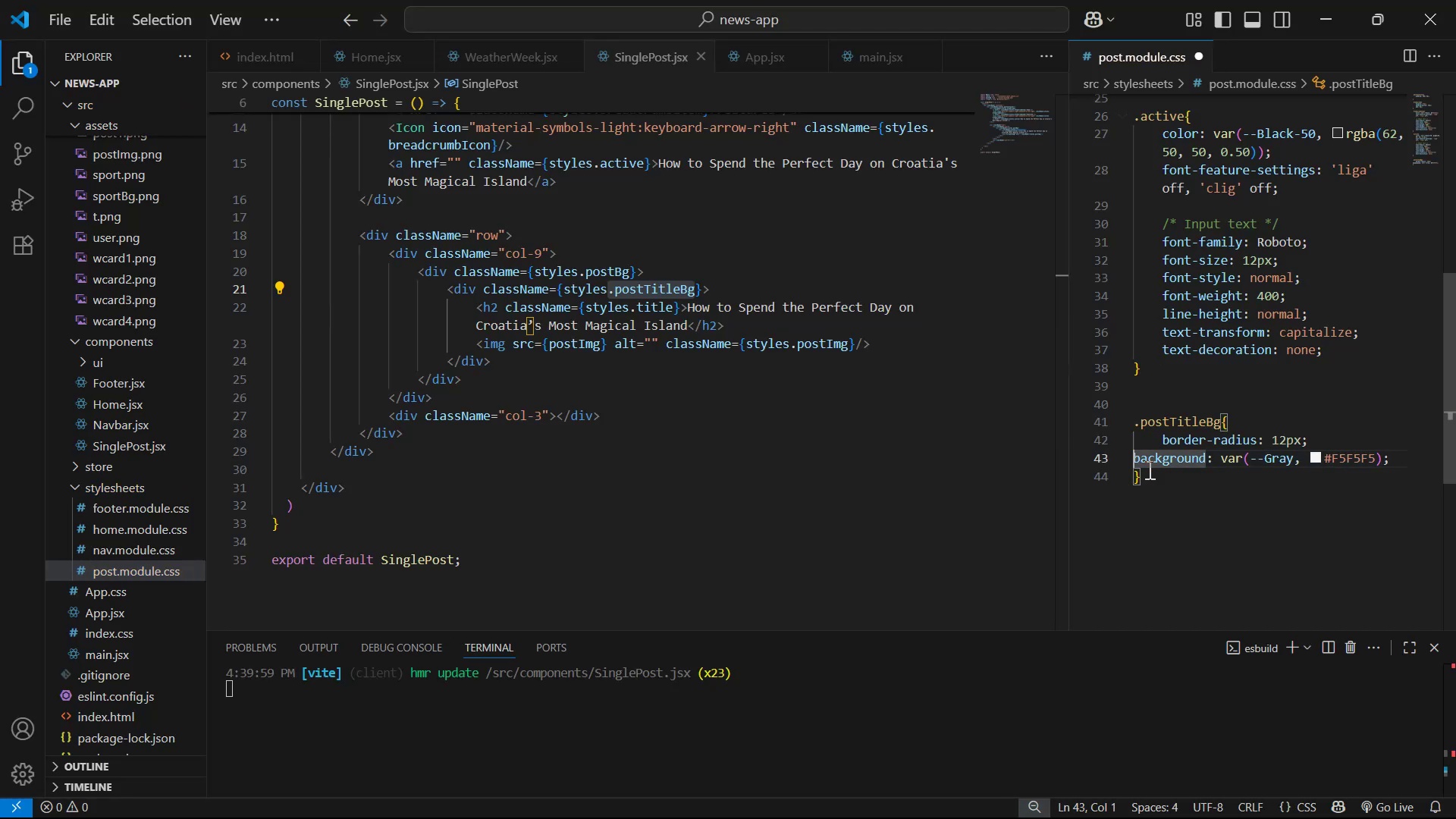 
key(Tab)
 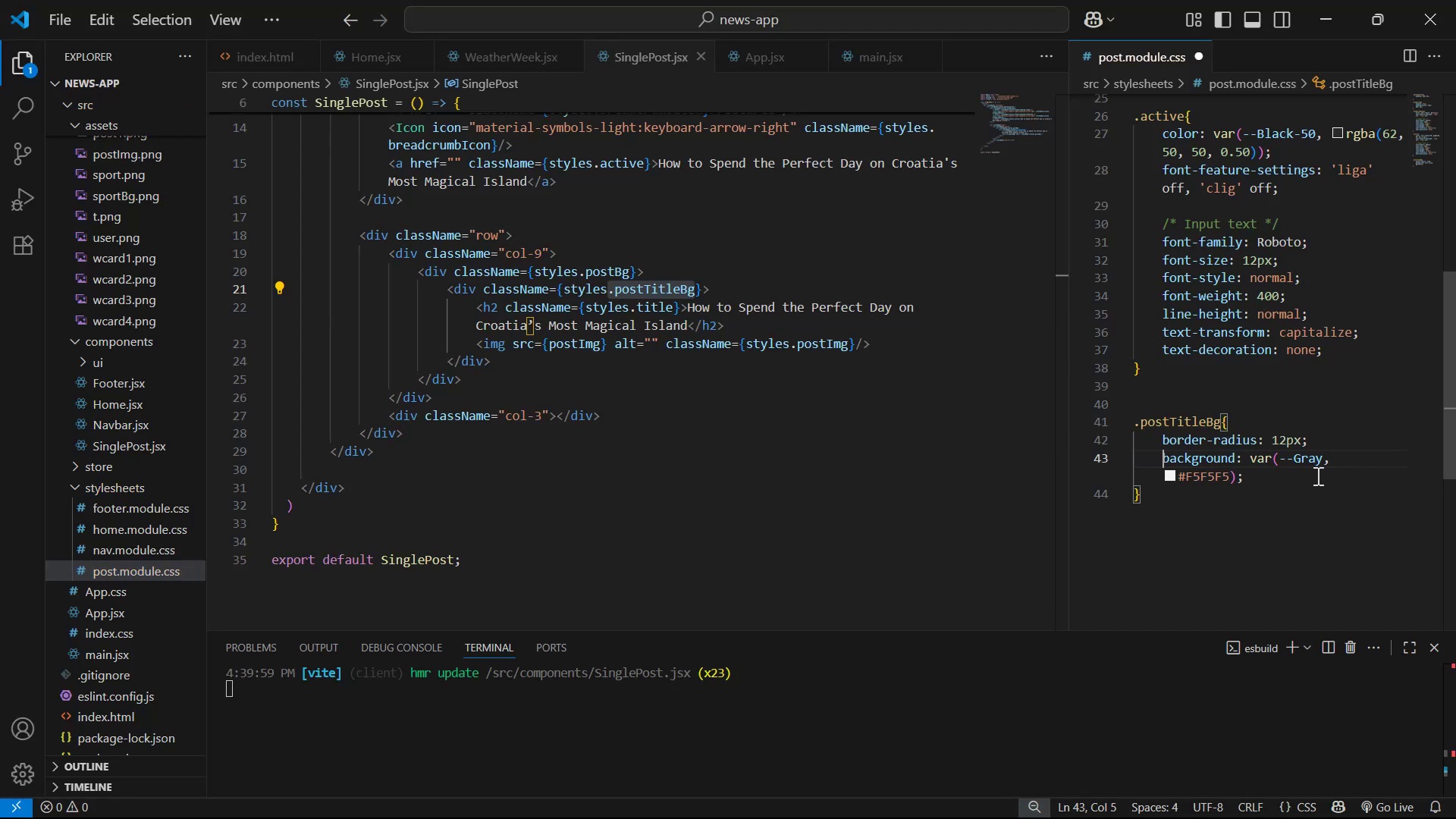 
left_click([1316, 475])
 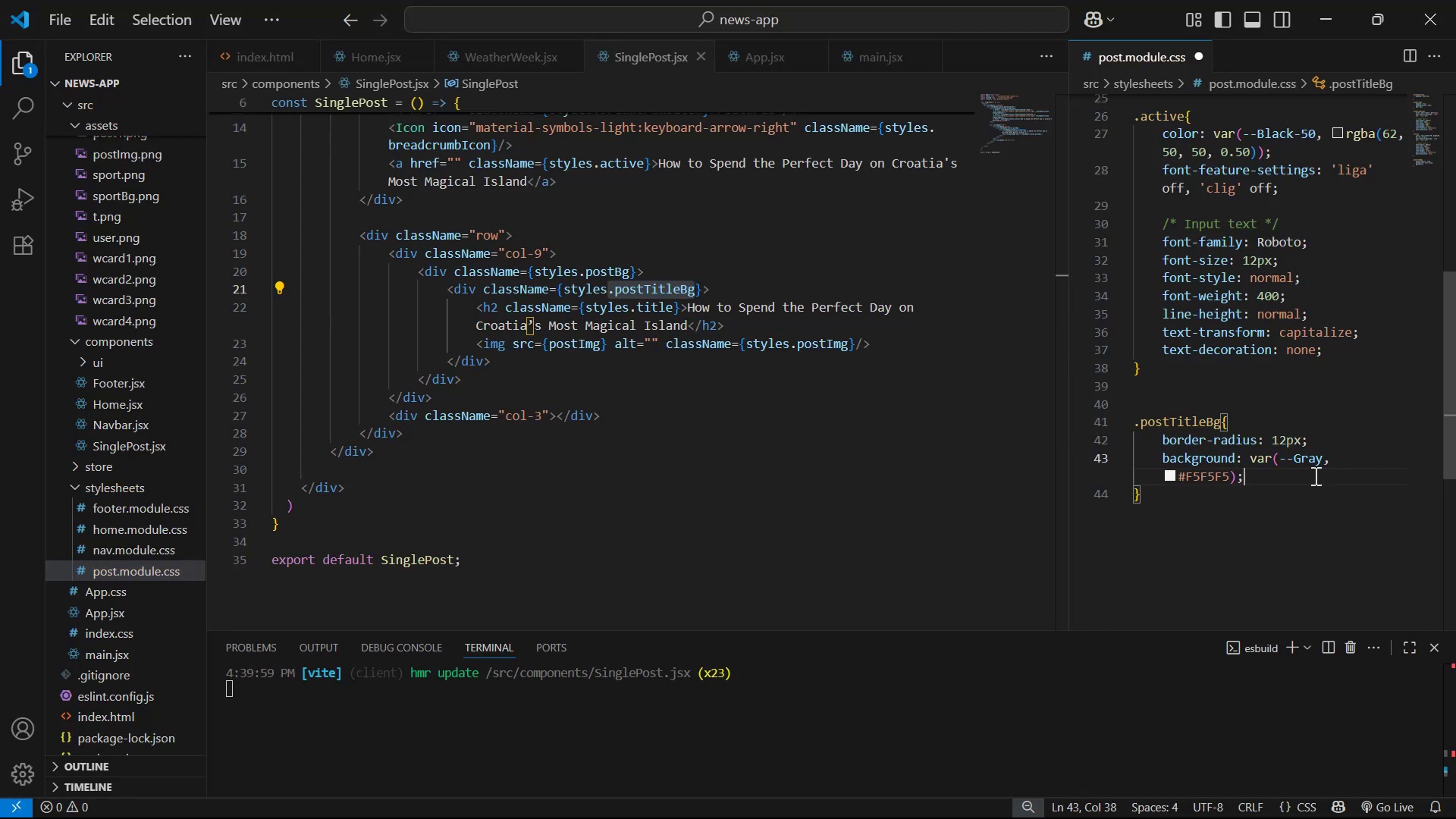 
key(Alt+AltLeft)
 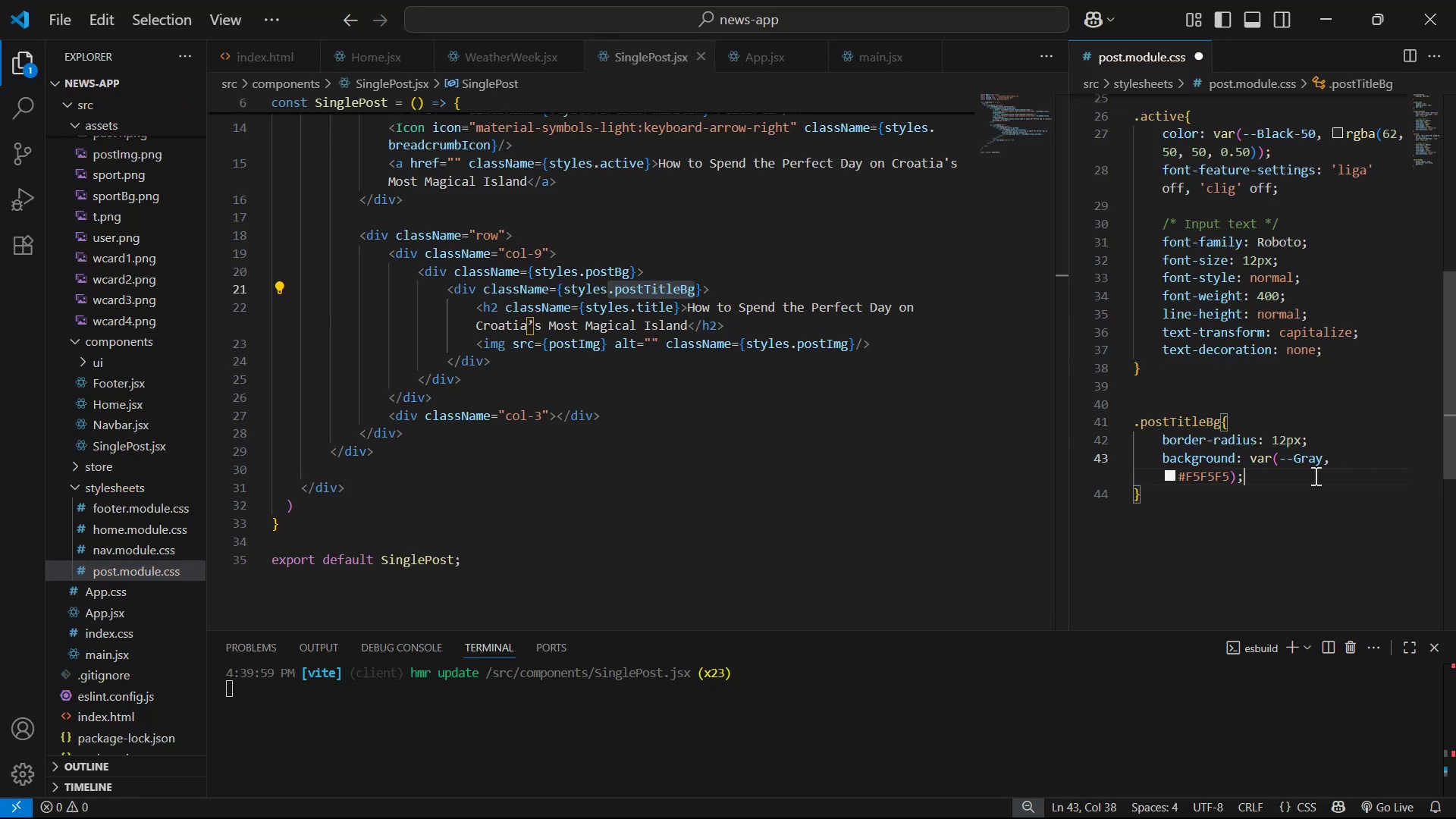 
key(Alt+Tab)
 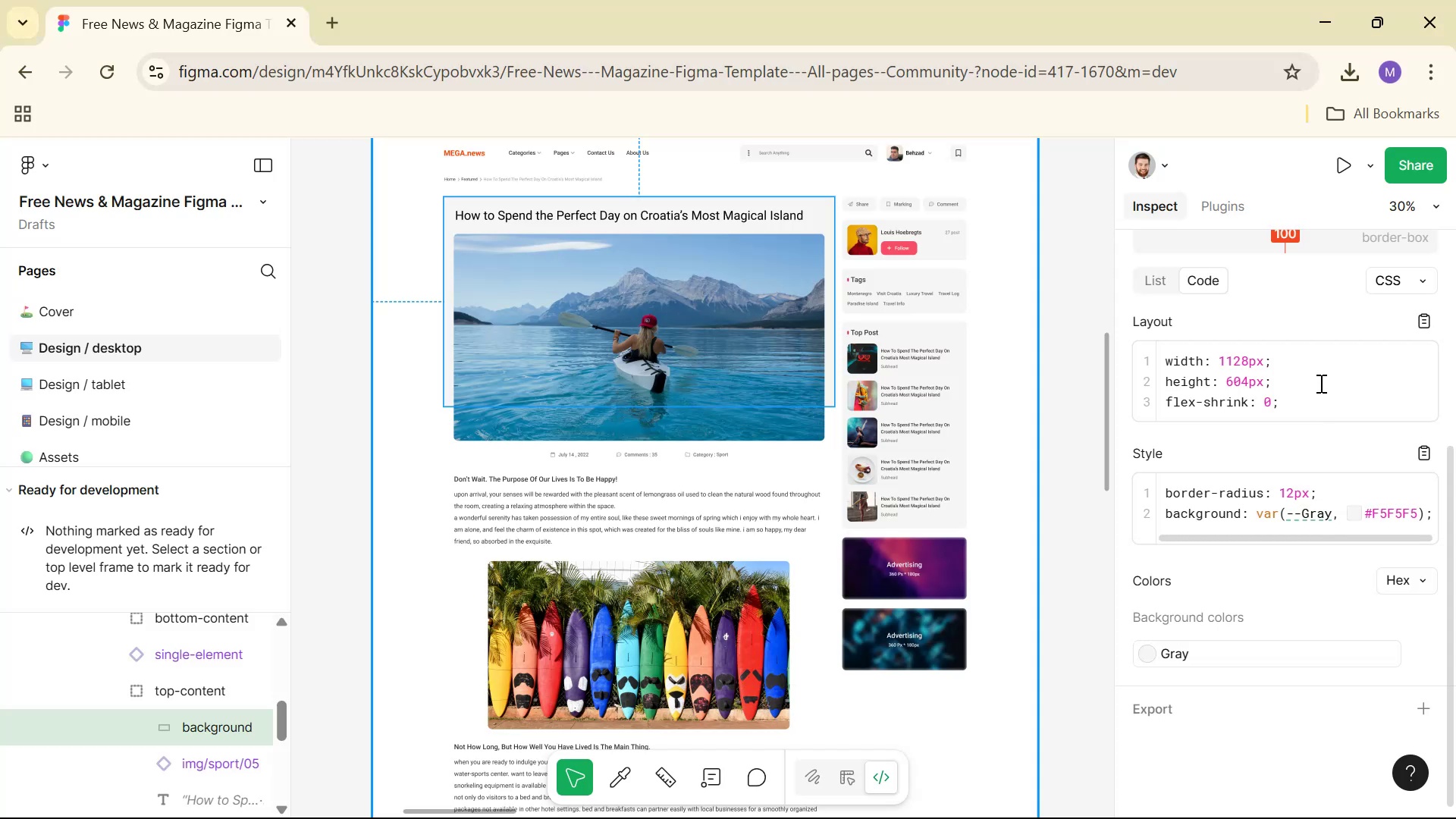 
scroll: coordinate [1340, 403], scroll_direction: up, amount: 2.0
 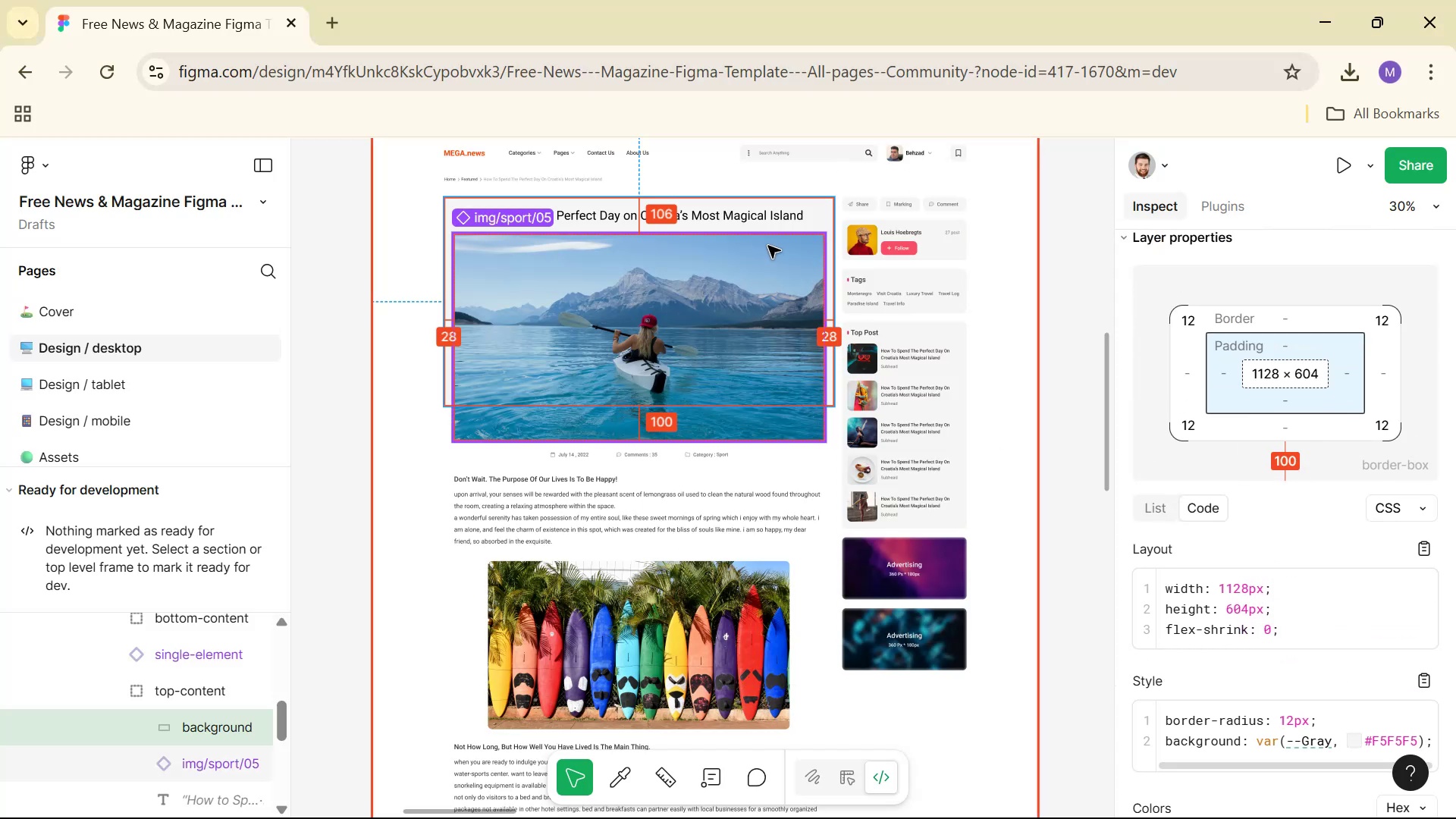 
left_click([799, 213])
 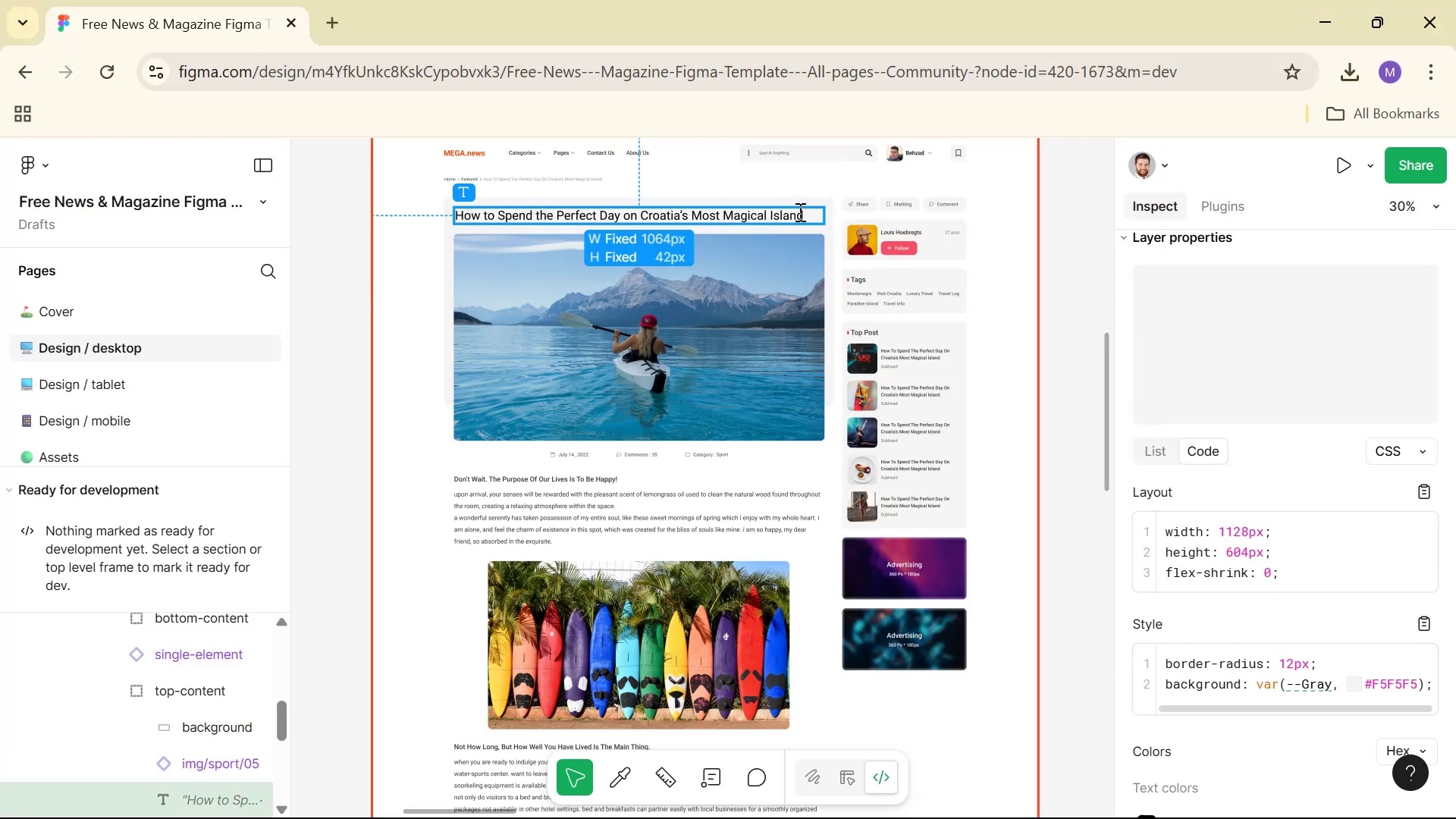 
hold_key(key=AltLeft, duration=1.52)
 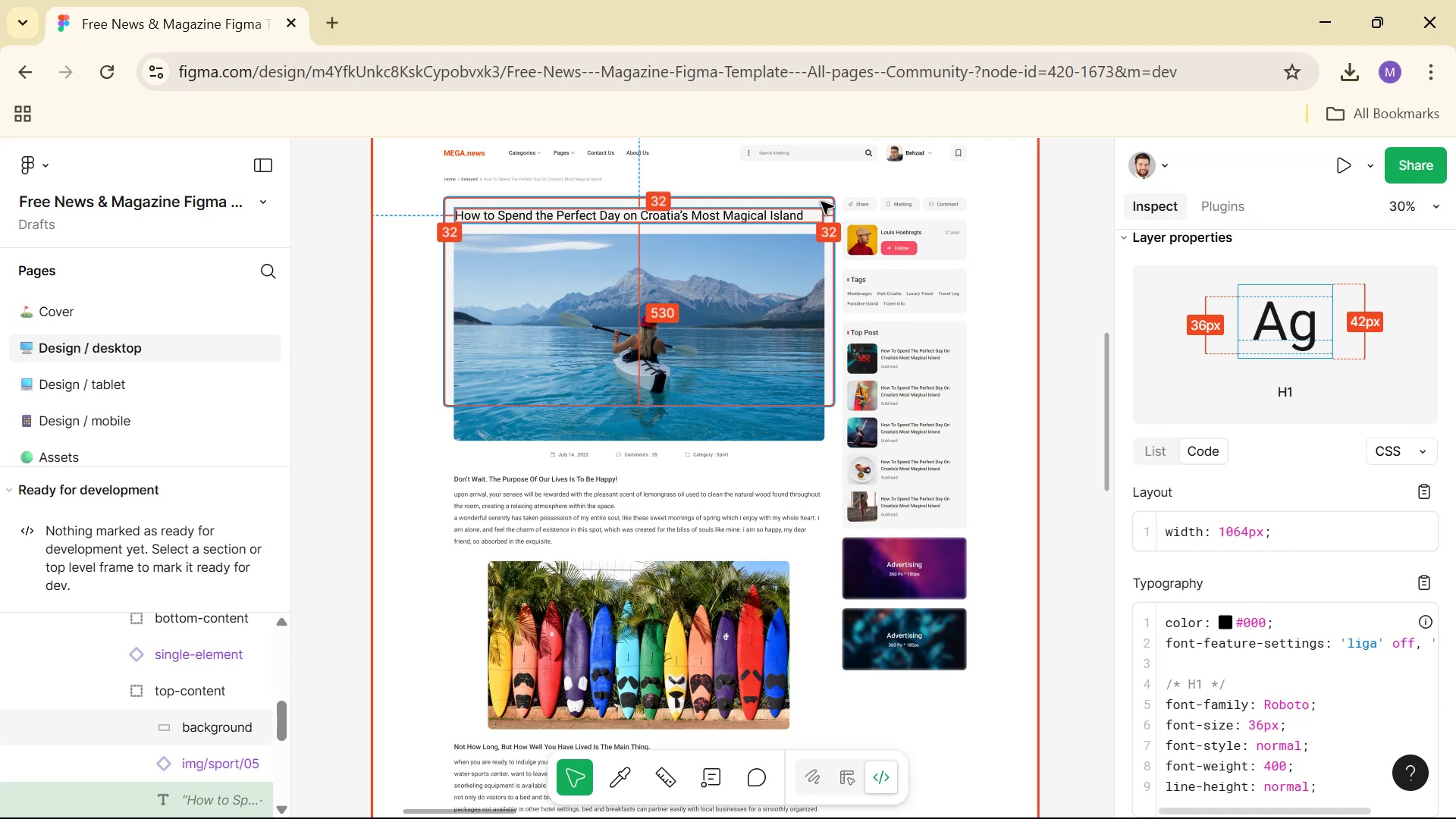 
key(Alt+Tab)
 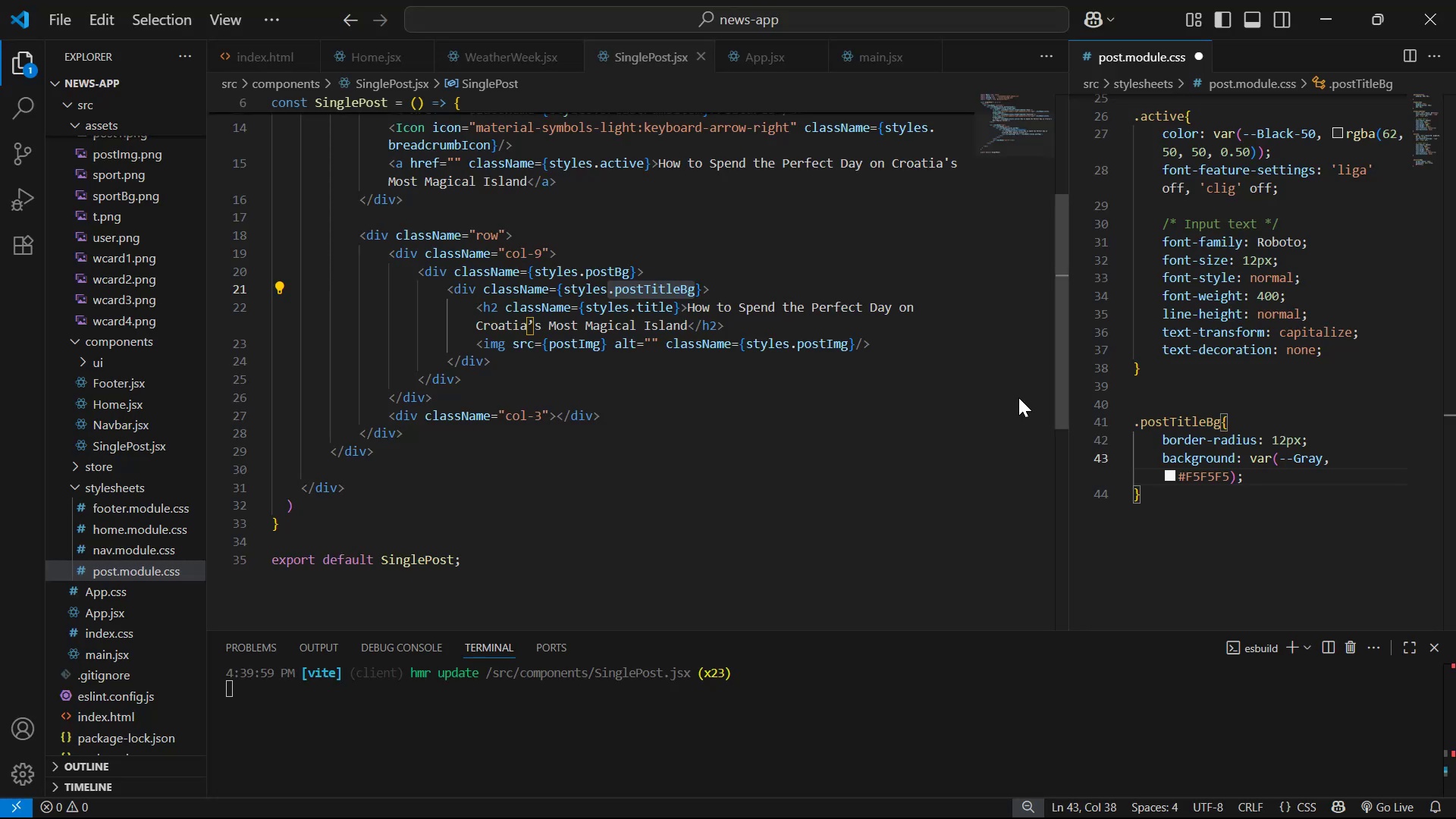 
key(Enter)
 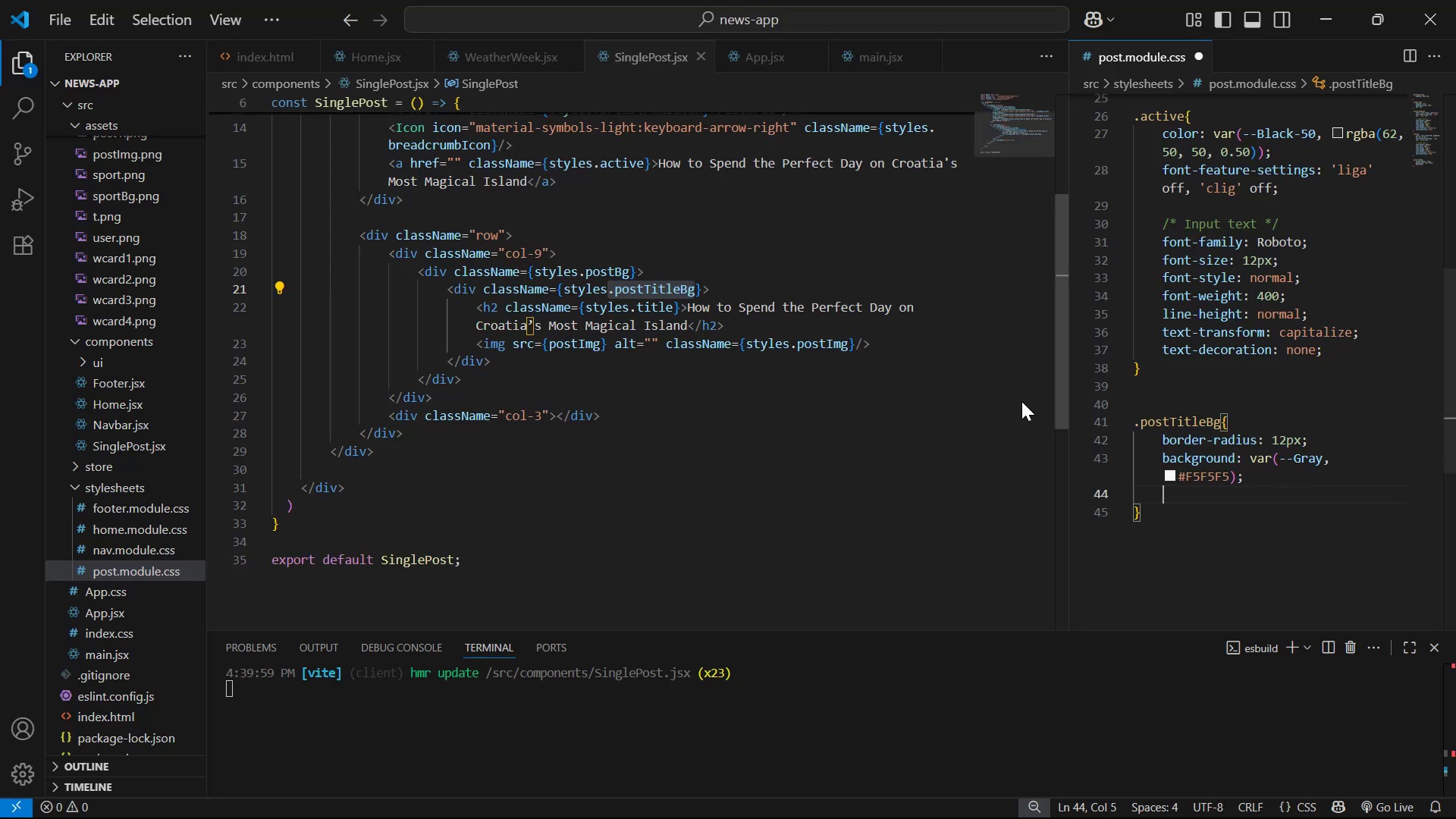 
type(pa)
 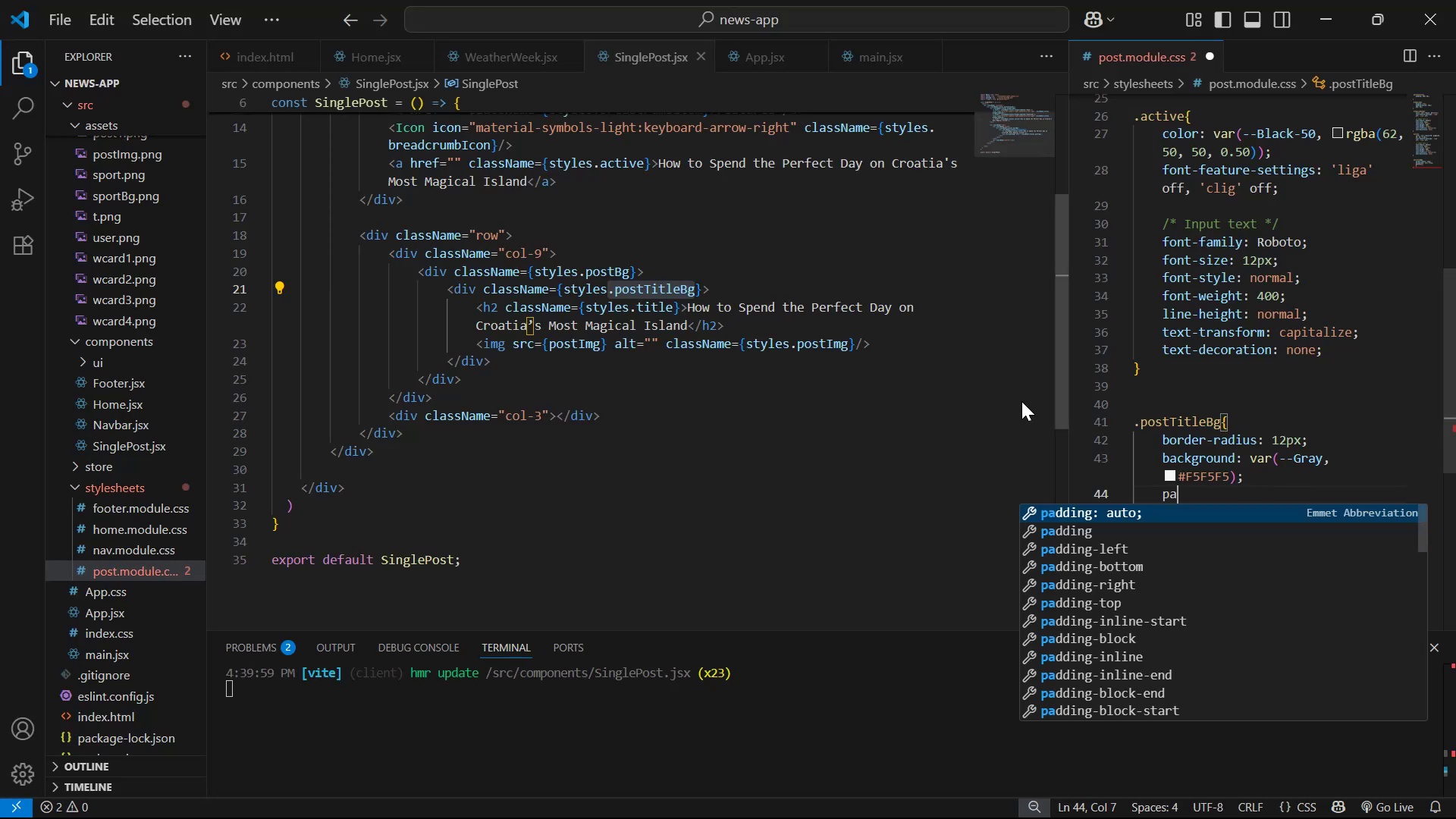 
key(ArrowDown)
 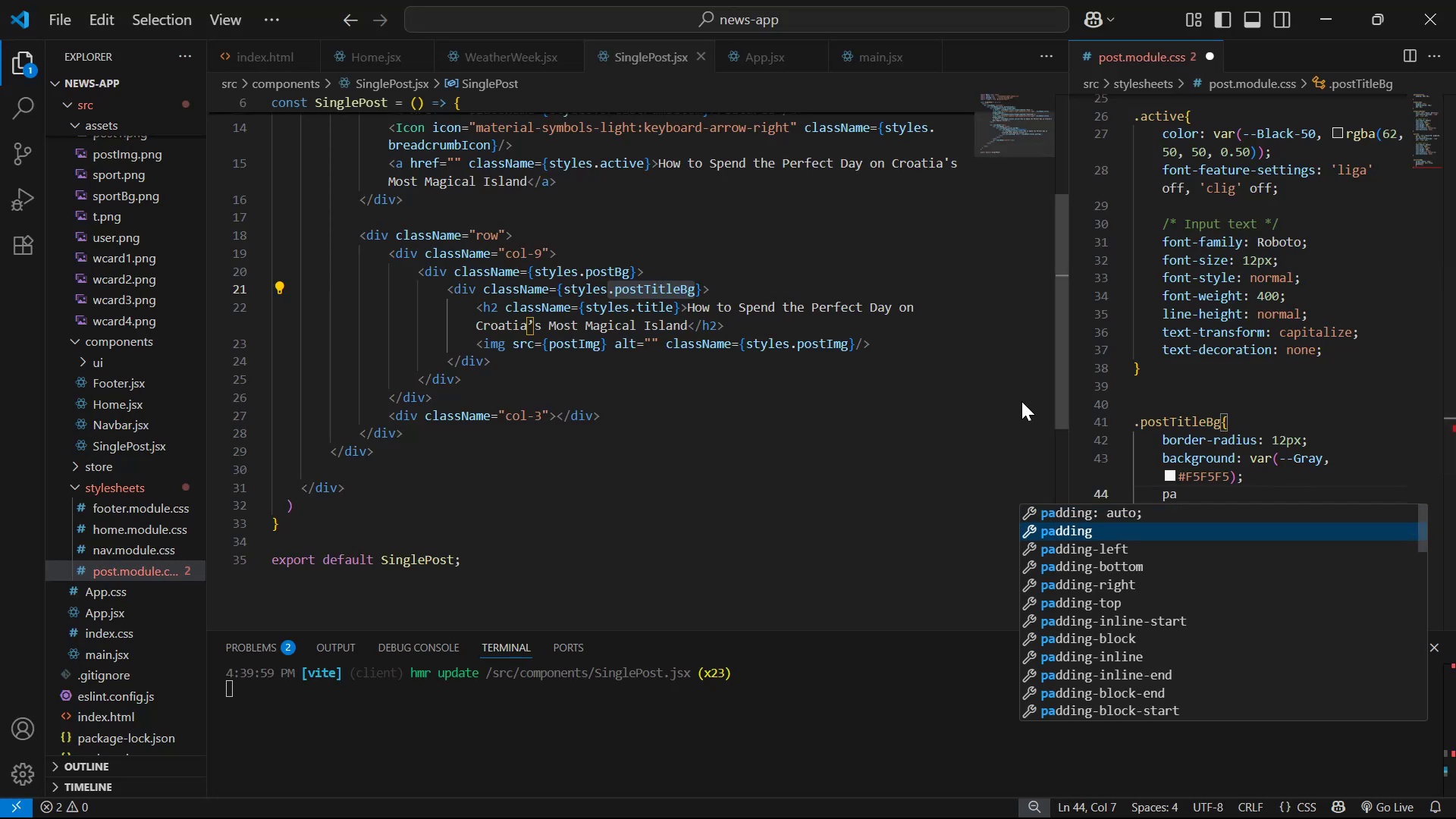 
key(Enter)
 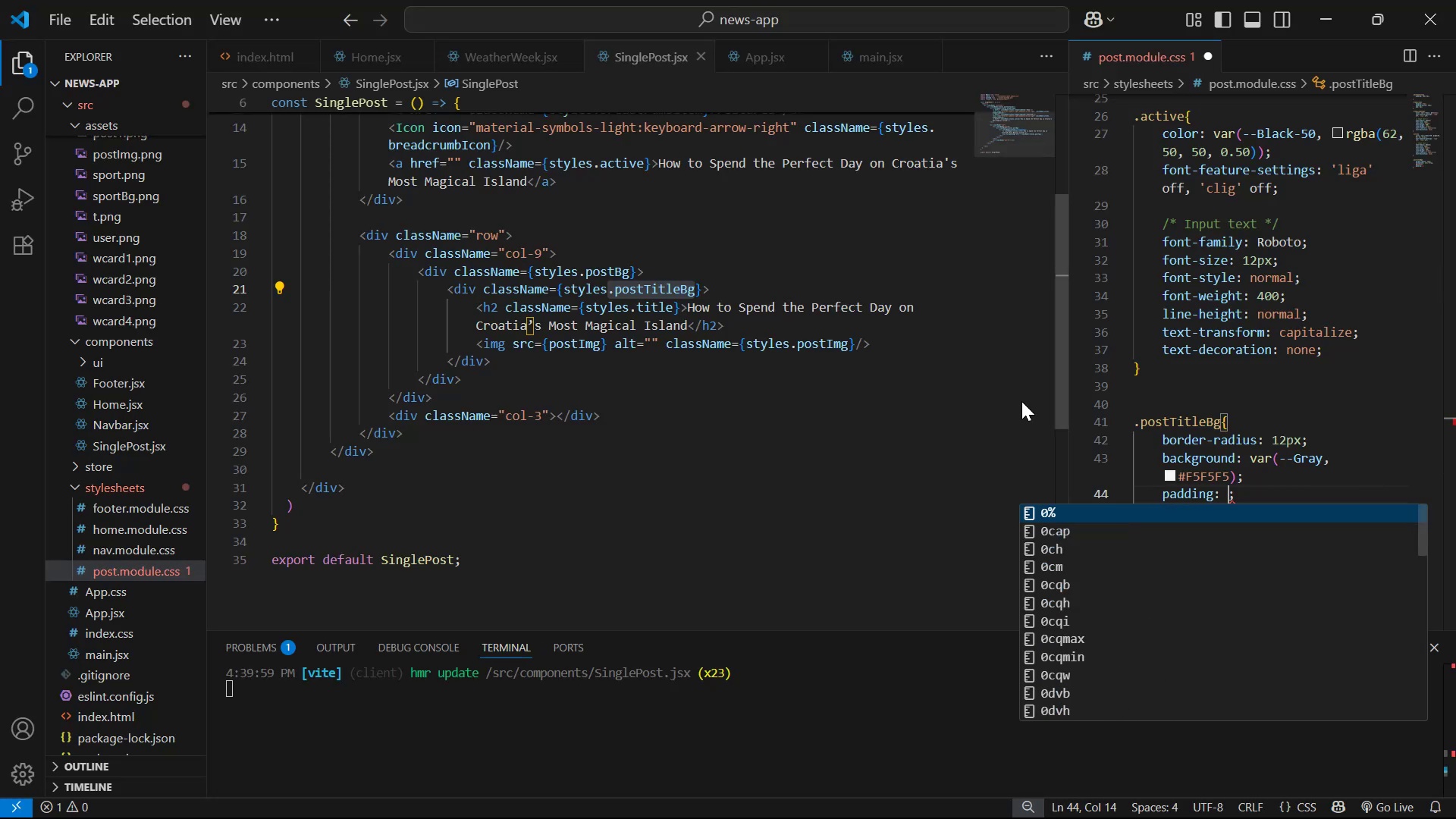 
type(32px)
 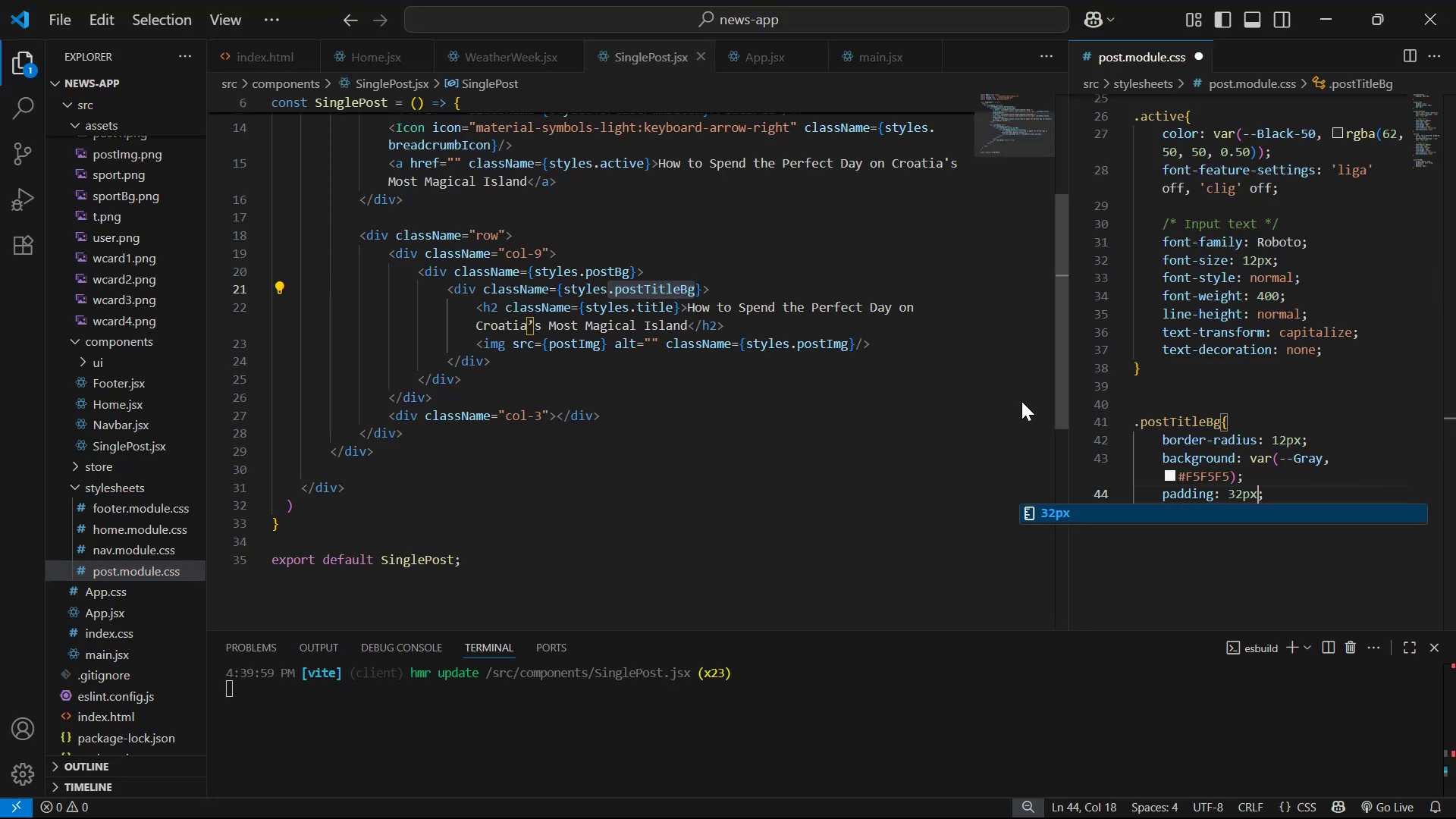 
key(Control+S)
 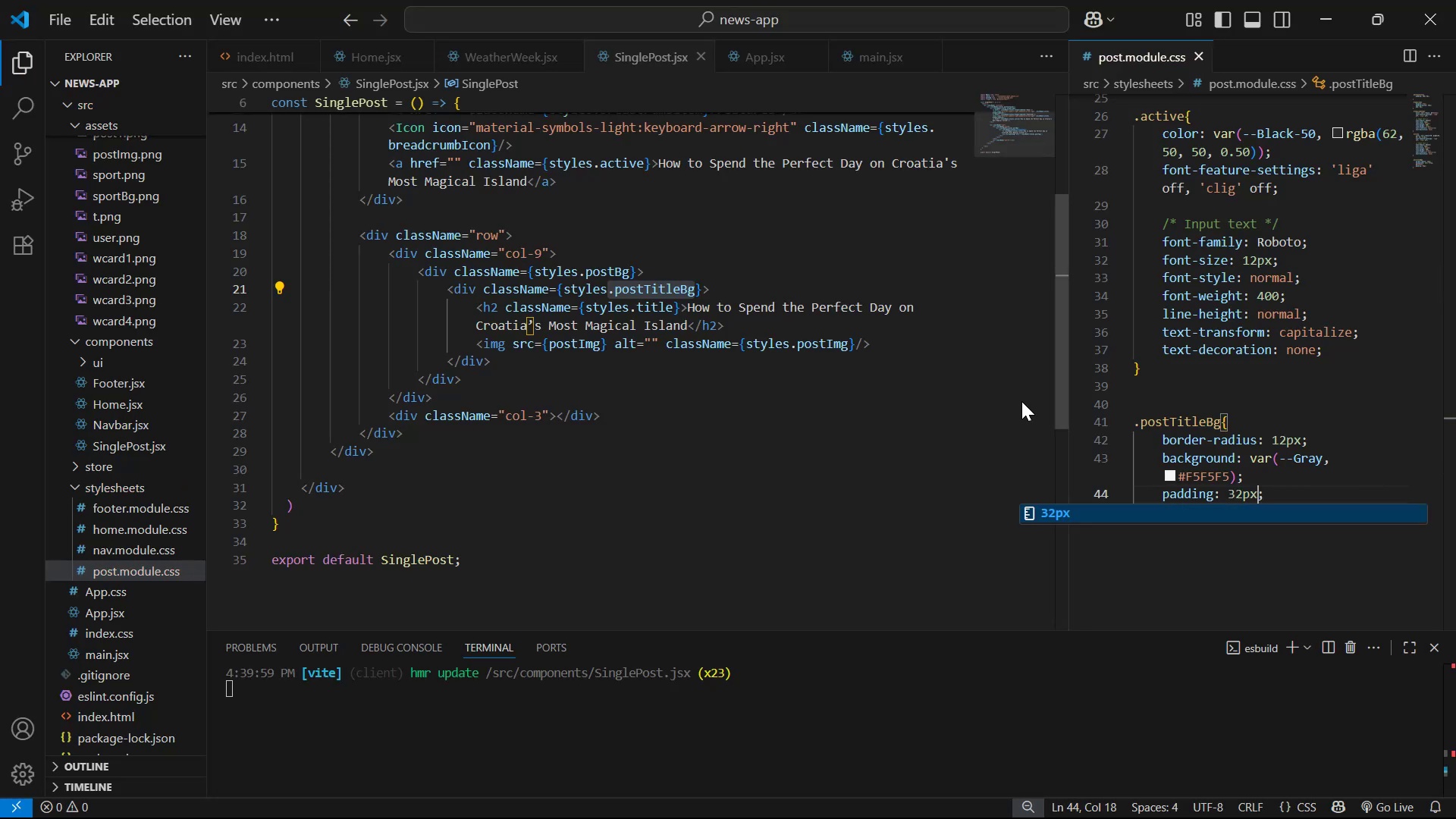 
key(Alt+Tab)
 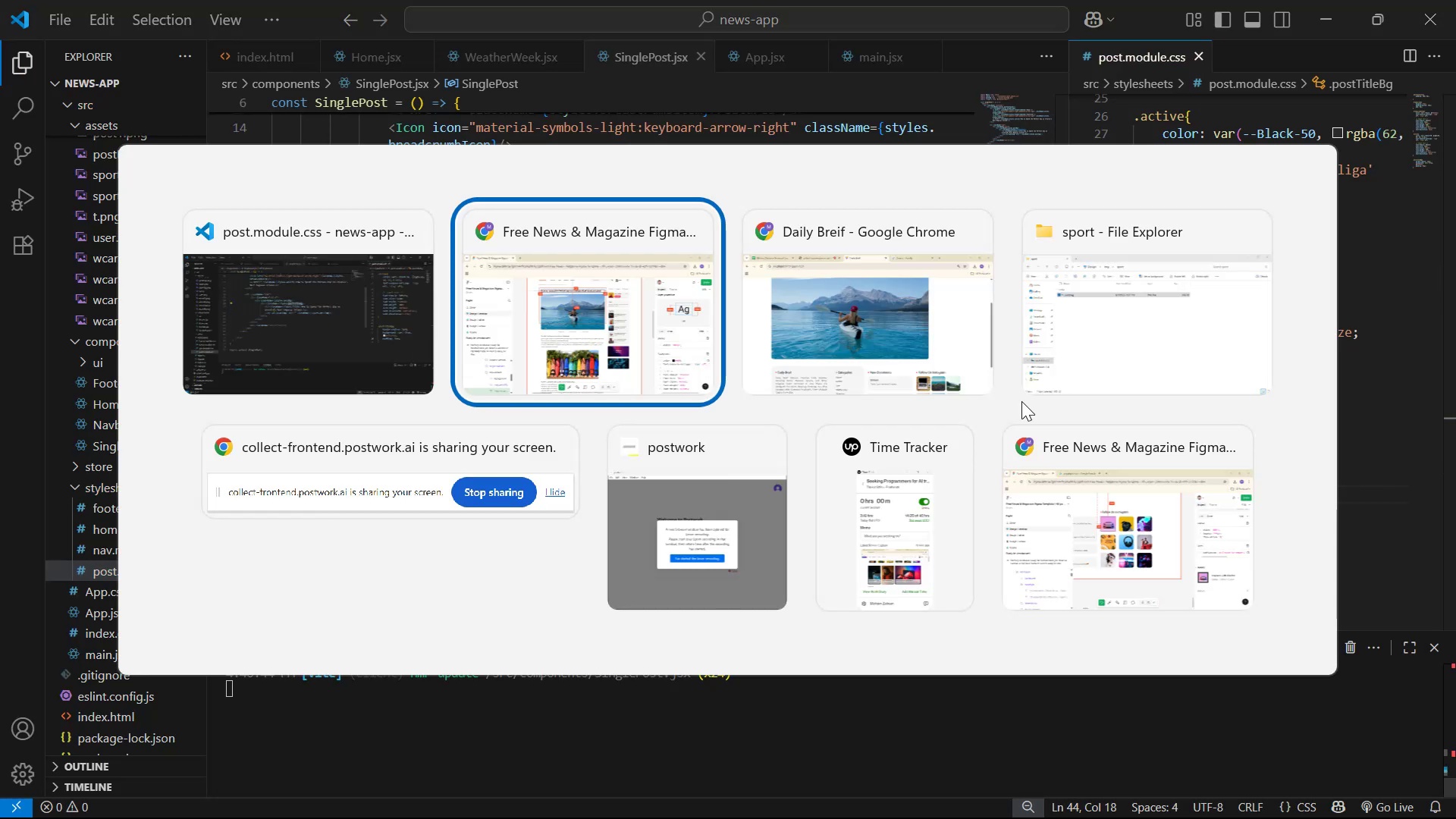 
key(Alt+Tab)
 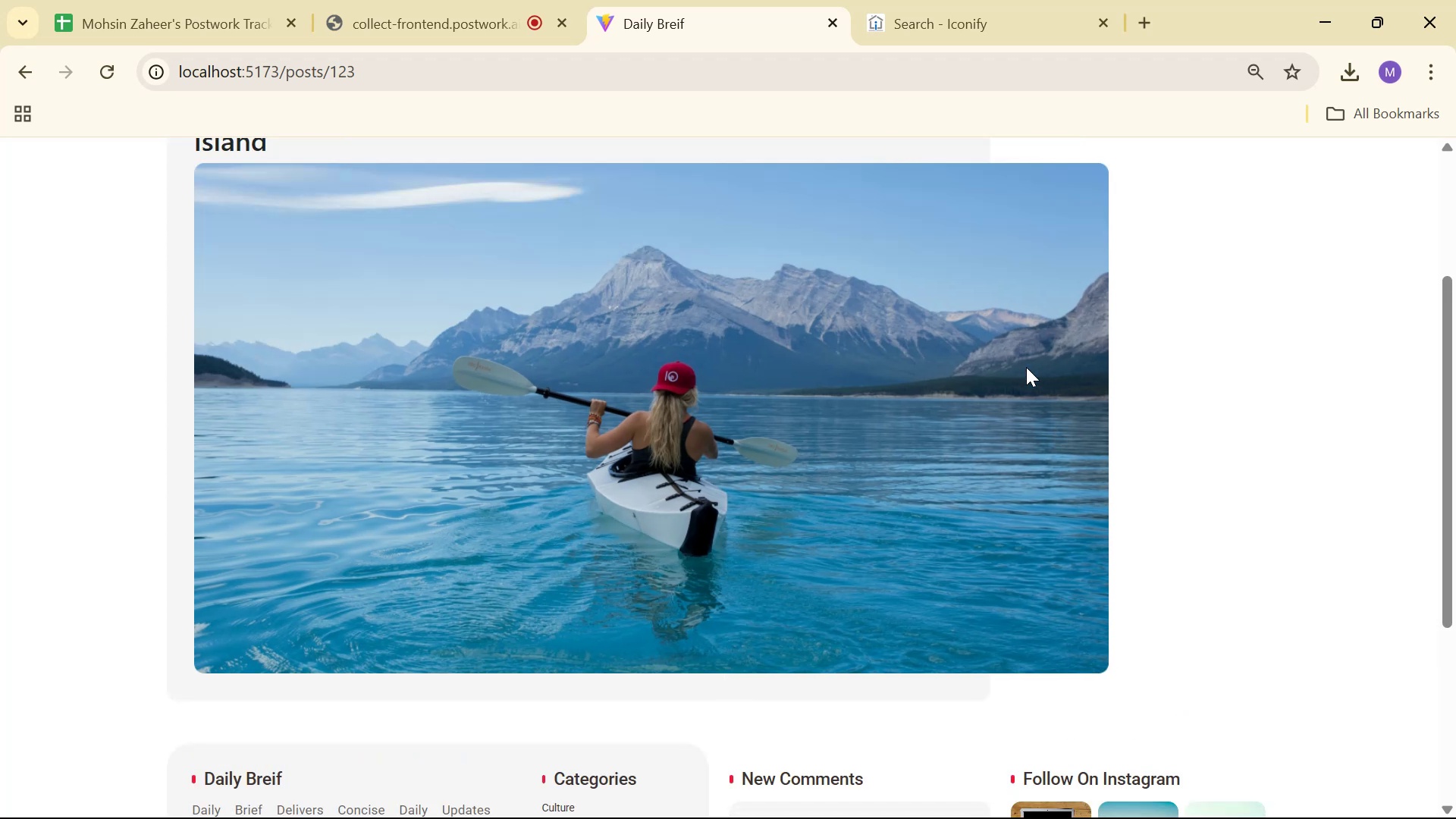 
scroll: coordinate [1024, 364], scroll_direction: up, amount: 3.0
 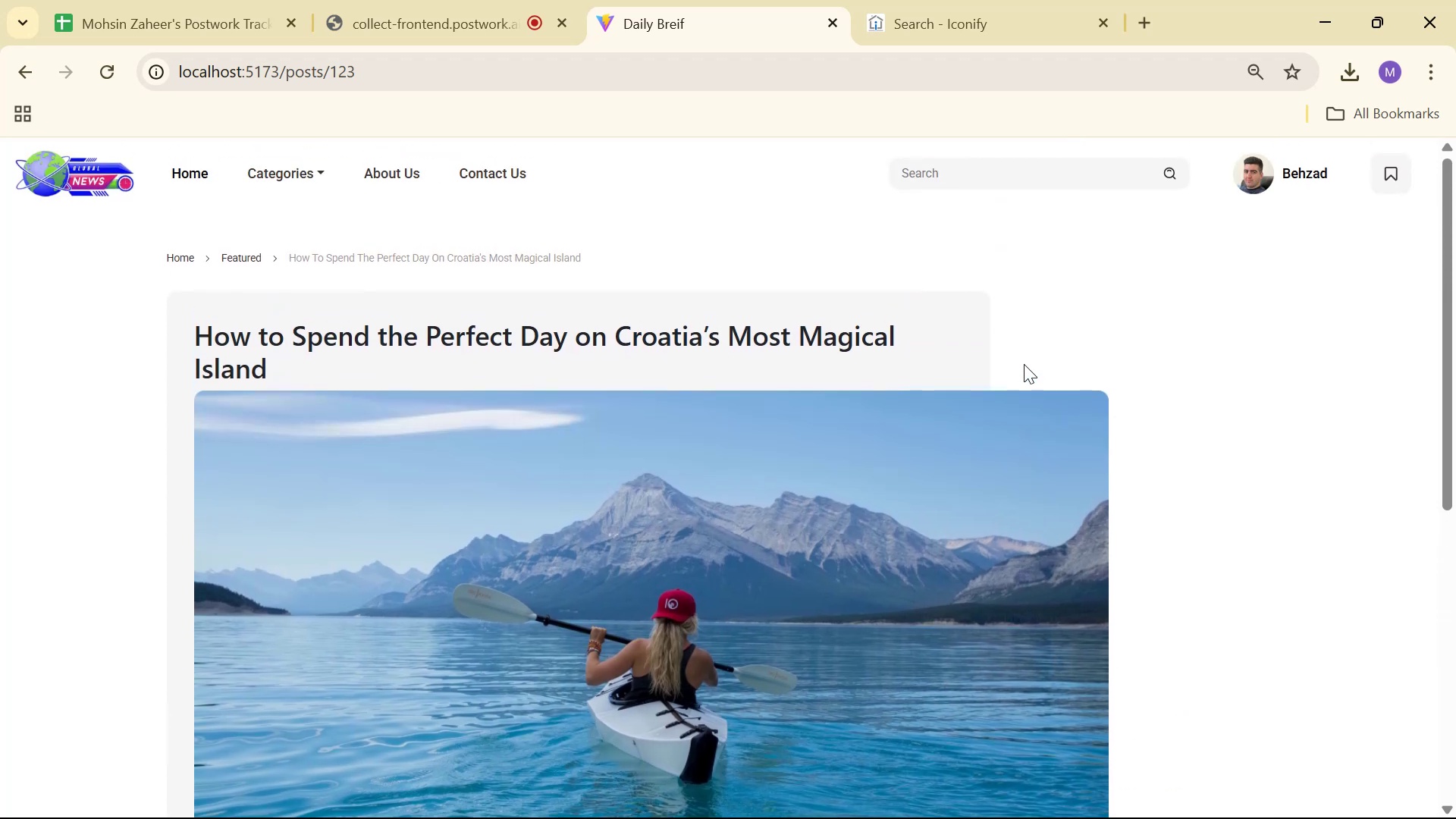 
key(Alt+Tab)
 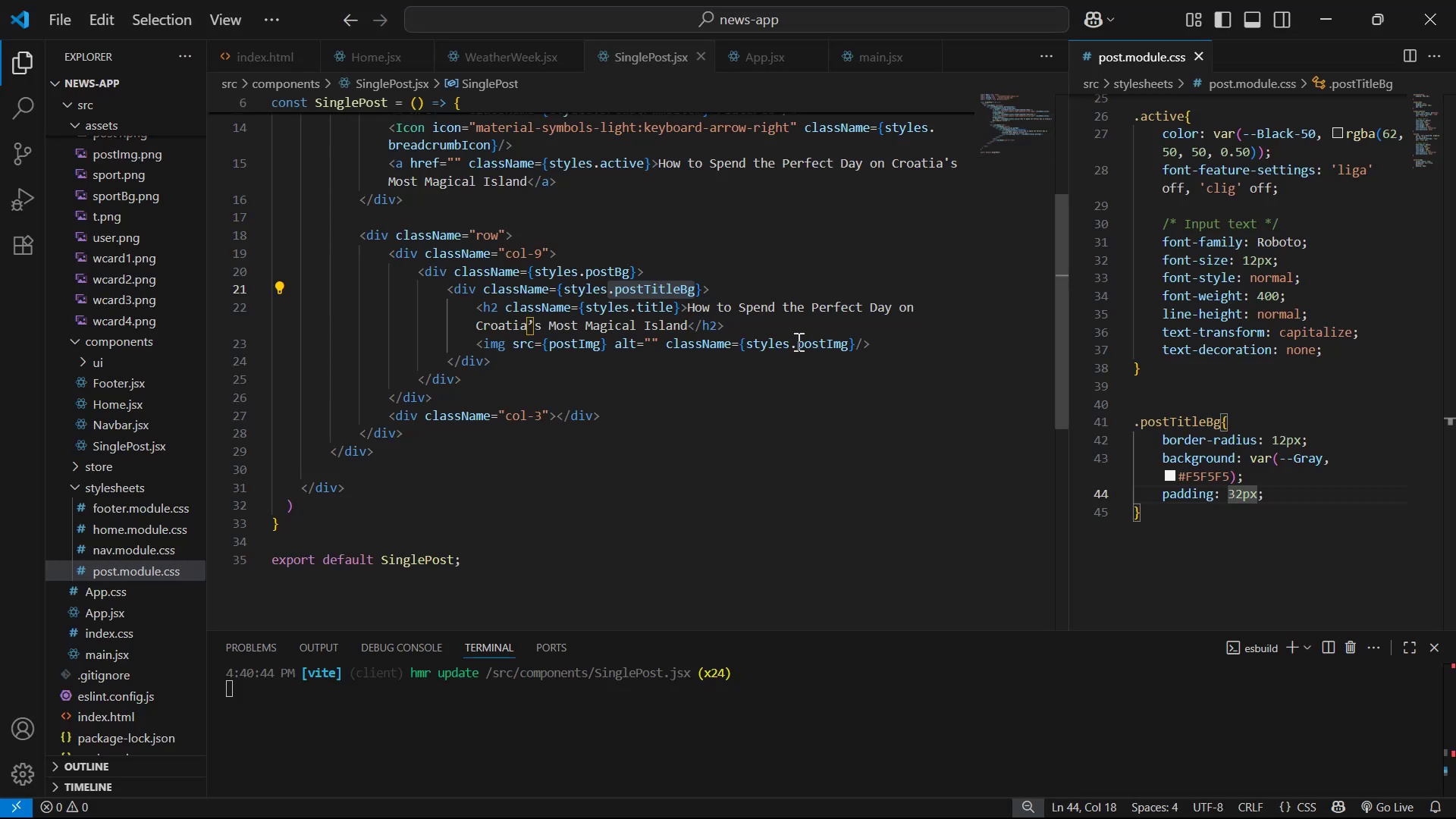 
left_click_drag(start_coordinate=[791, 343], to_coordinate=[847, 346])
 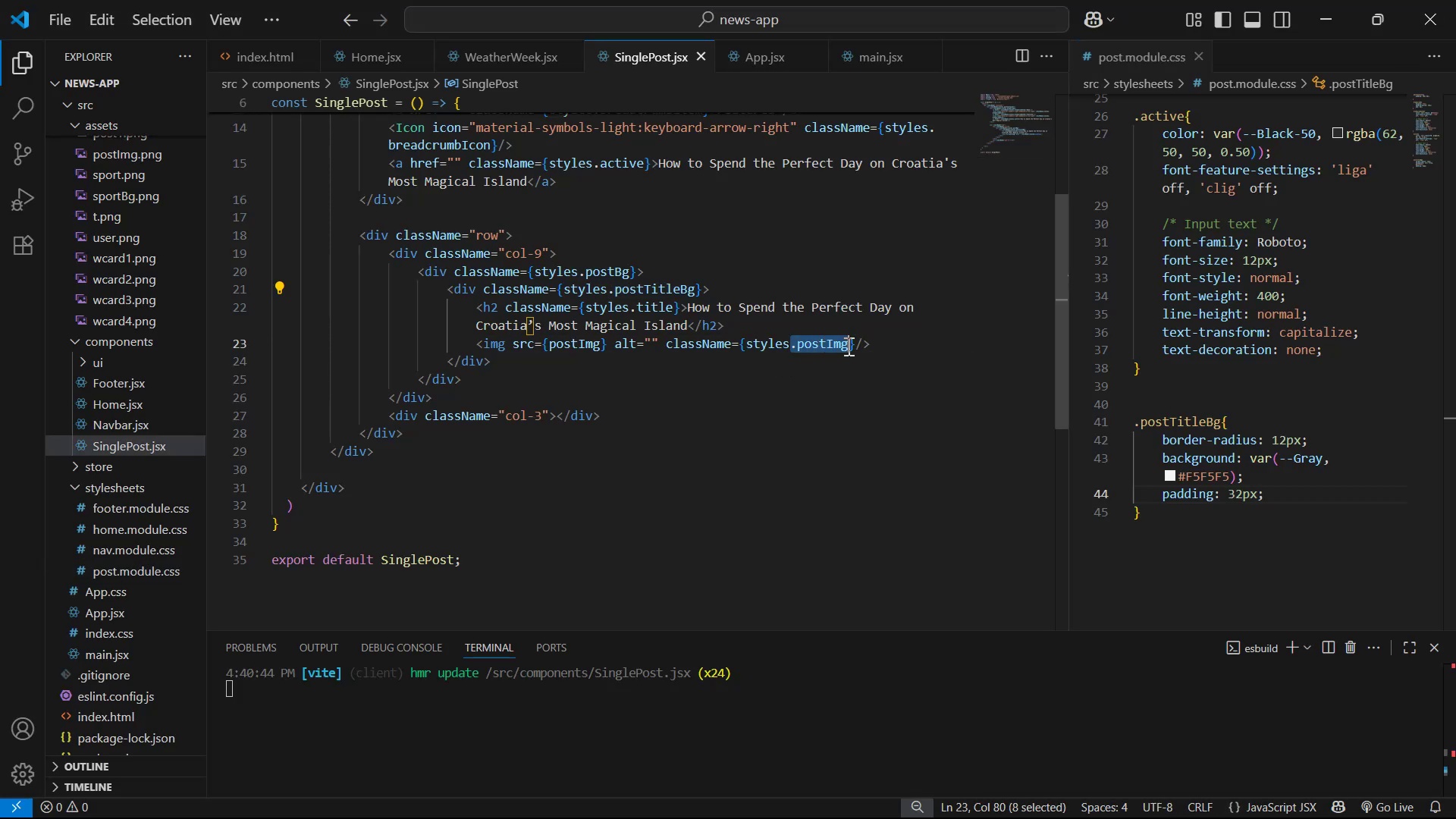 
key(Control+C)
 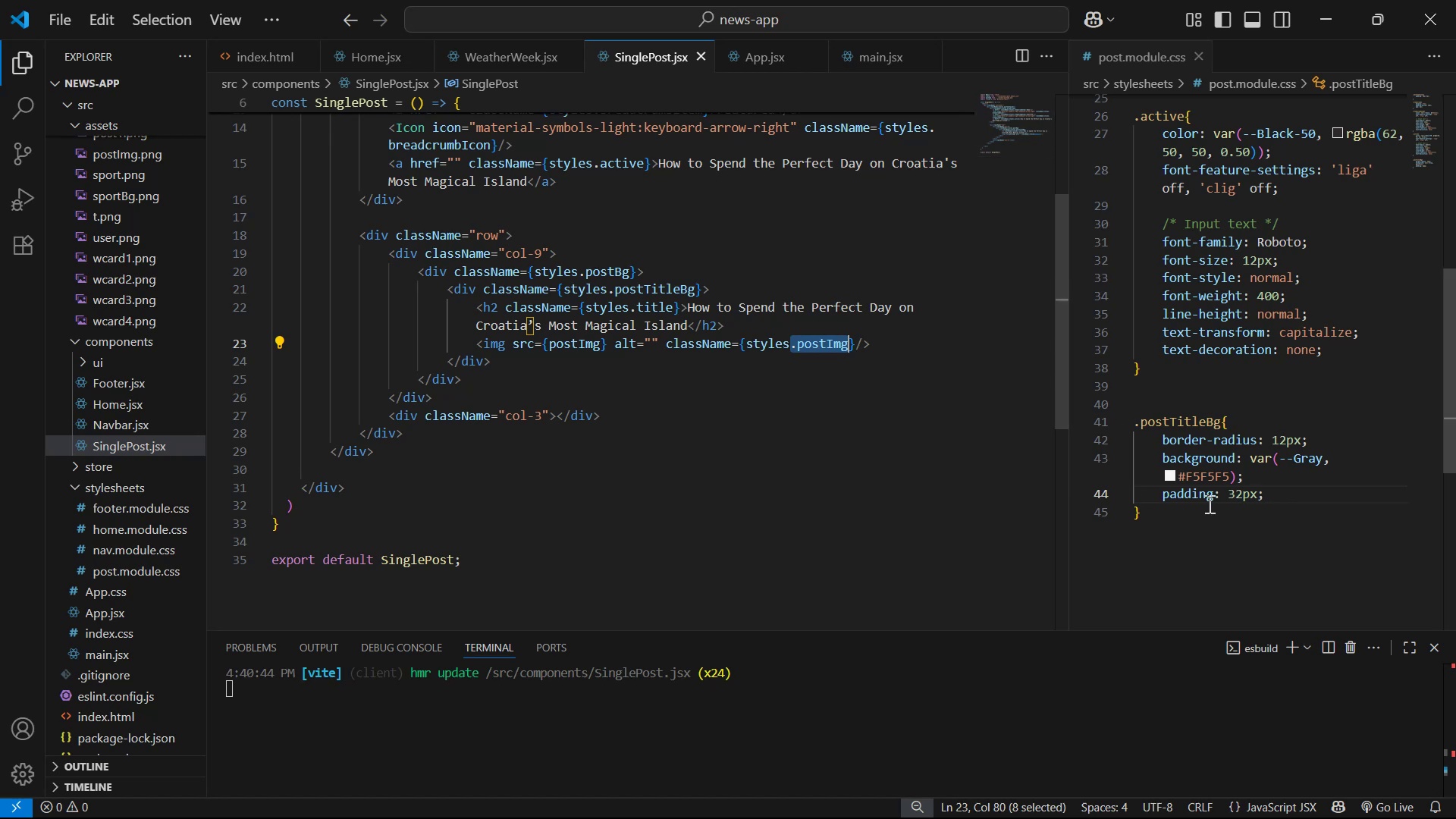 
scroll: coordinate [1261, 494], scroll_direction: down, amount: 1.0
 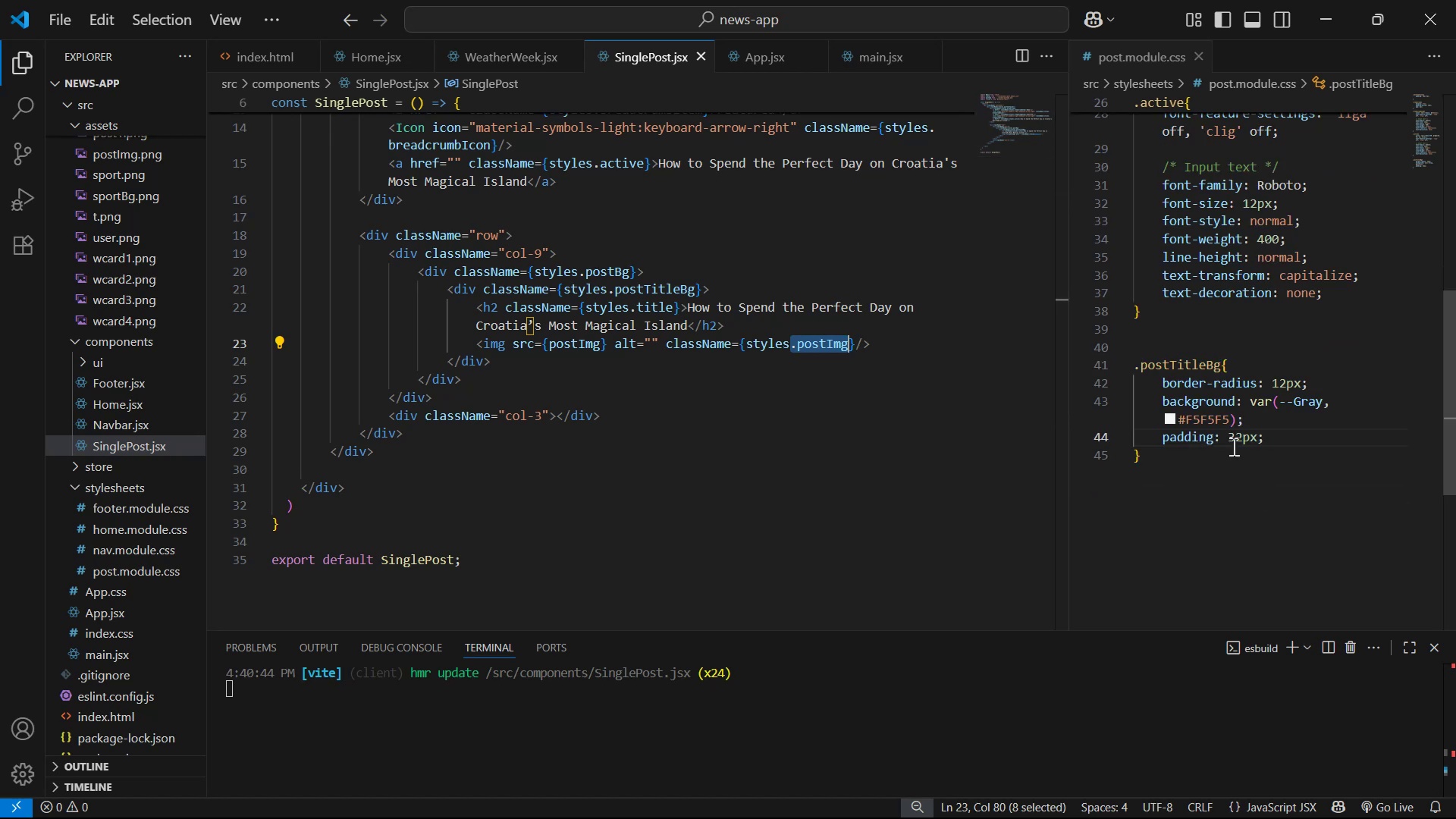 
left_click([1224, 448])
 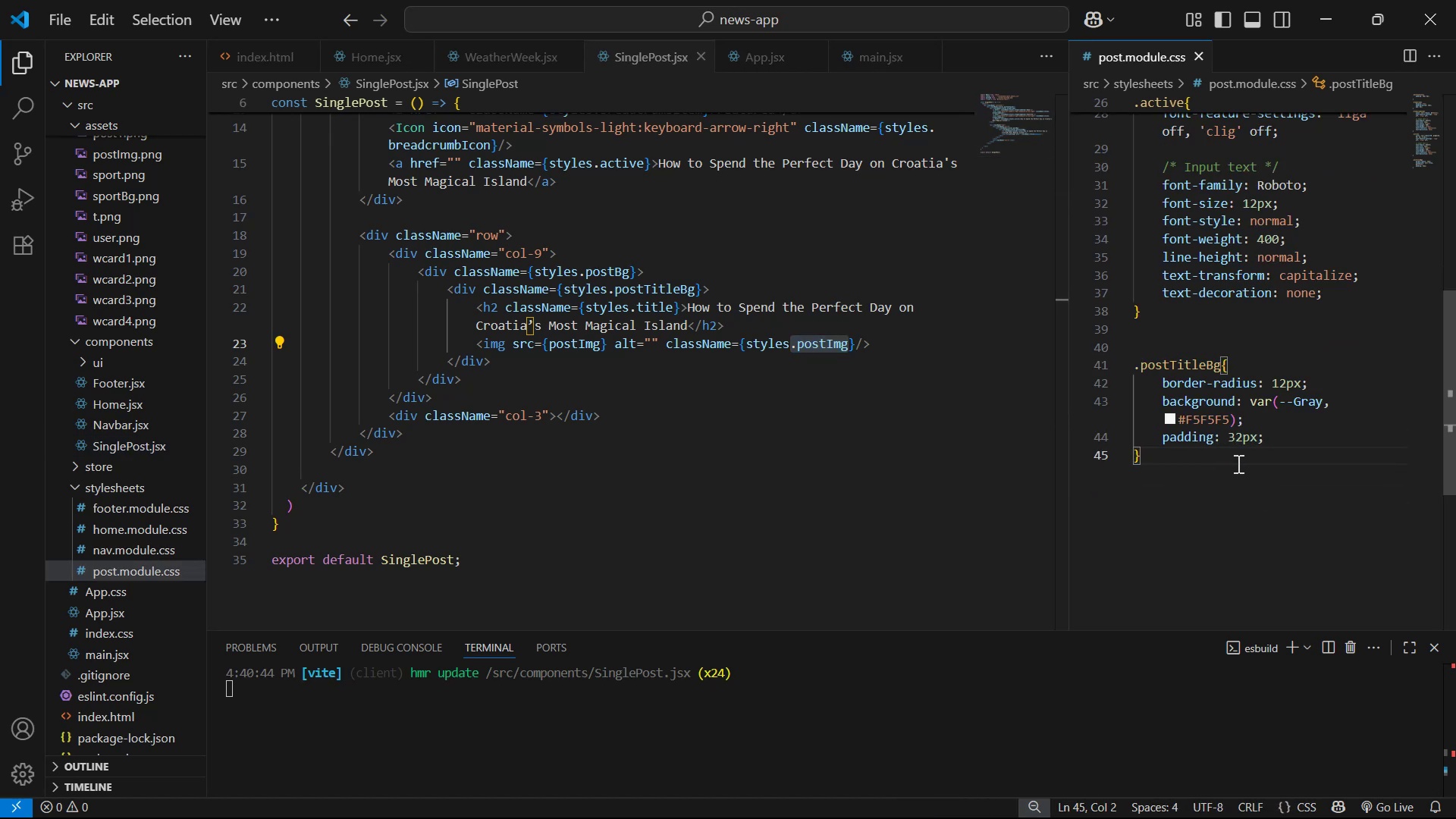 
key(Enter)
 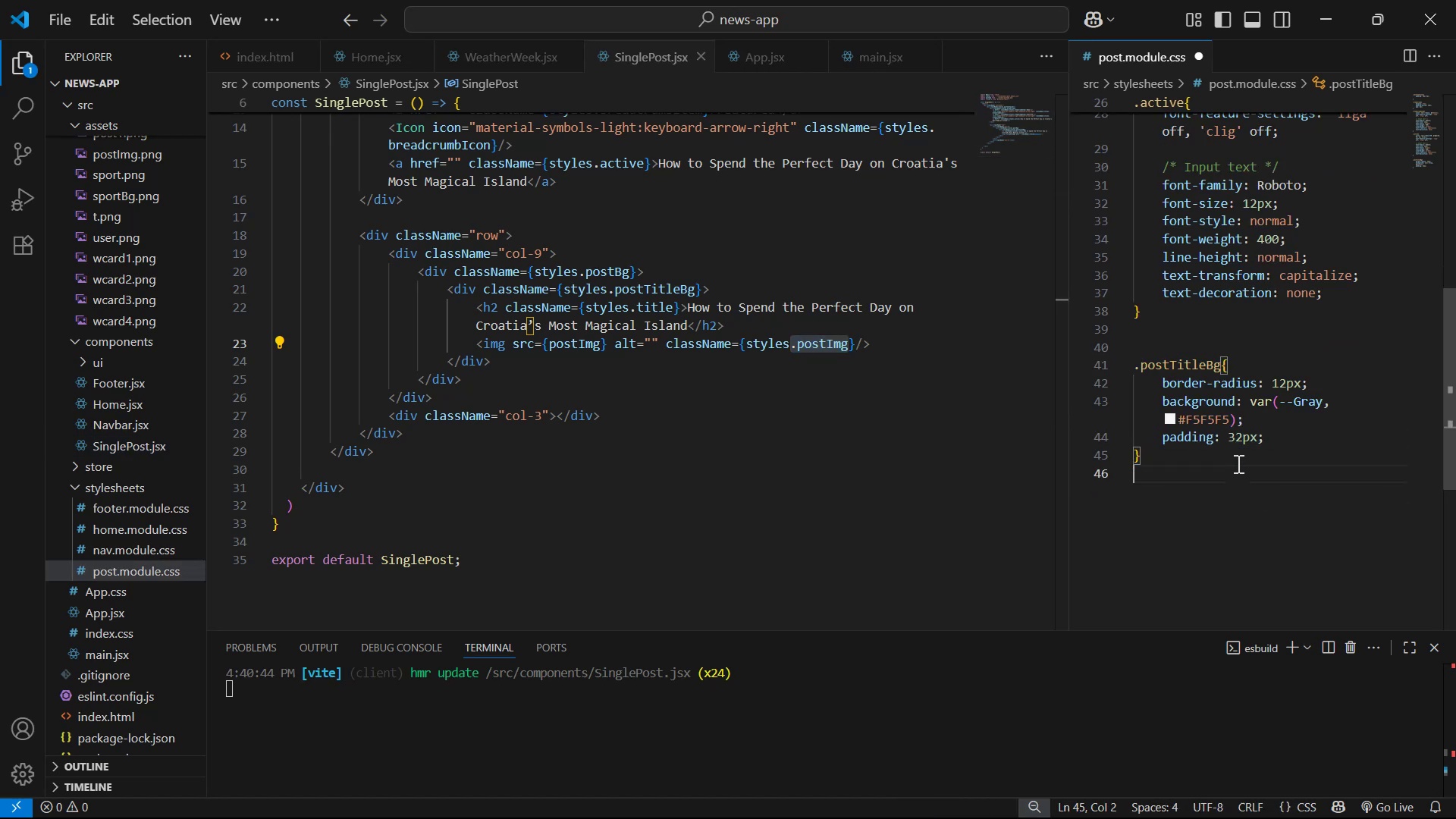 
key(Enter)
 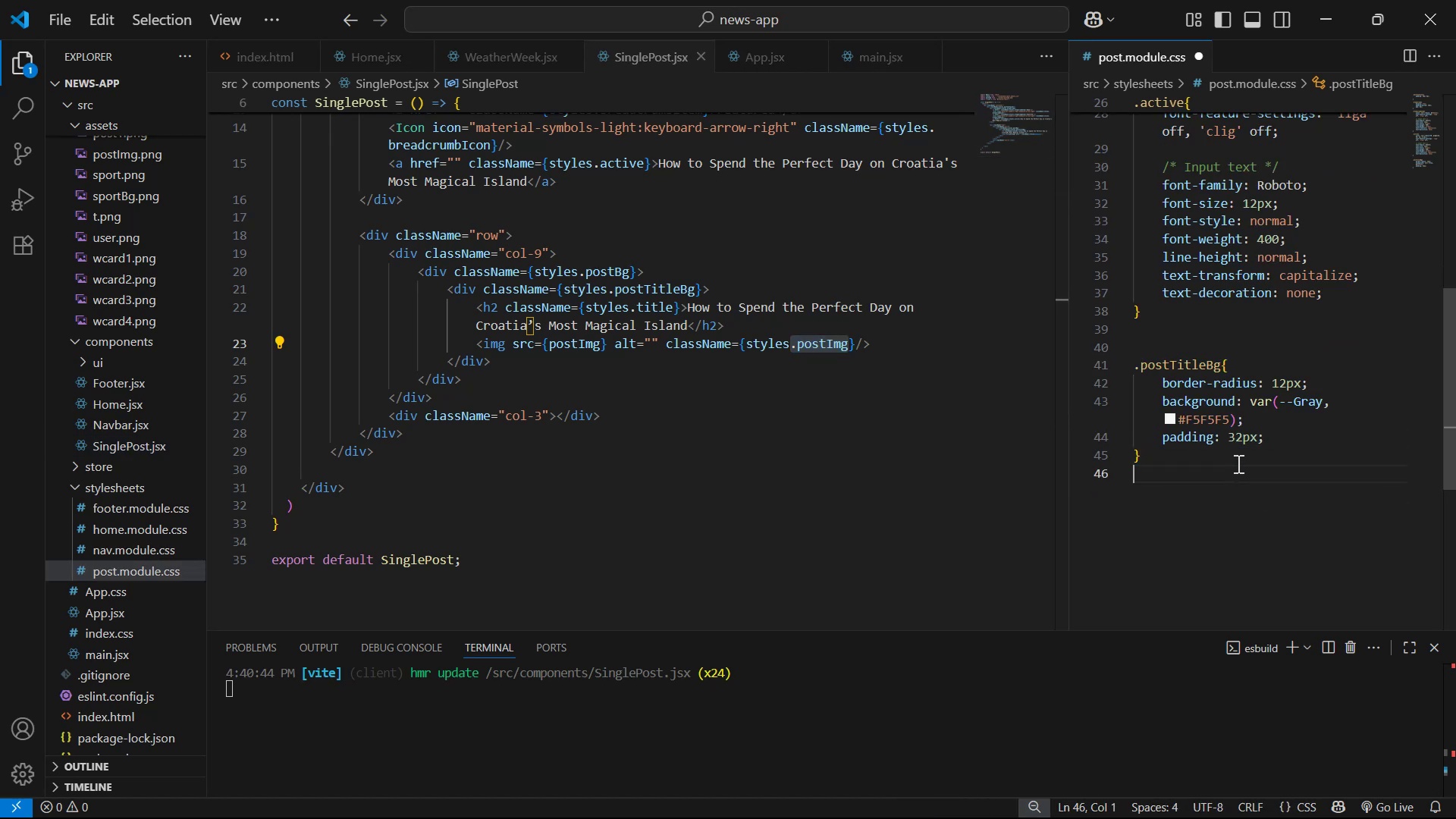 
key(Control+ControlLeft)
 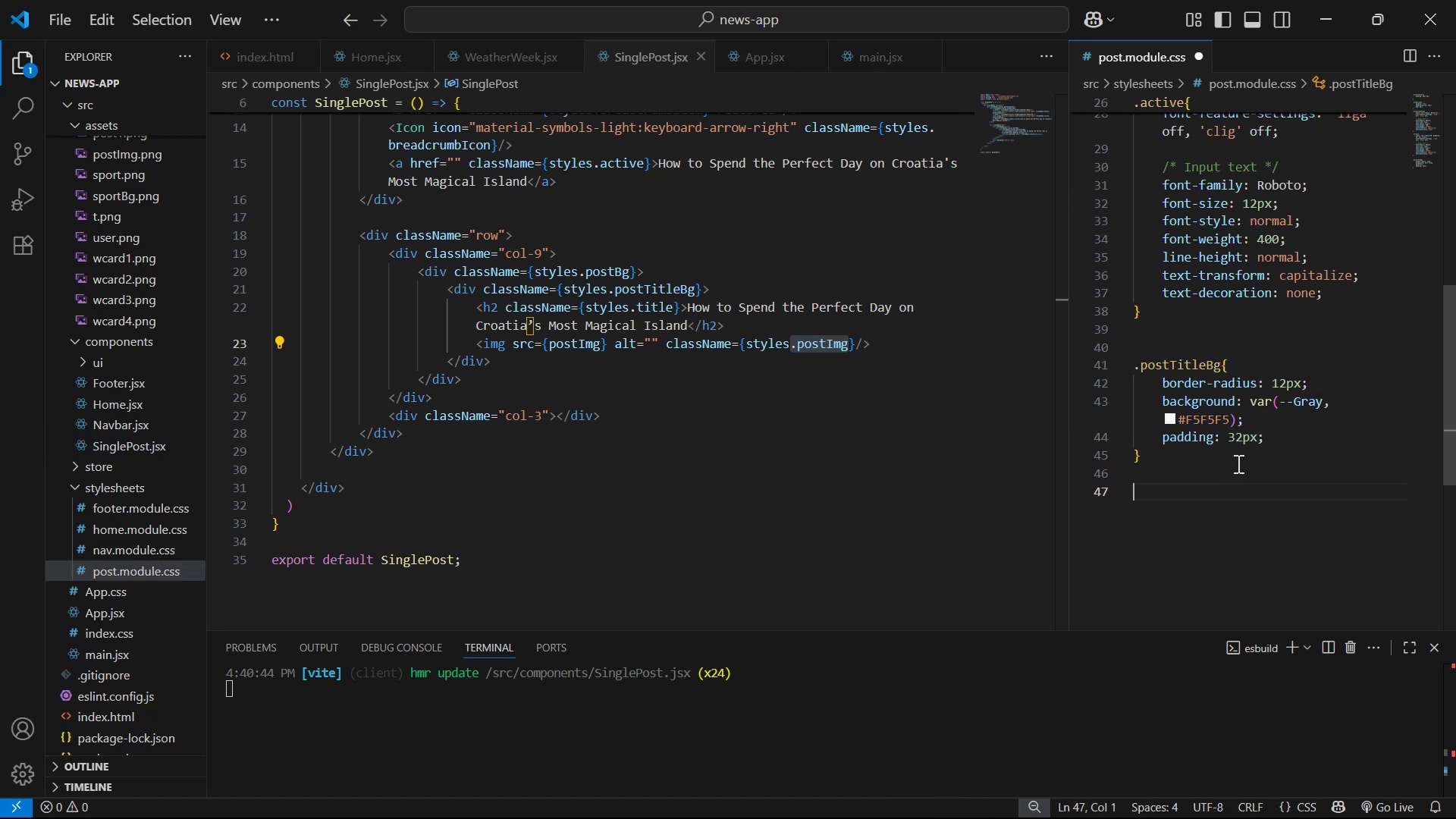 
key(Control+V)
 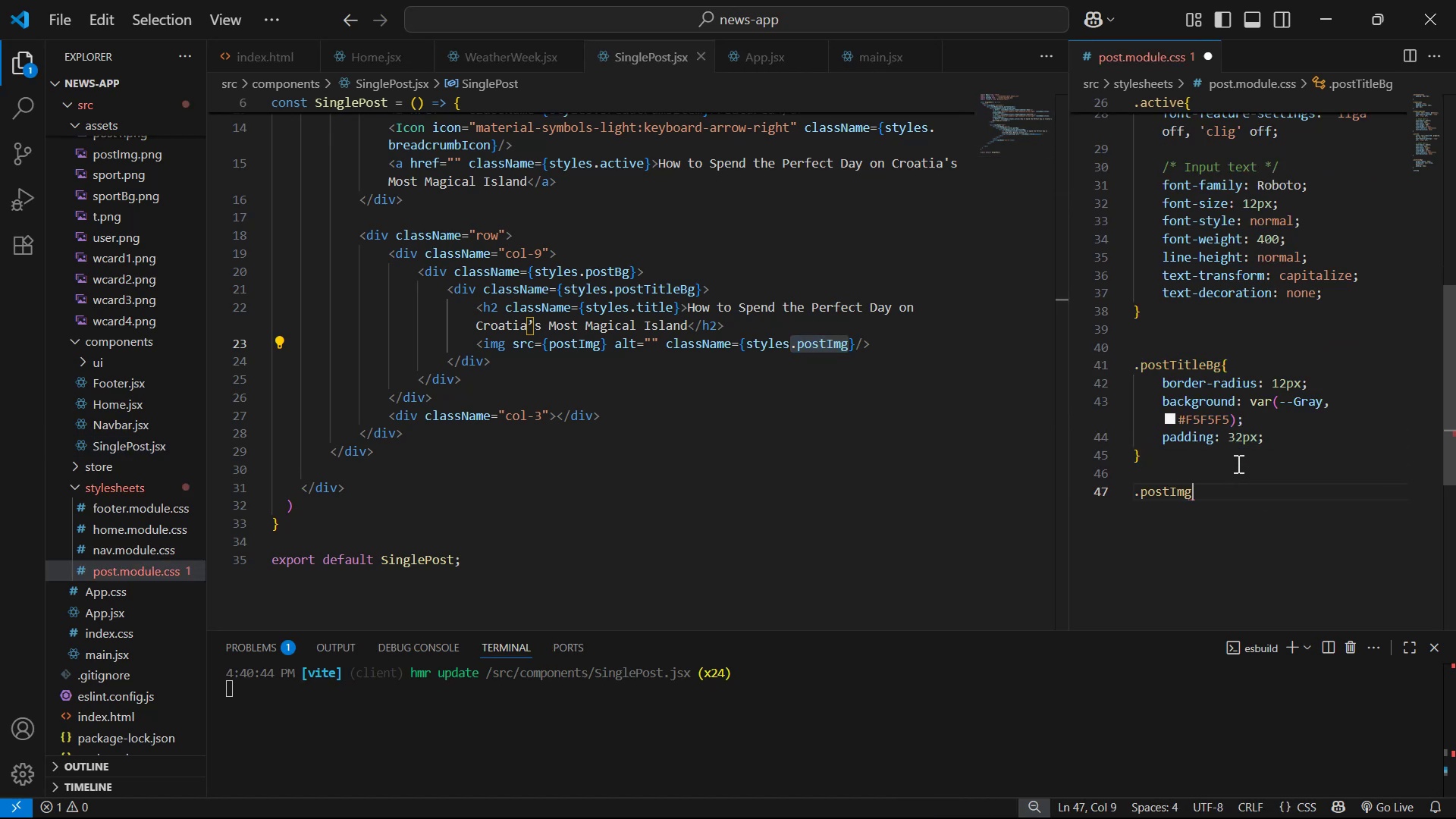 
key(Shift+ShiftLeft)
 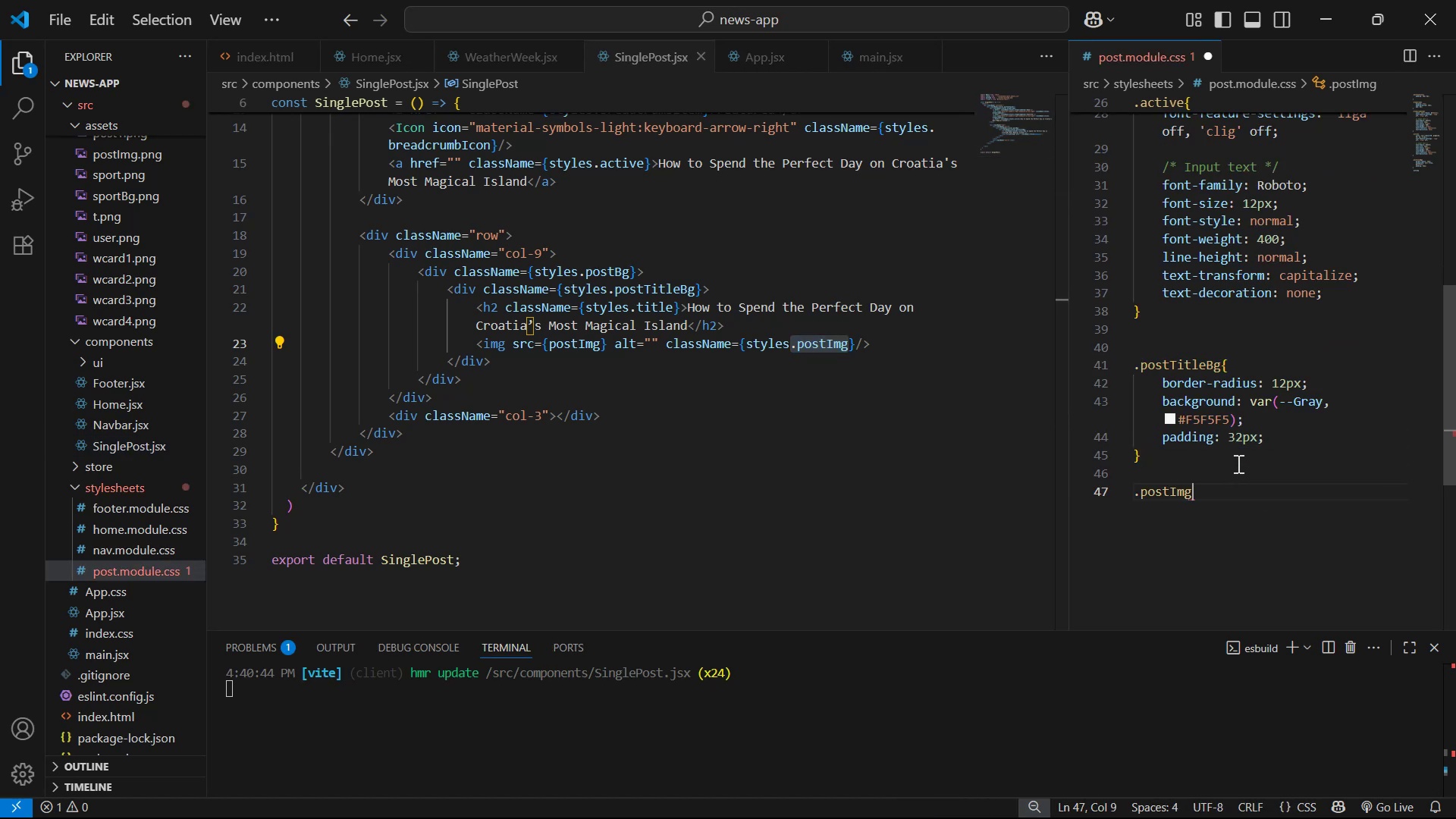 
key(Shift+BracketLeft)
 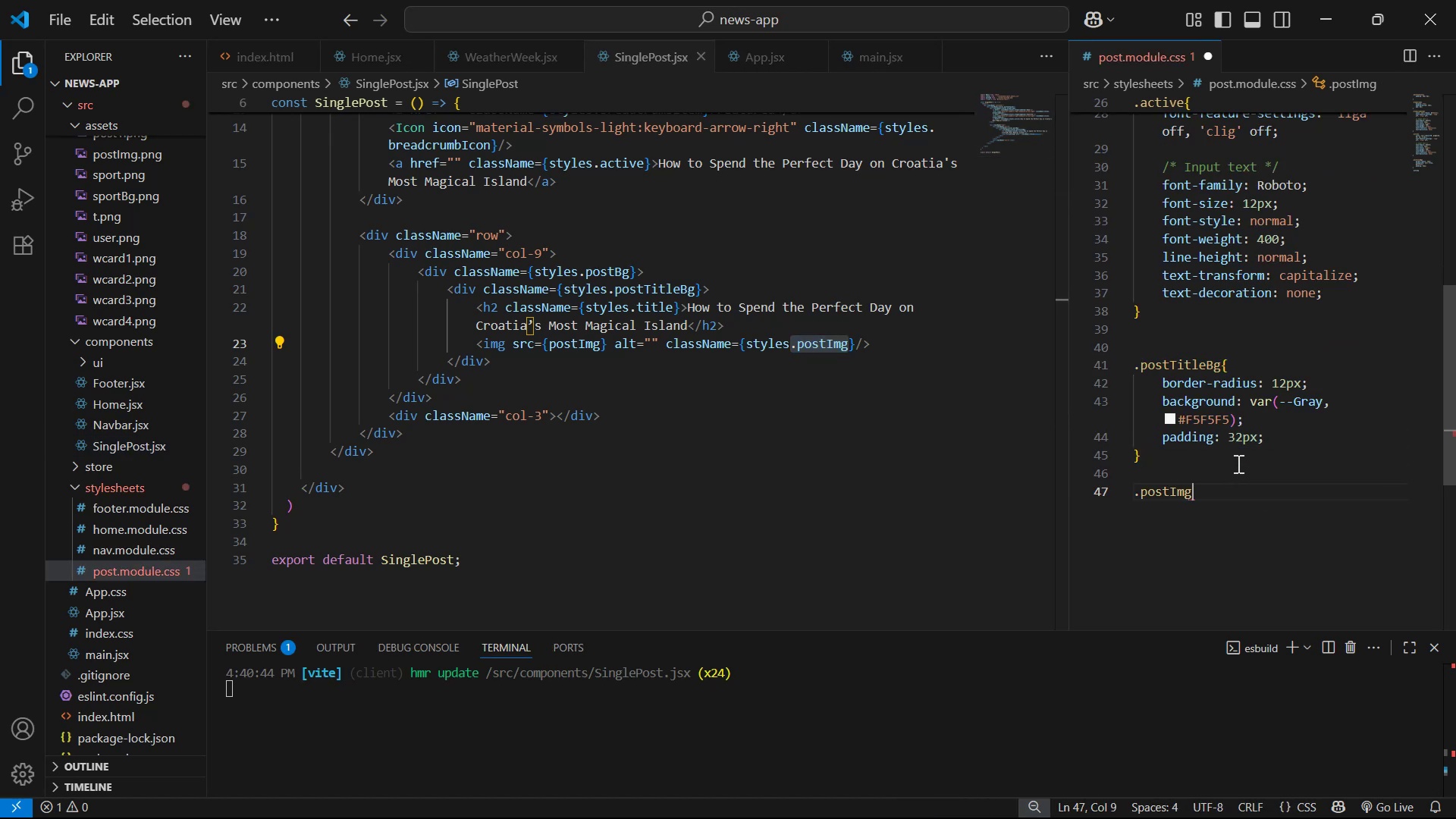 
key(Enter)
 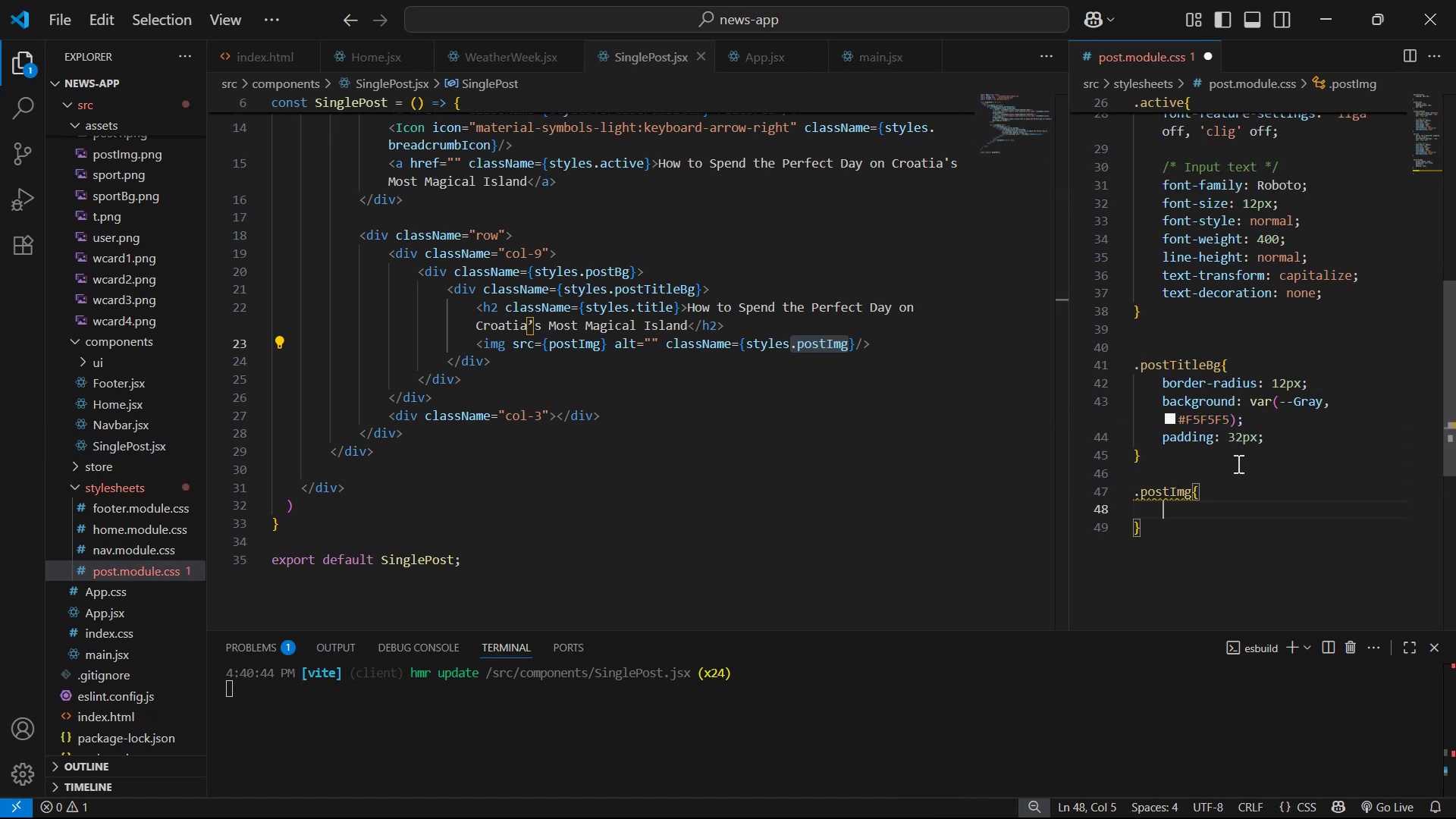 
type(wi)
 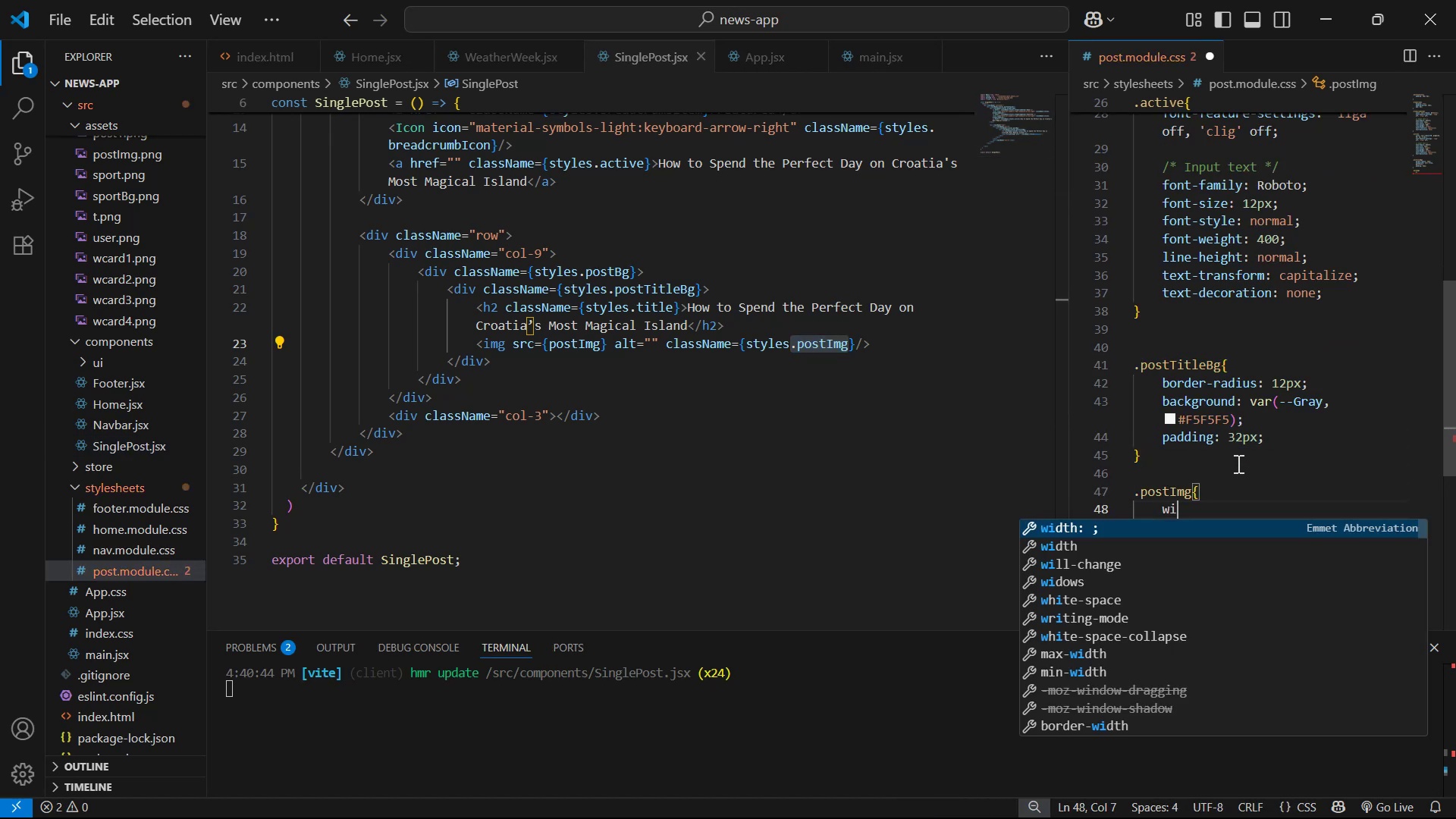 
key(Enter)
 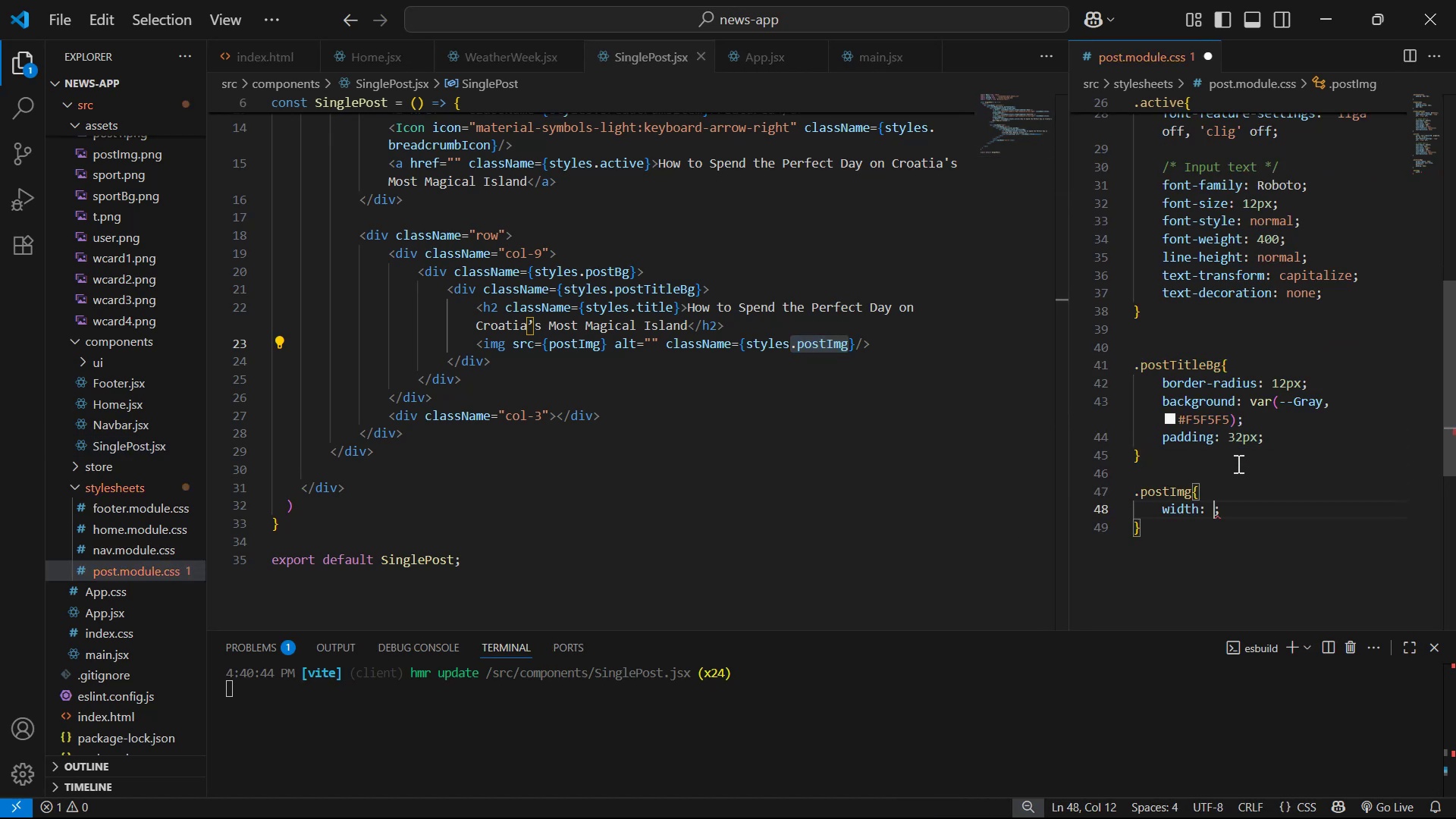 
type(100%)
 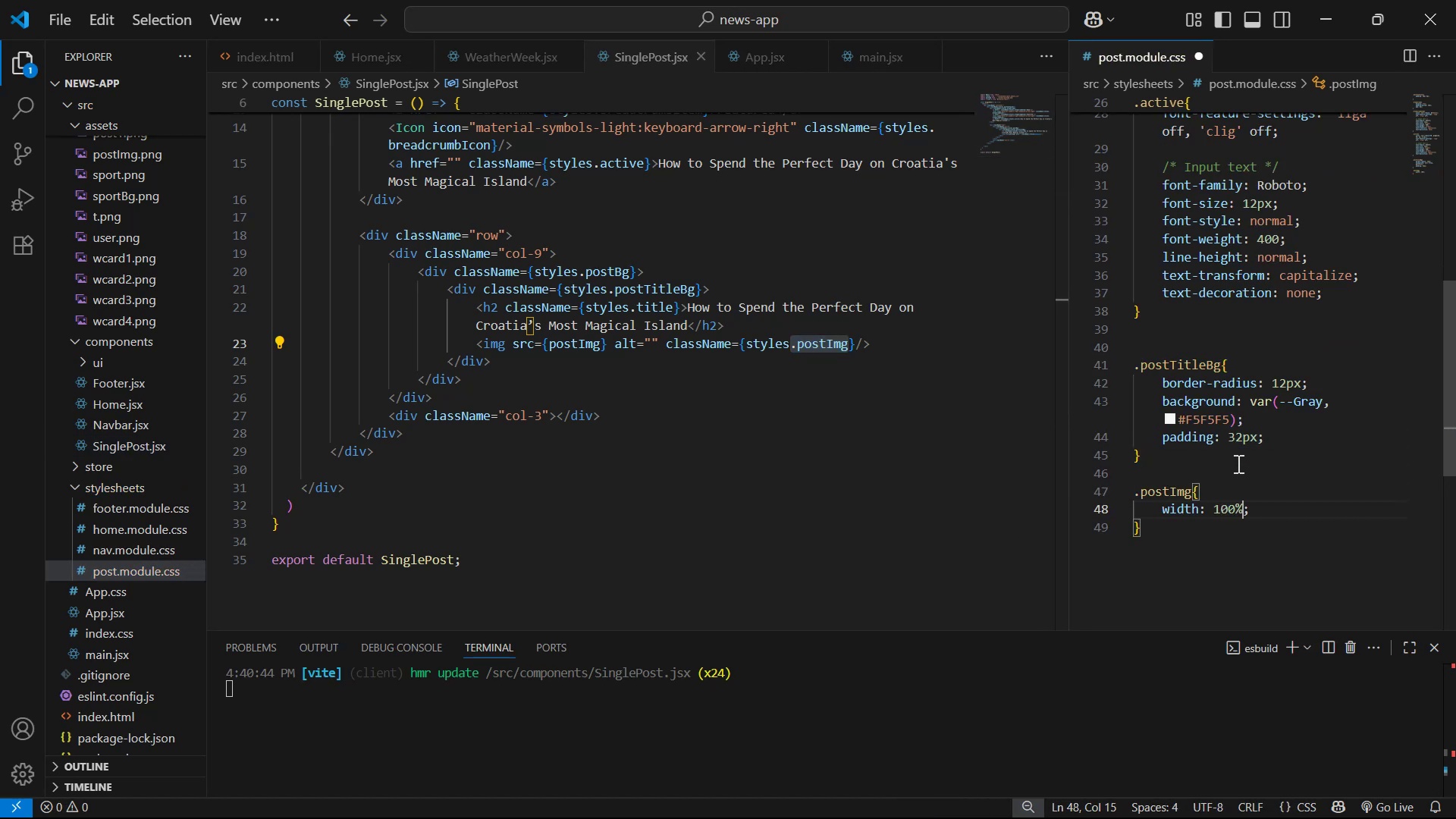 
key(Control+S)
 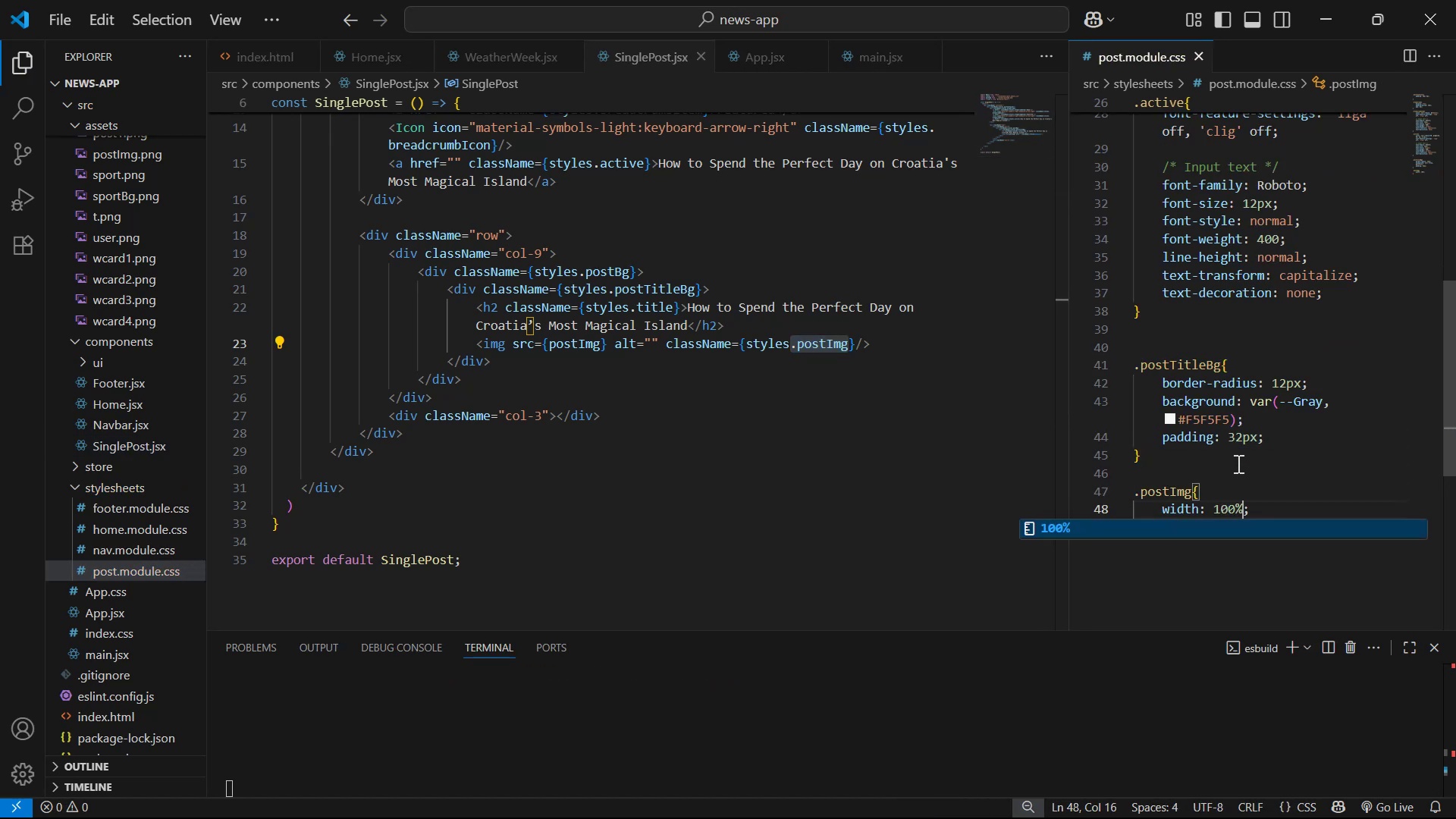 
key(Alt+AltLeft)
 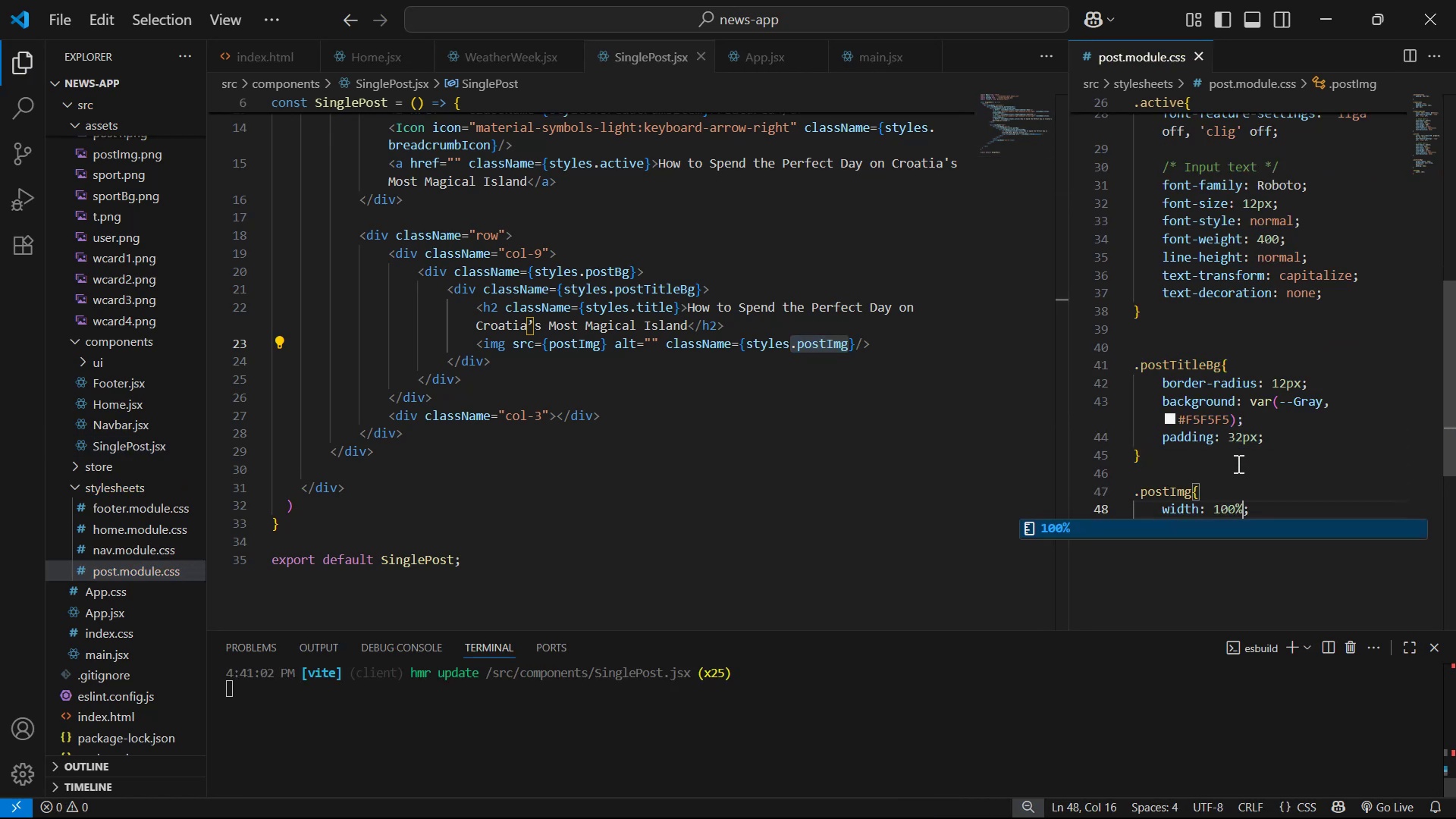 
key(Alt+Tab)
 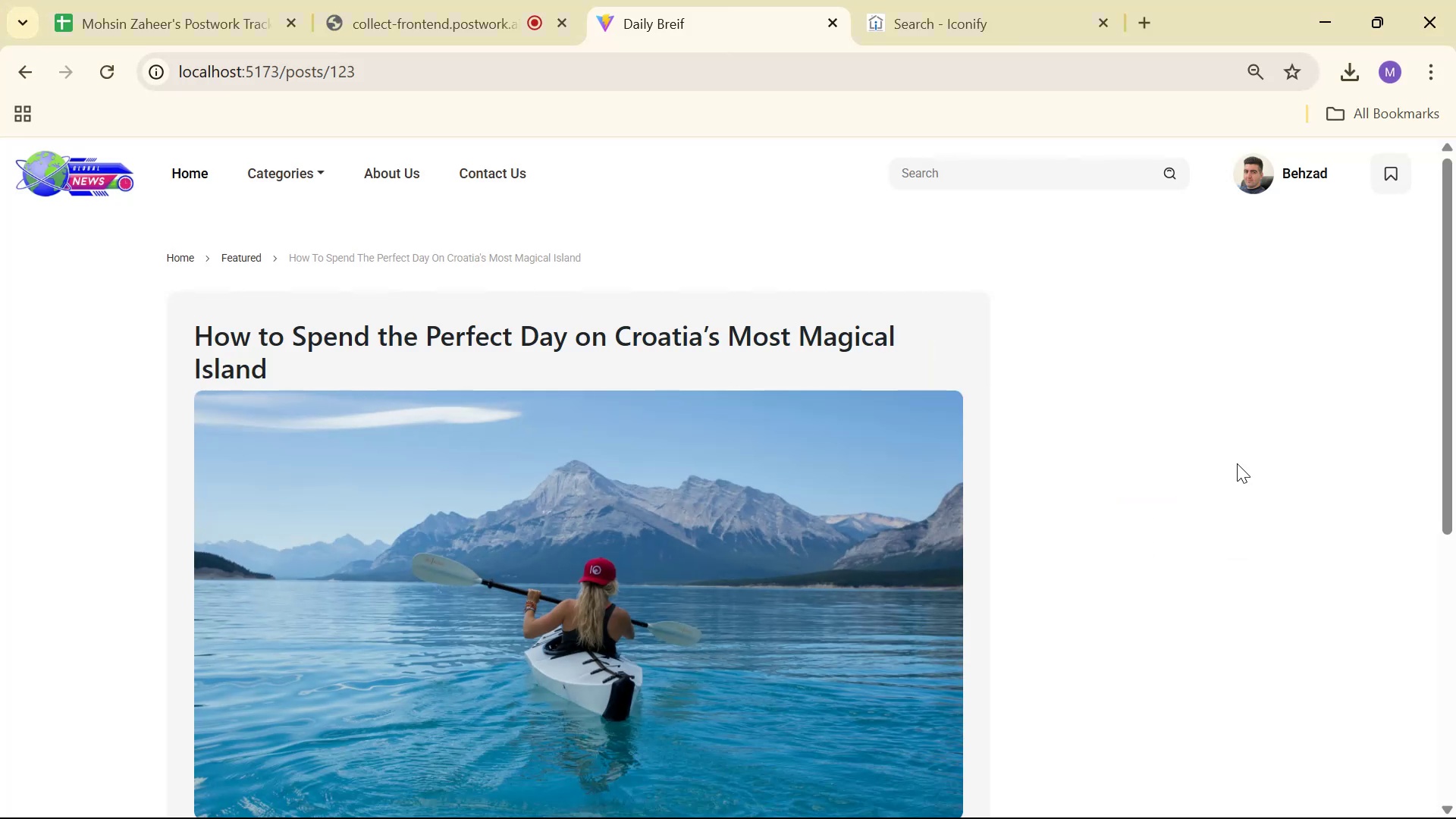 
scroll: coordinate [988, 391], scroll_direction: down, amount: 5.0
 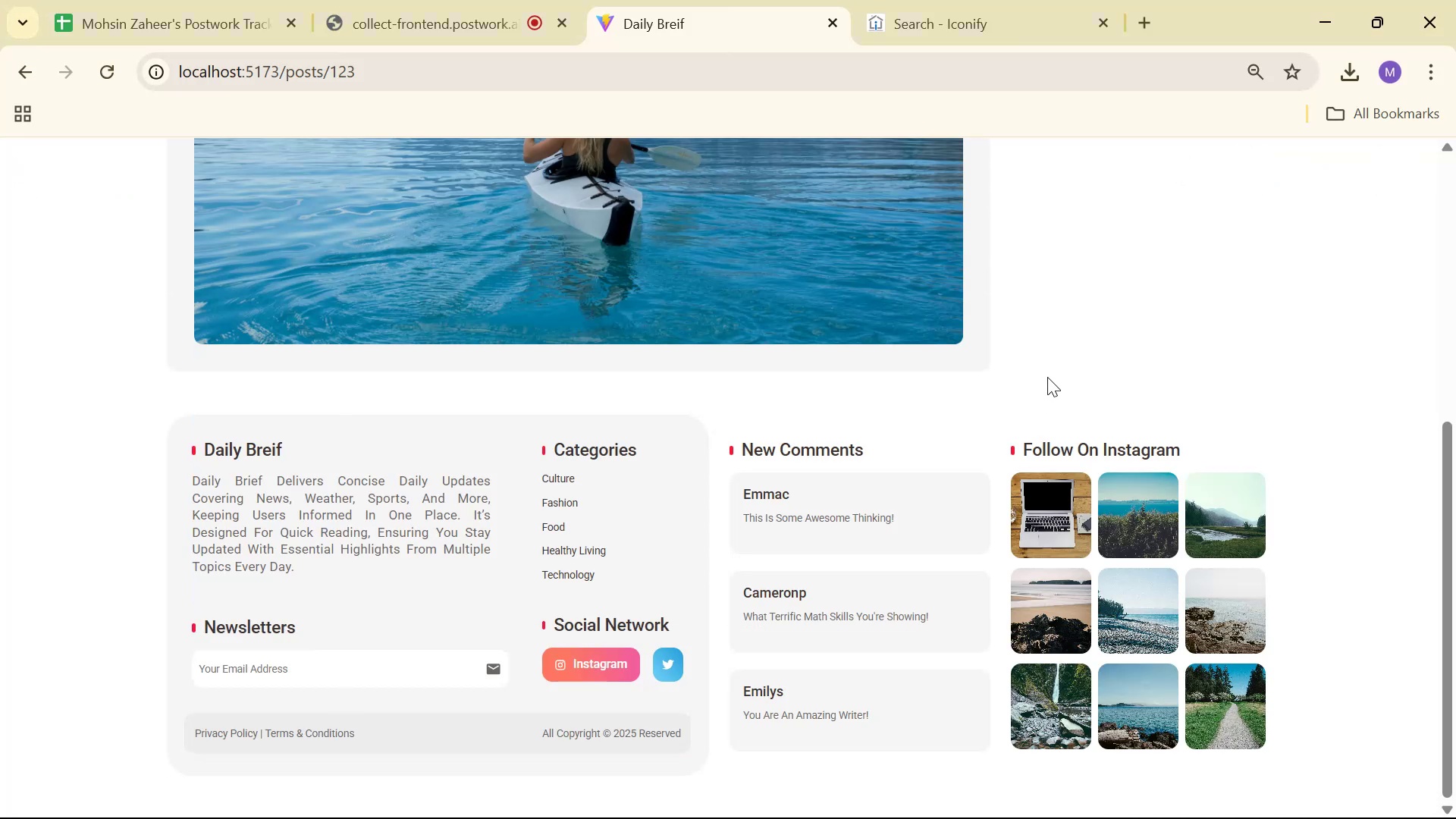 
scroll: coordinate [1040, 369], scroll_direction: up, amount: 4.0
 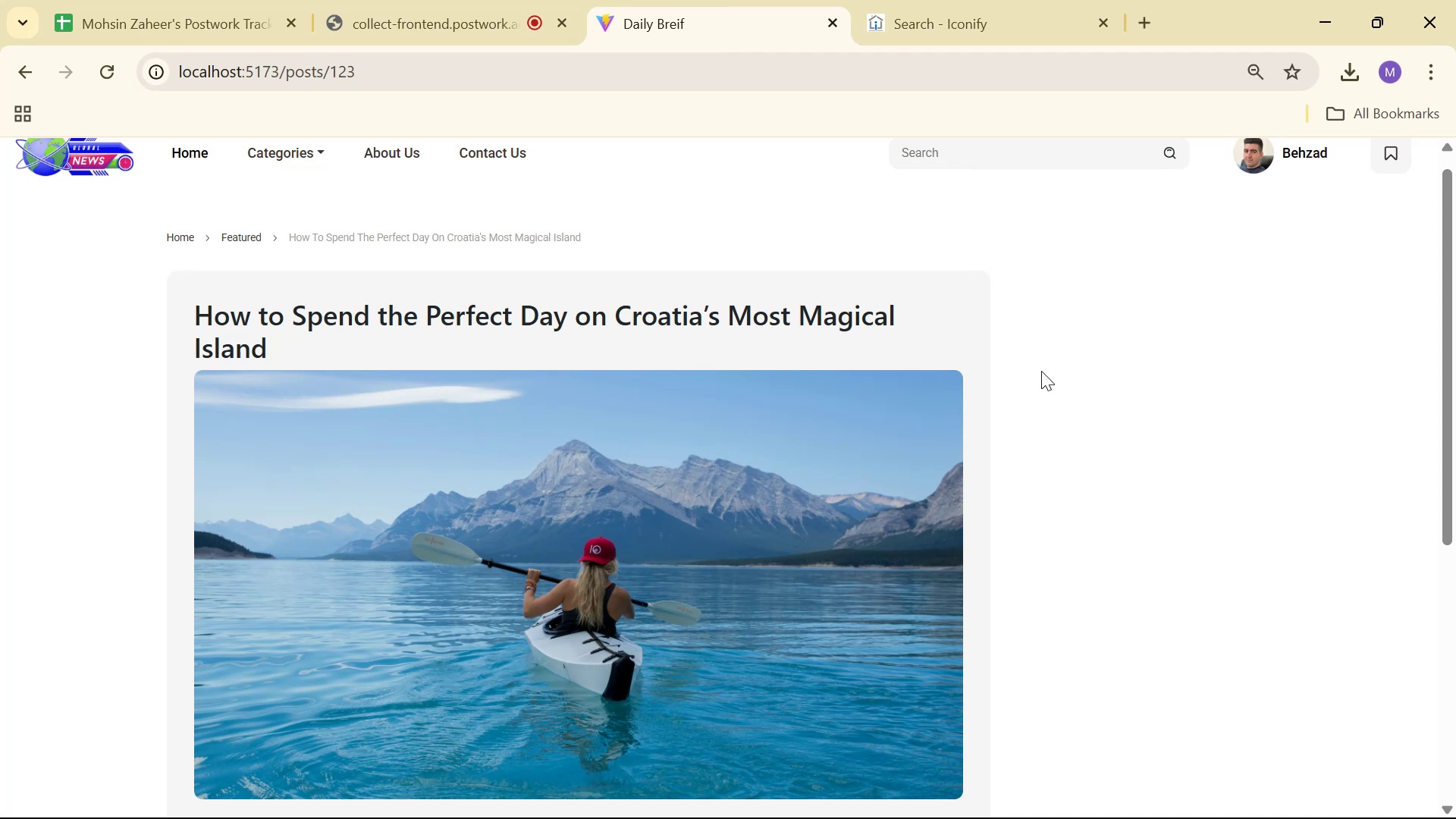 
scroll: coordinate [1041, 371], scroll_direction: down, amount: 1.0
 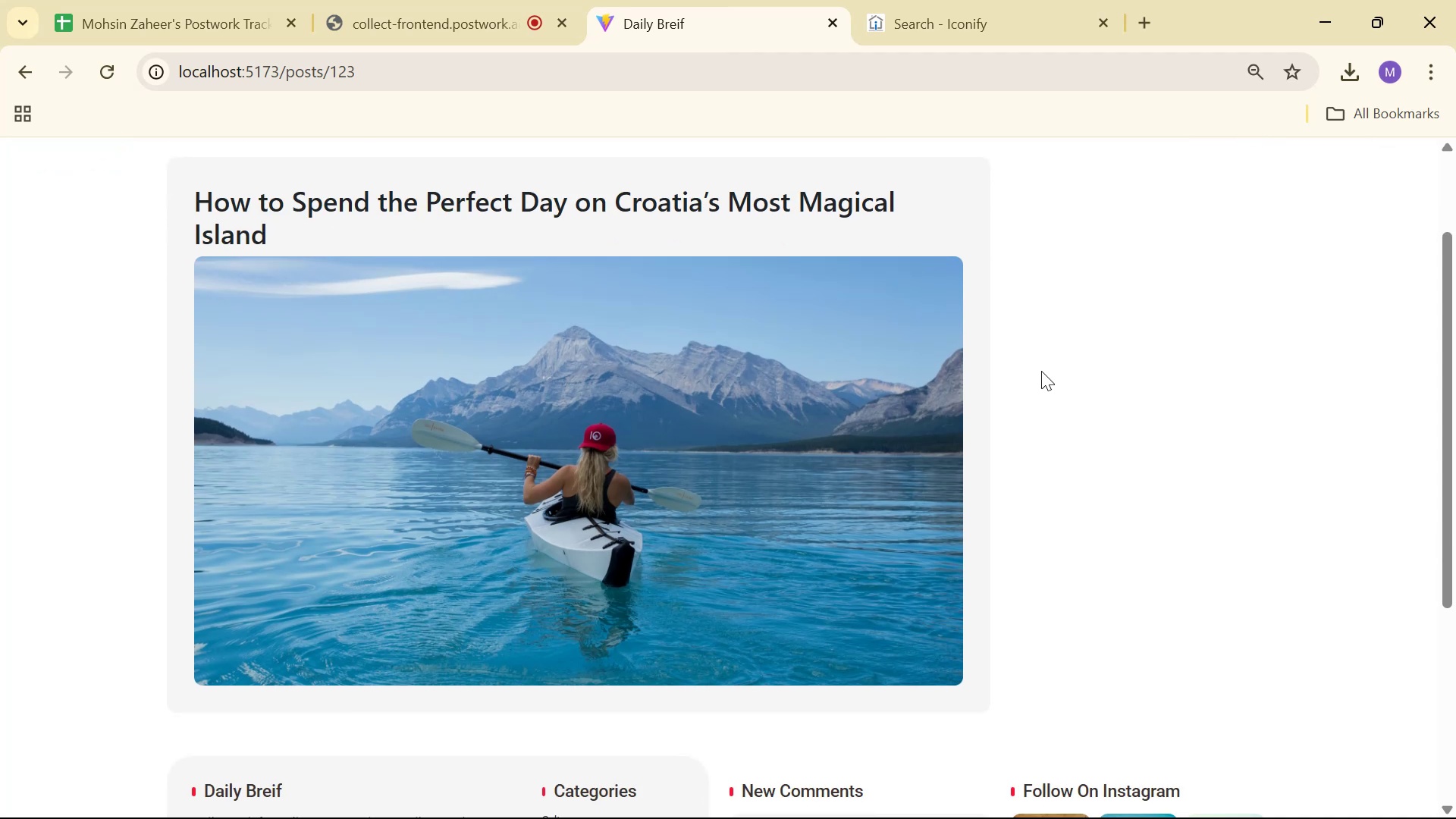 
scroll: coordinate [1041, 371], scroll_direction: up, amount: 1.0
 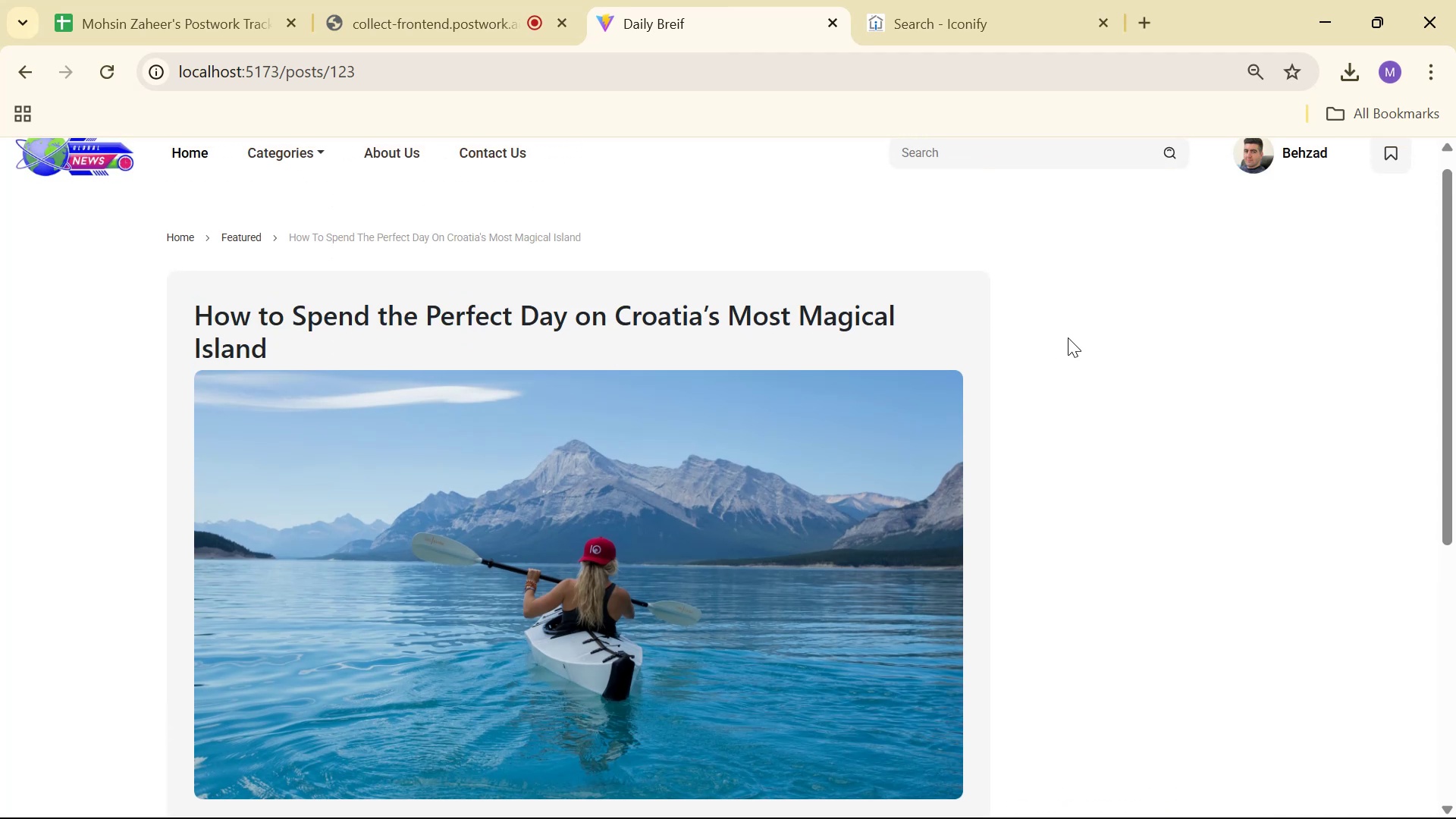 
scroll: coordinate [1154, 338], scroll_direction: down, amount: 3.0
 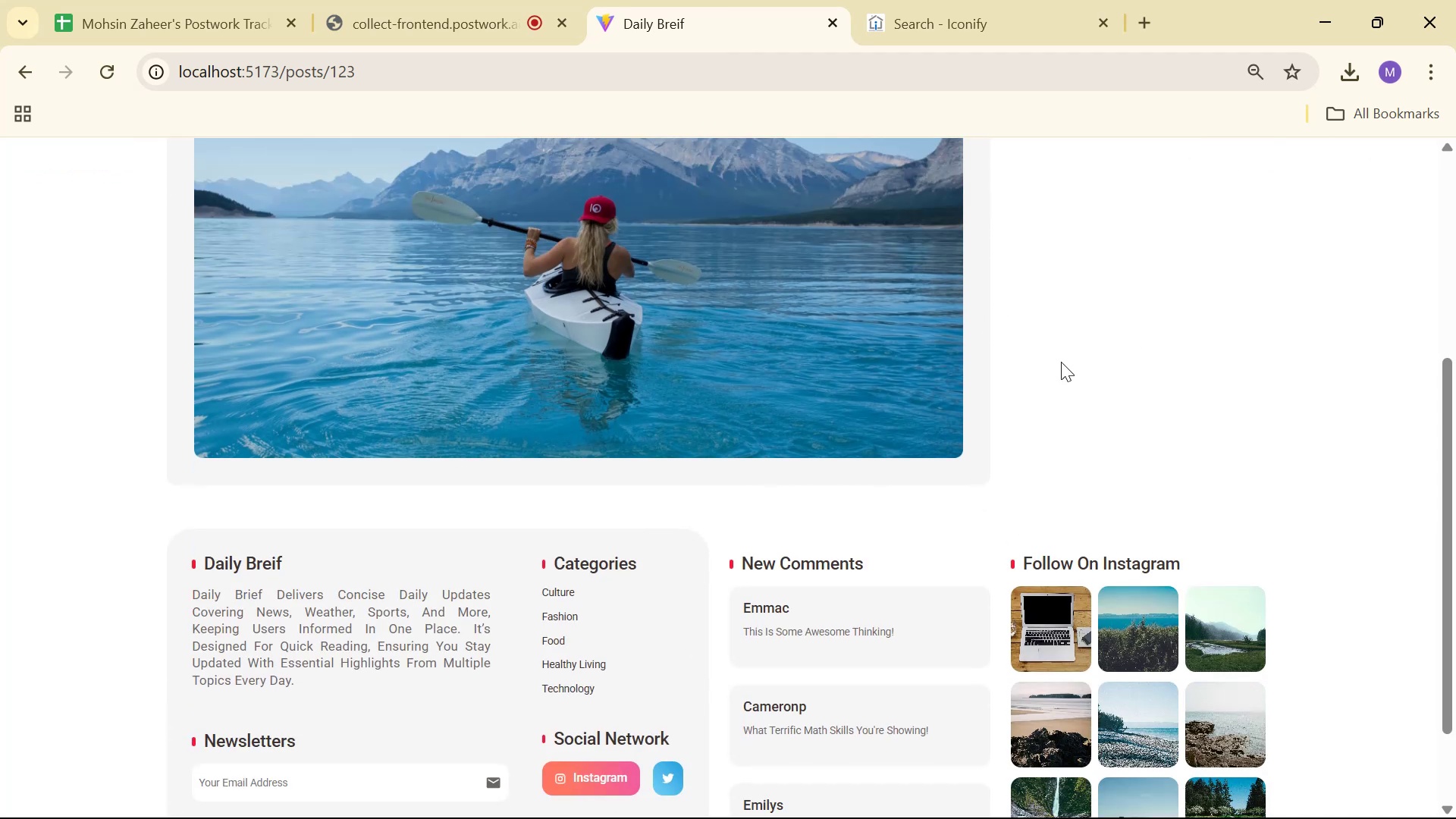 
scroll: coordinate [1260, 592], scroll_direction: up, amount: 3.0
 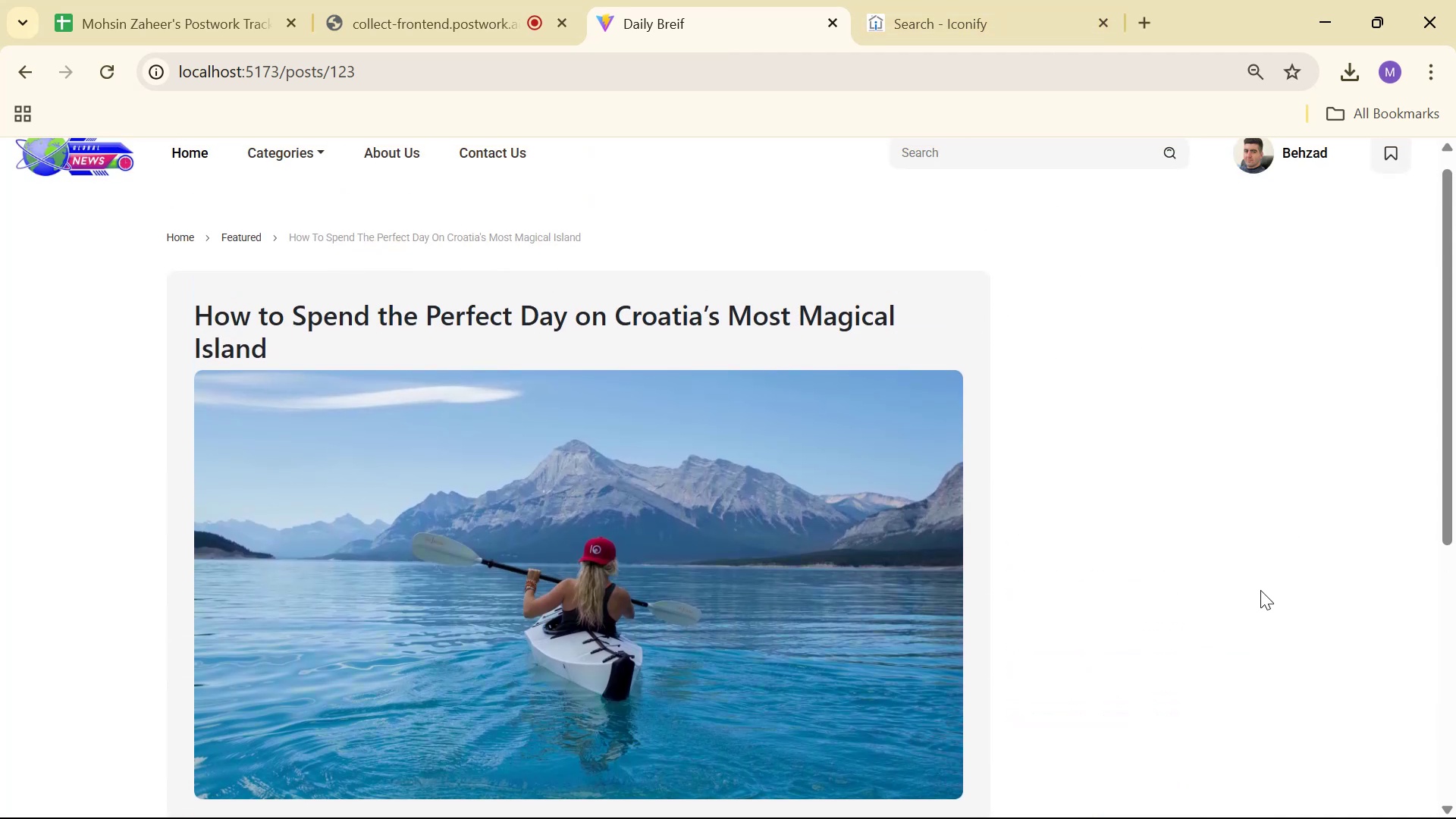 
key(Alt+AltLeft)
 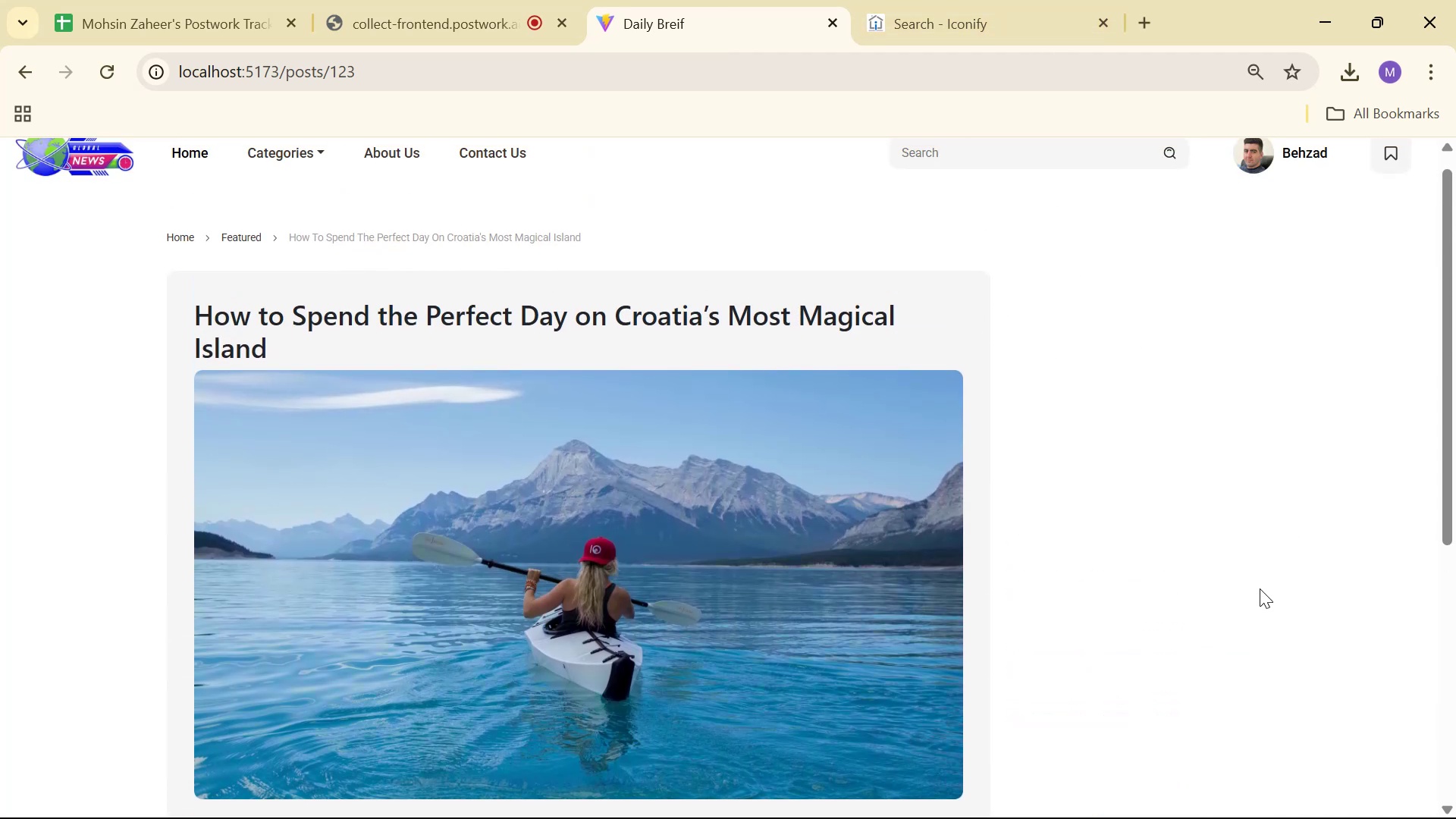 
key(Alt+Tab)
 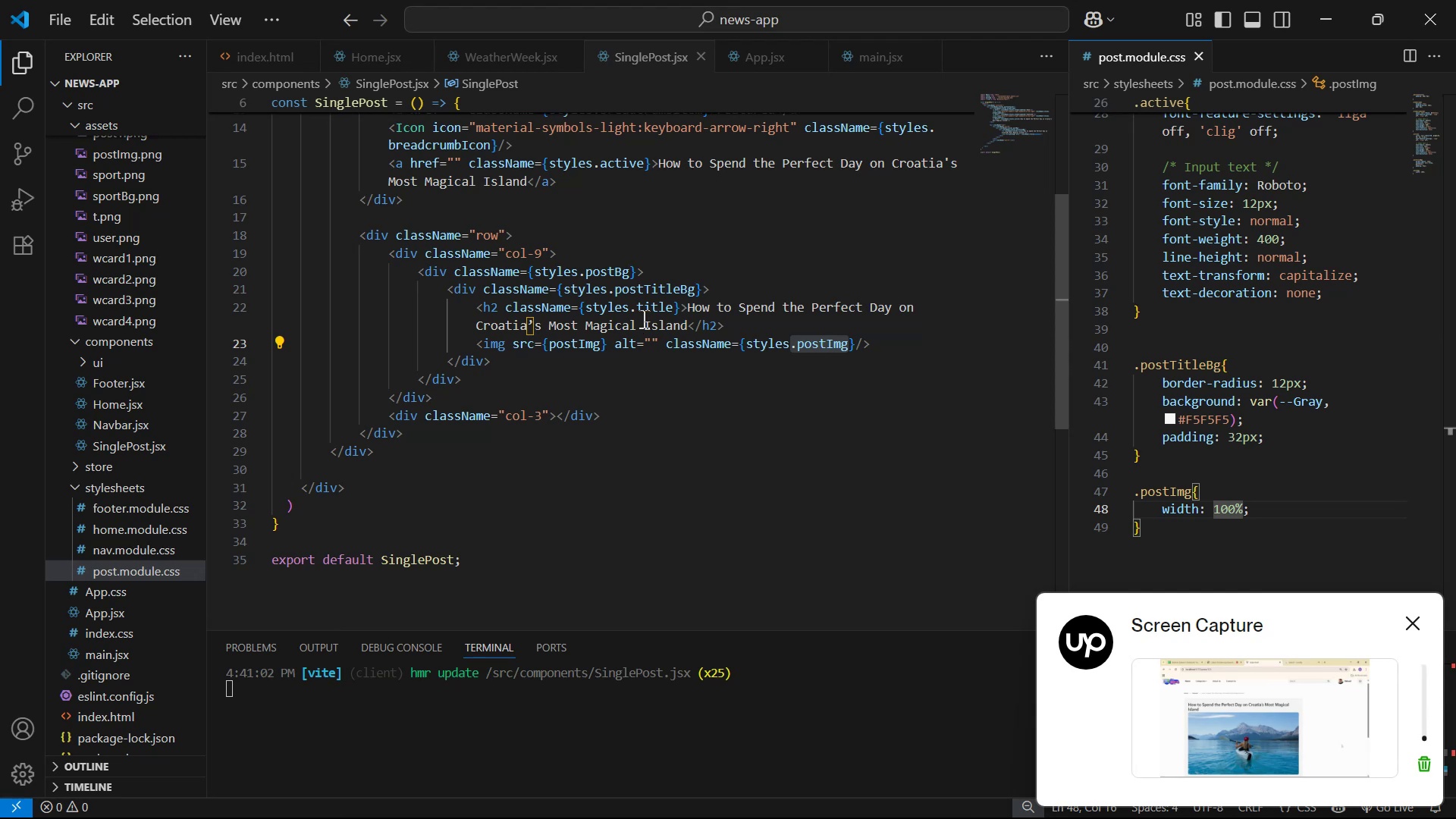 
left_click_drag(start_coordinate=[629, 306], to_coordinate=[674, 308])
 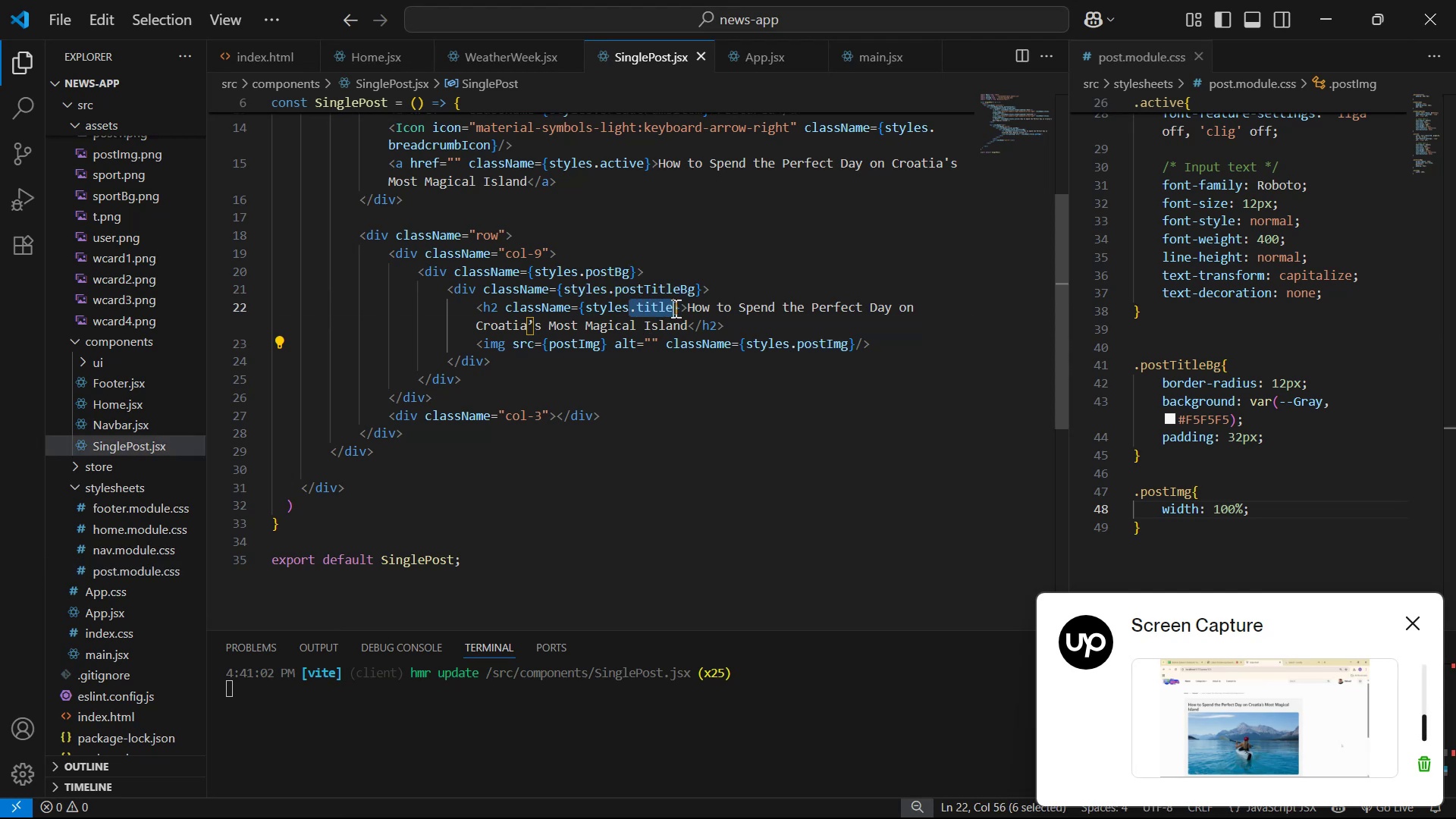 
key(Control+C)
 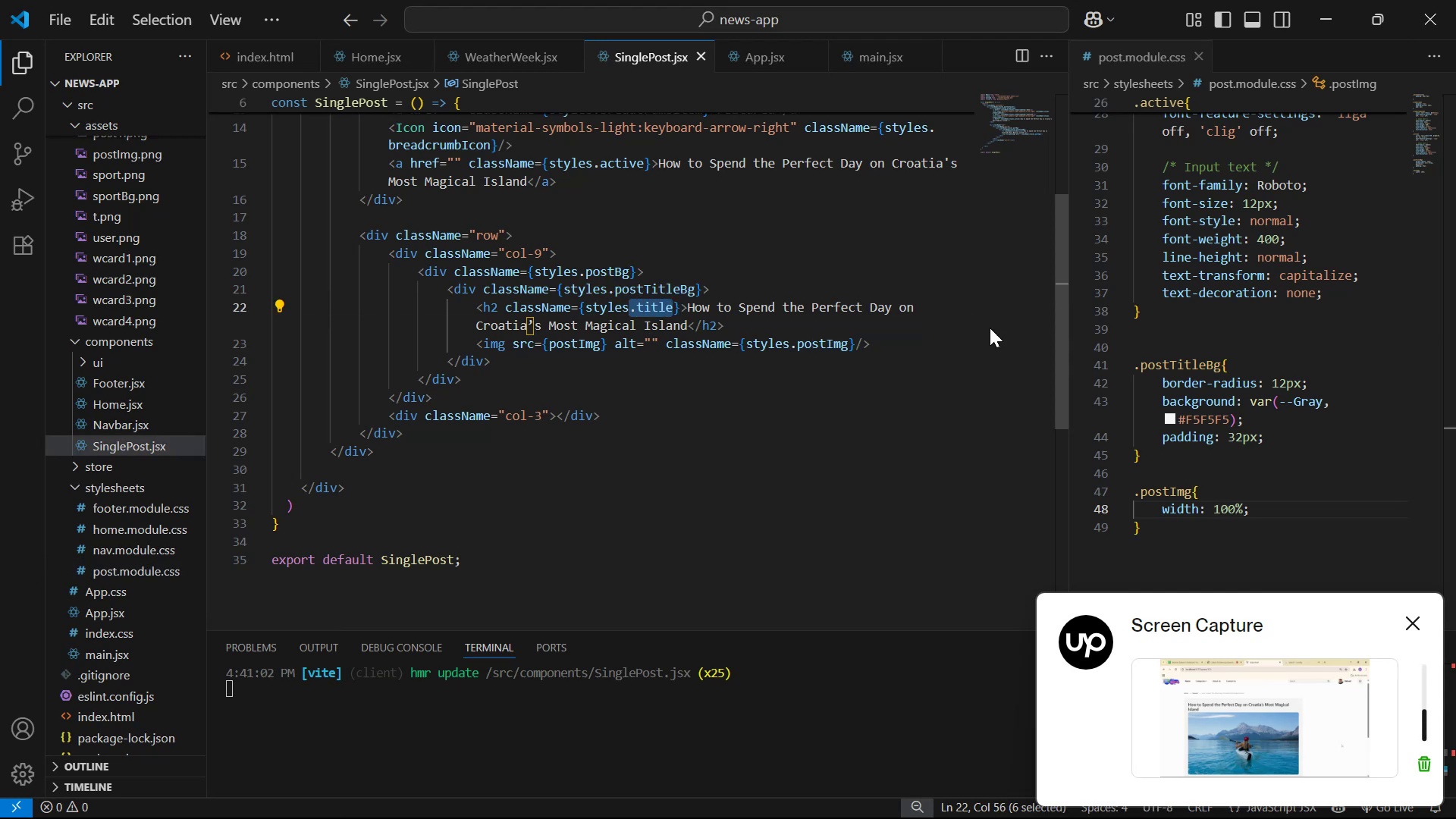 
scroll: coordinate [1269, 301], scroll_direction: down, amount: 4.0
 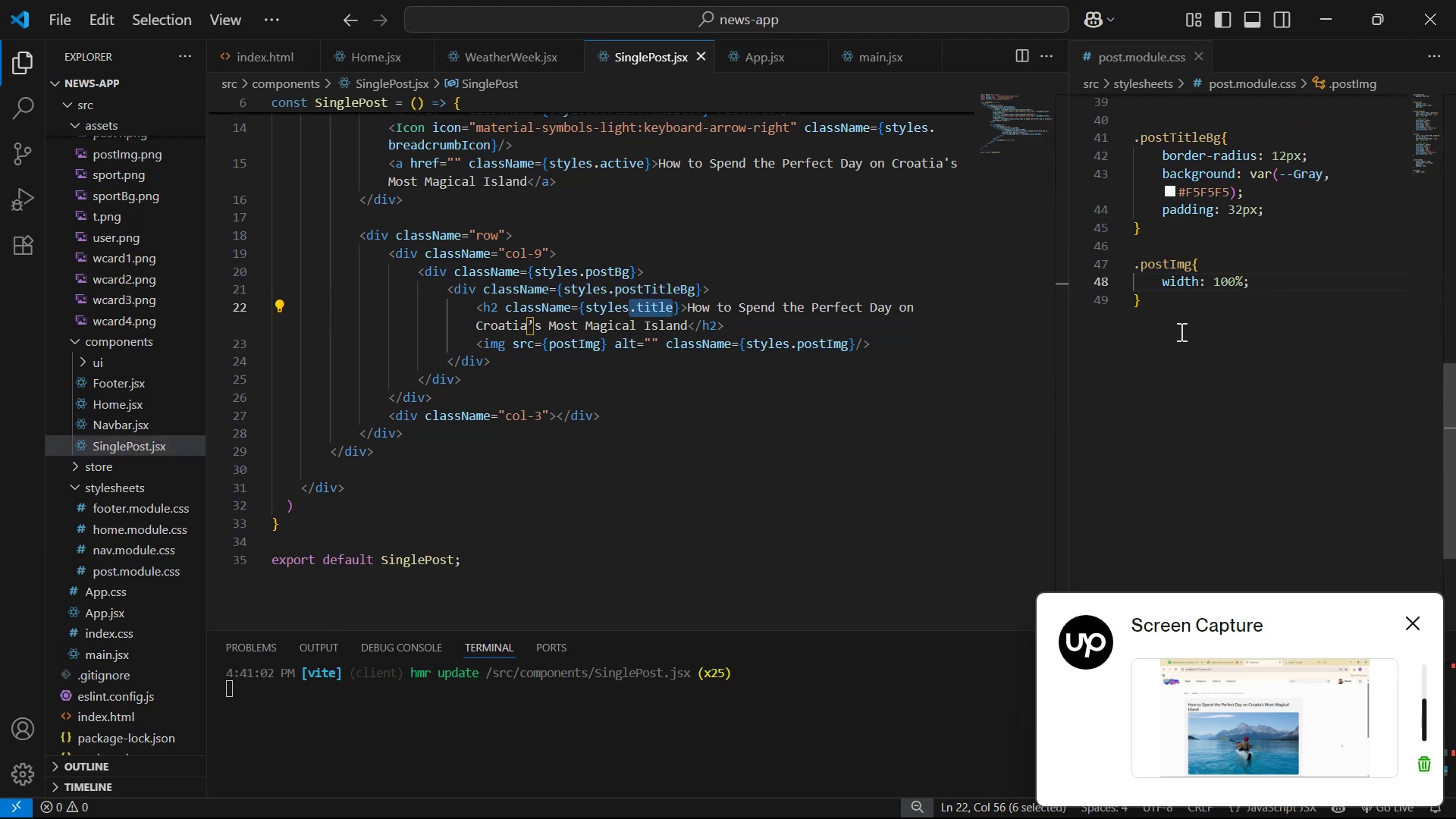 
left_click([1180, 331])
 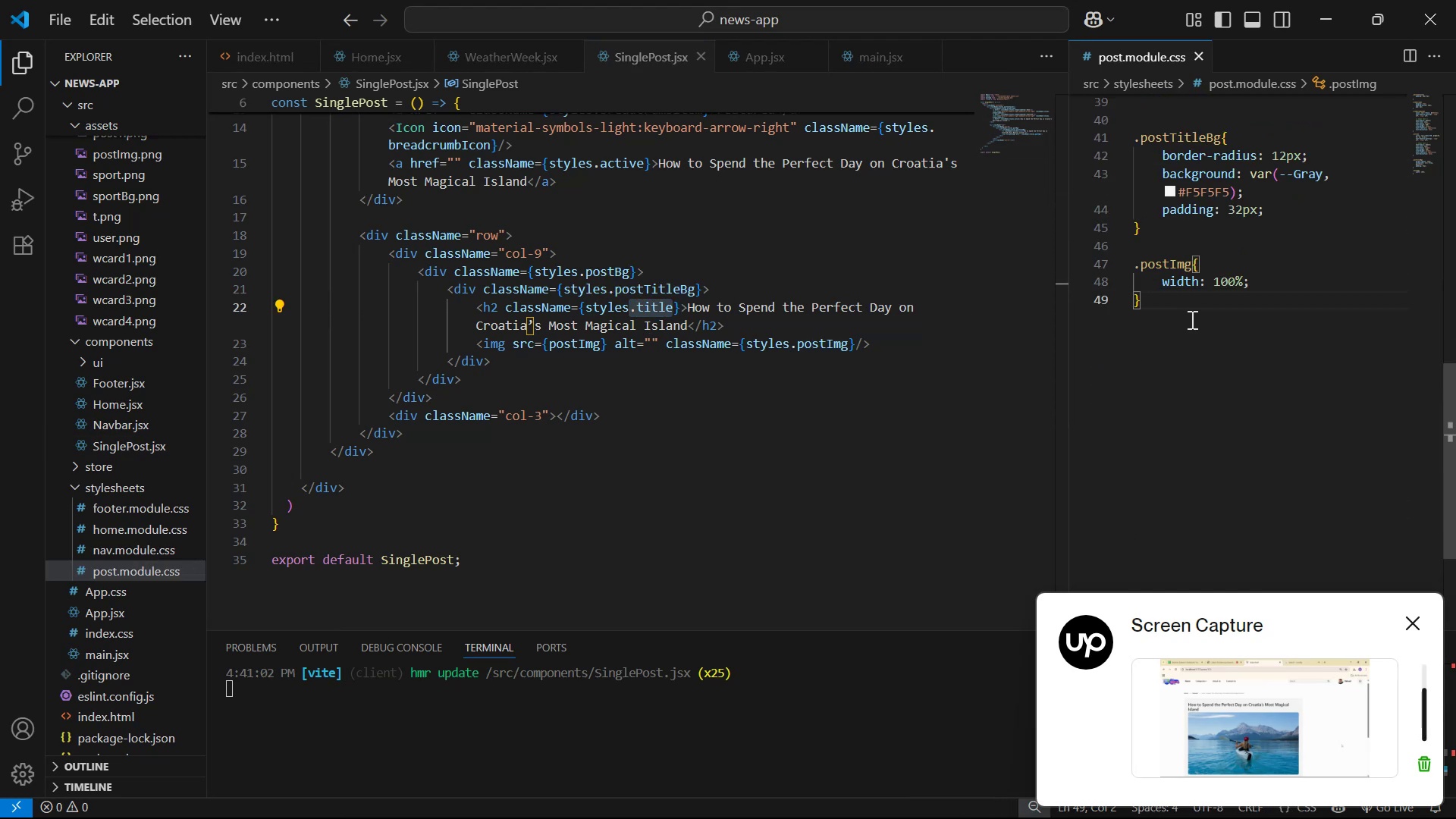 
key(Control+Enter)
 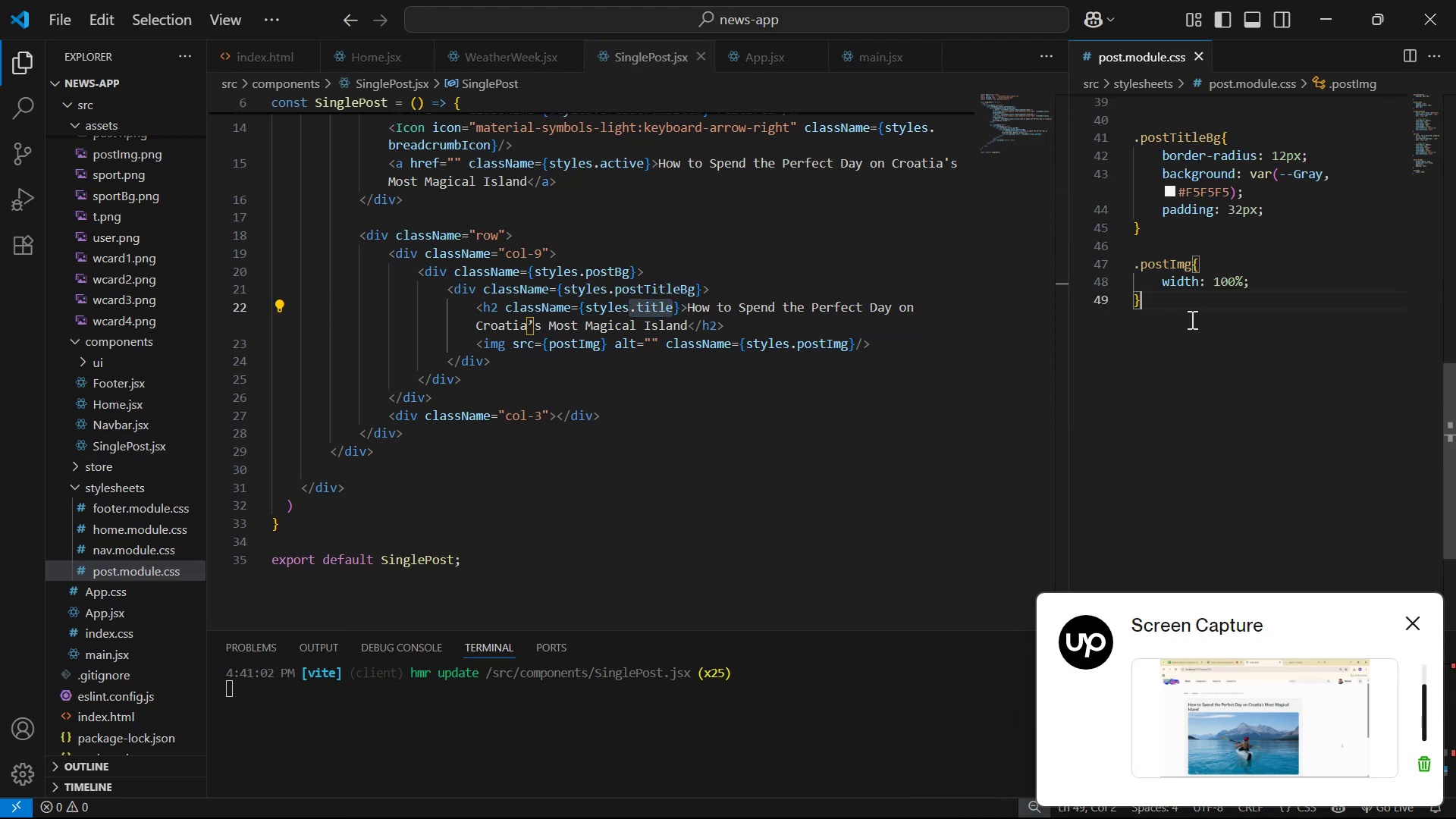 
key(Control+ControlLeft)
 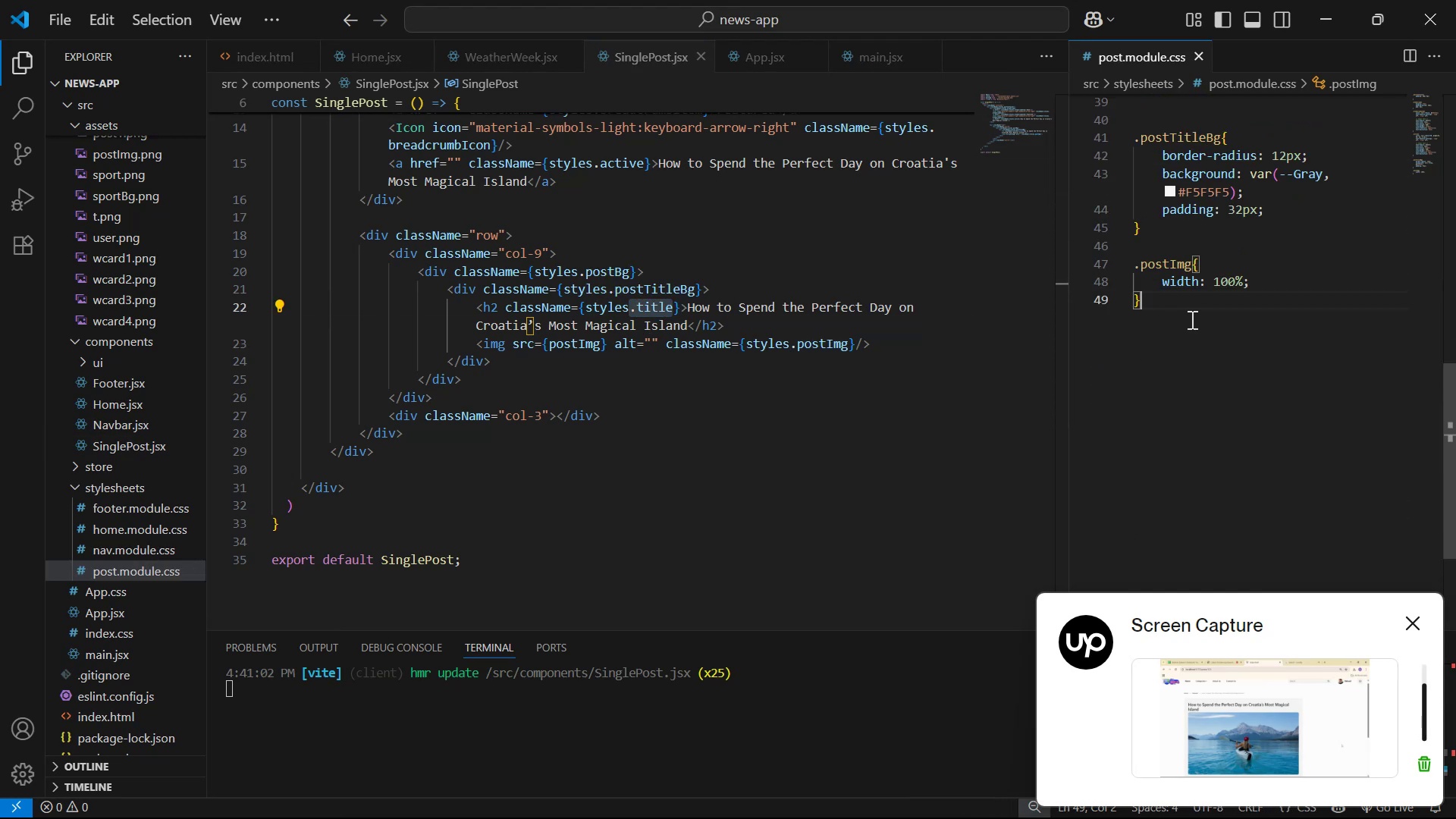 
key(Control+Enter)
 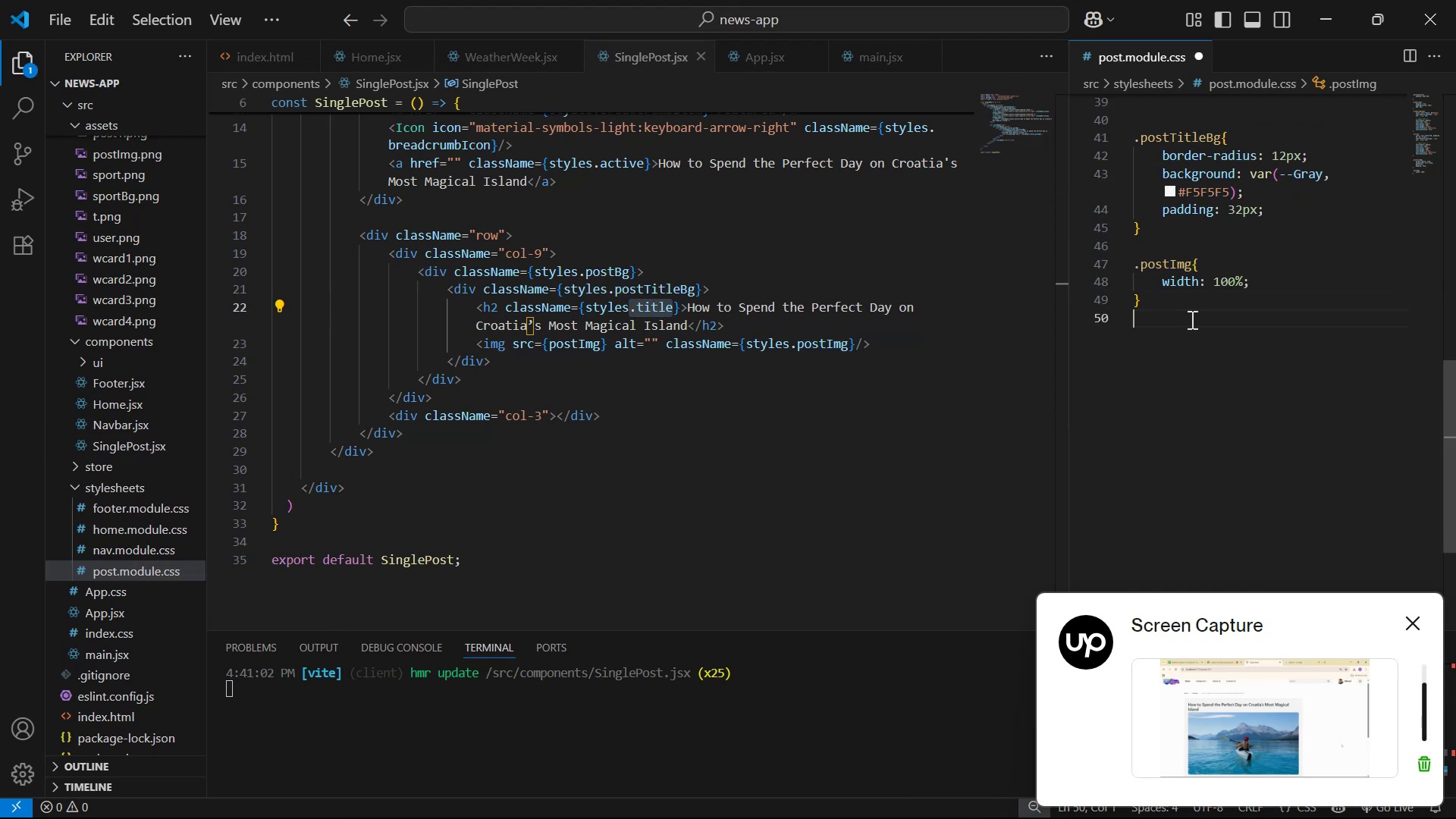 
key(Control+V)
 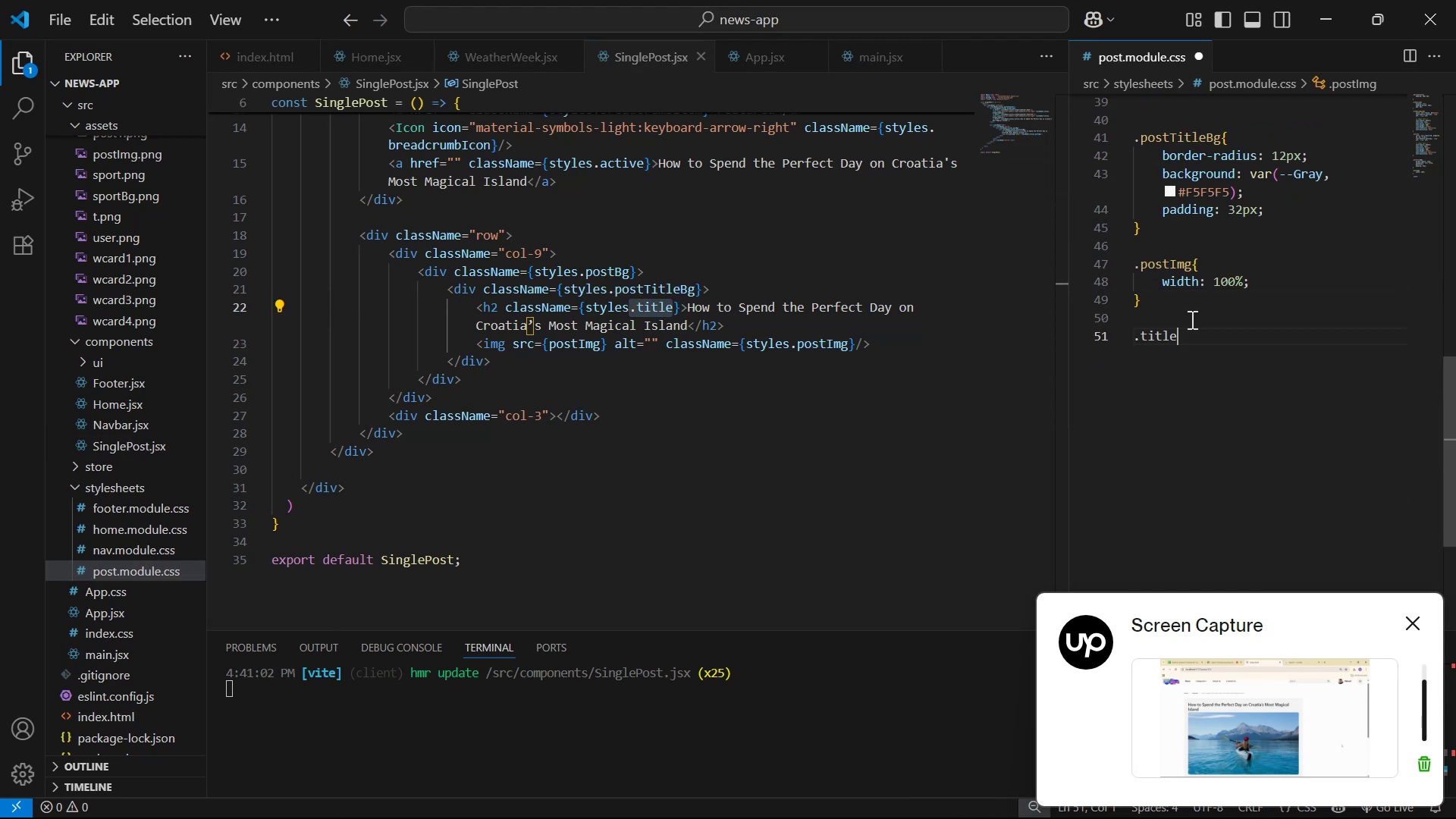 
key(Shift+BracketLeft)
 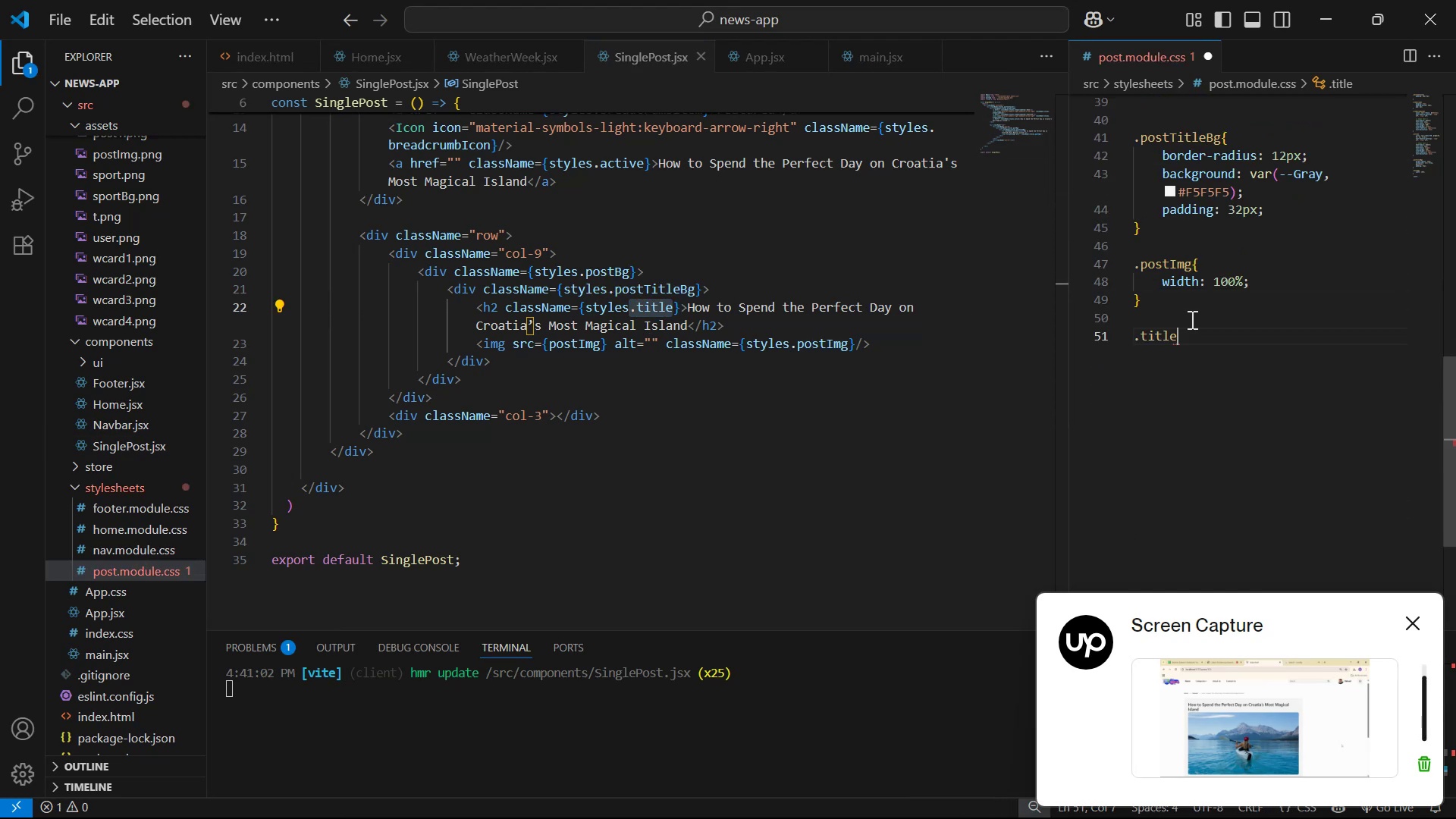 
key(Enter)
 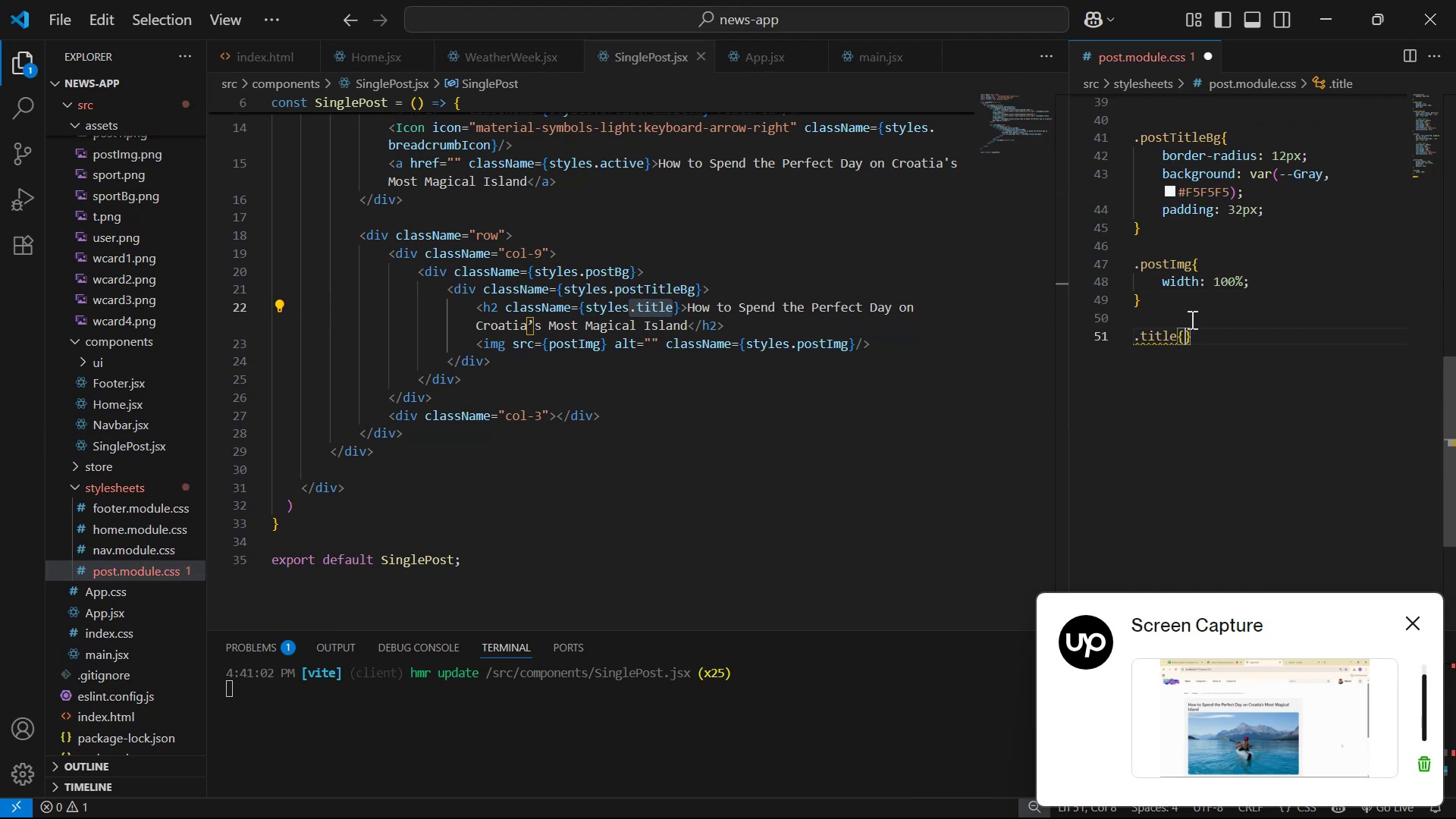 
key(Alt+Tab)
 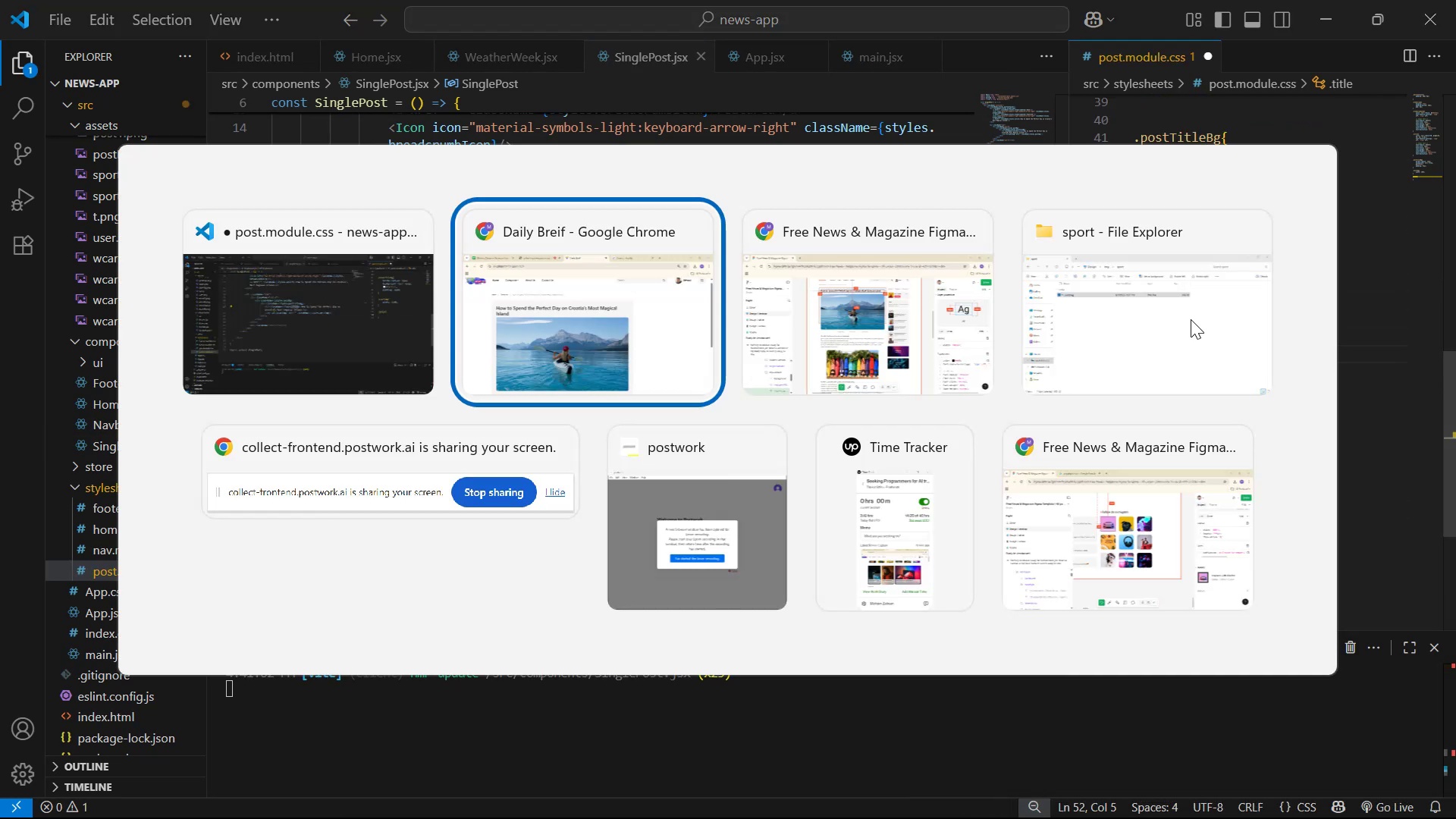 
key(Alt+Tab)
 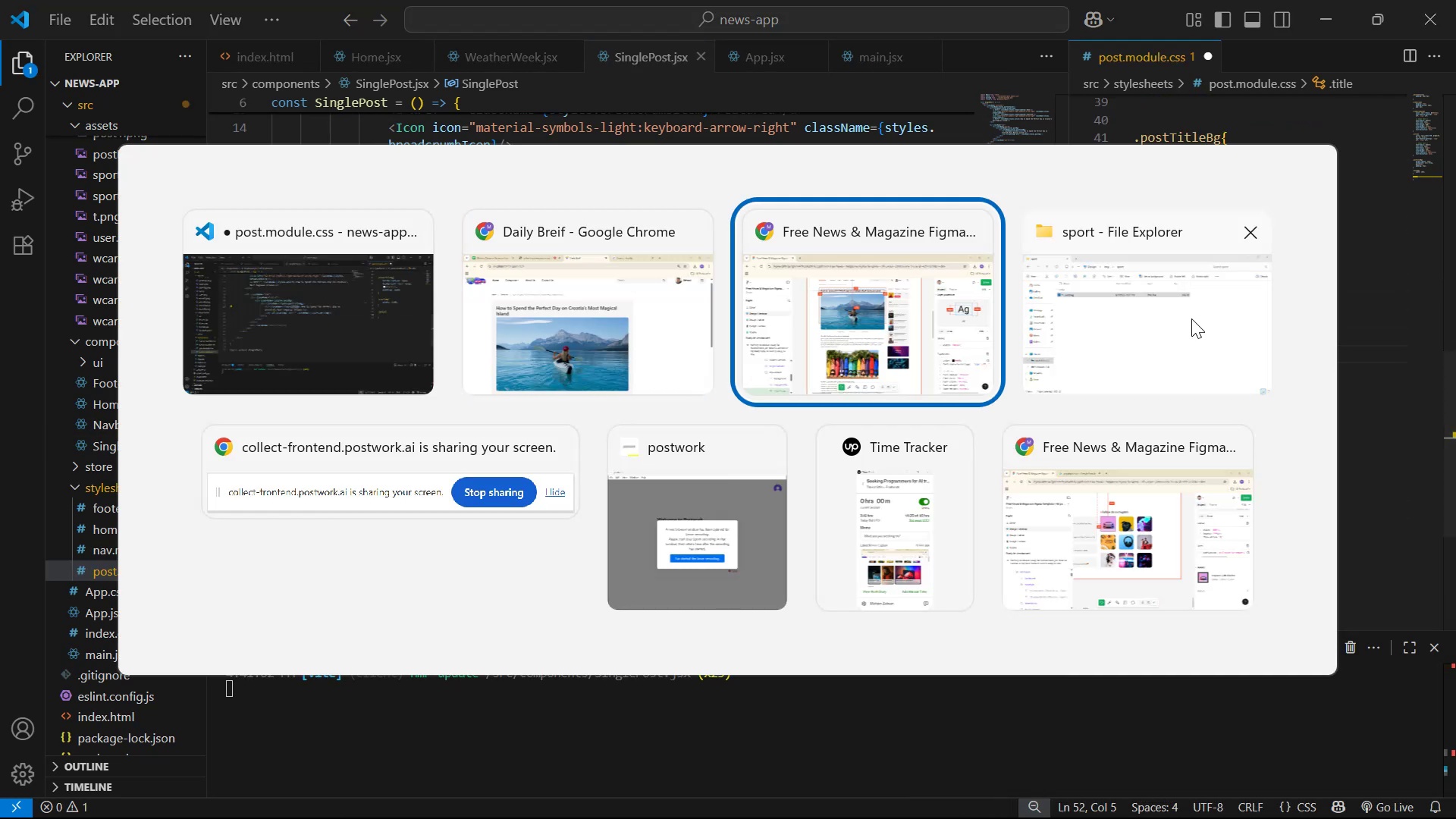 
hold_key(key=ControlLeft, duration=0.46)
 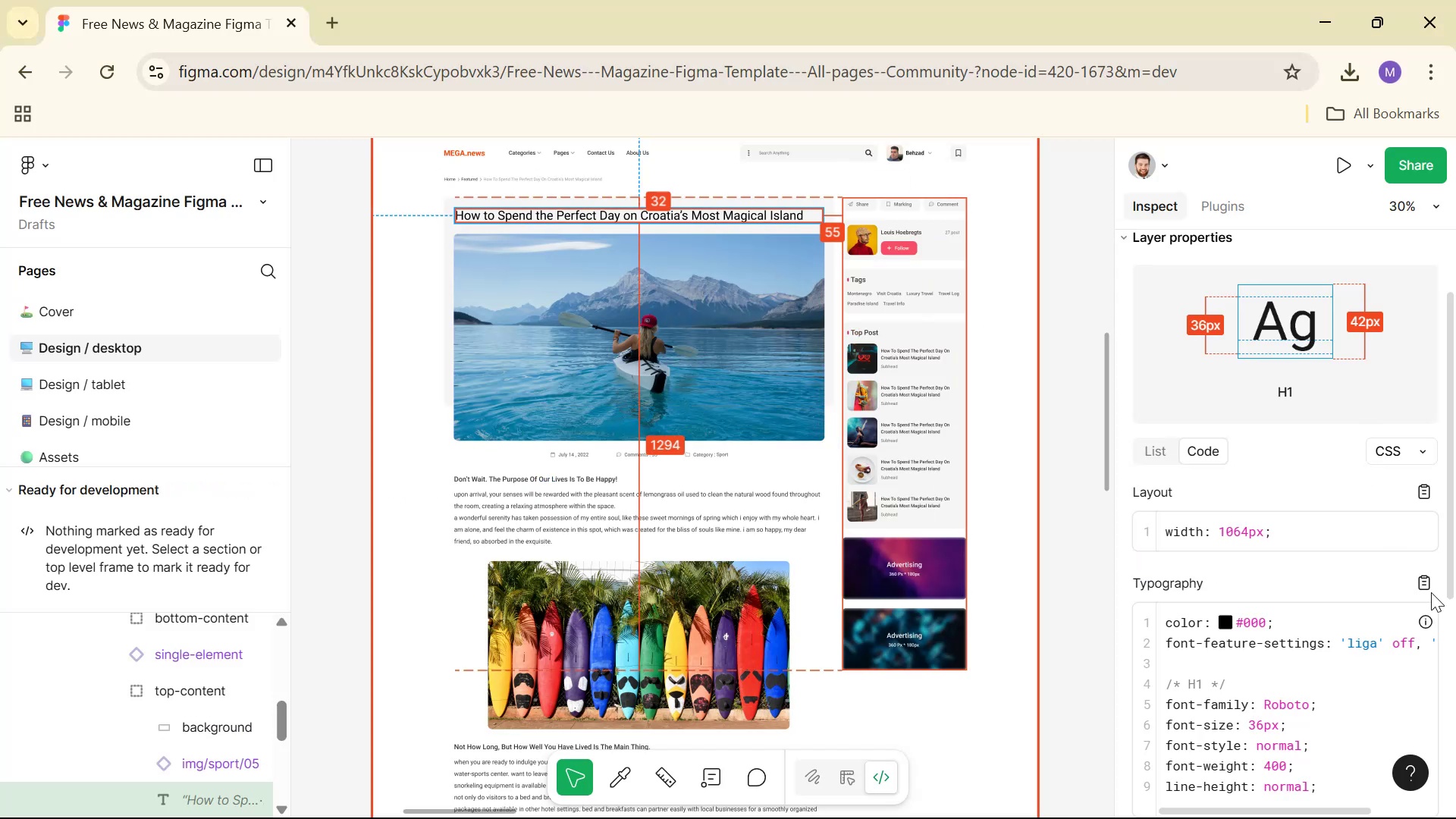 
left_click([1434, 587])
 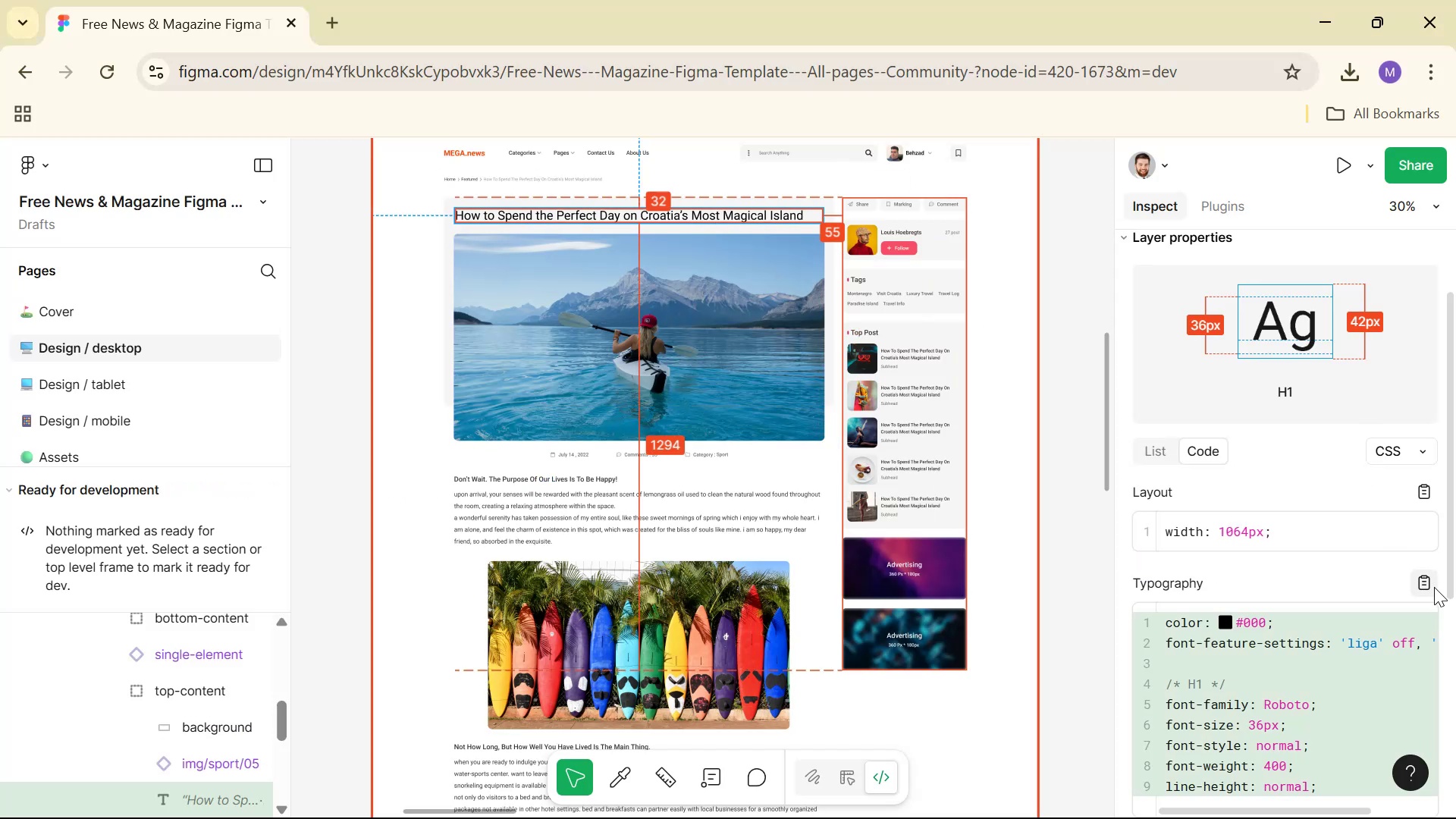 
key(Alt+AltLeft)
 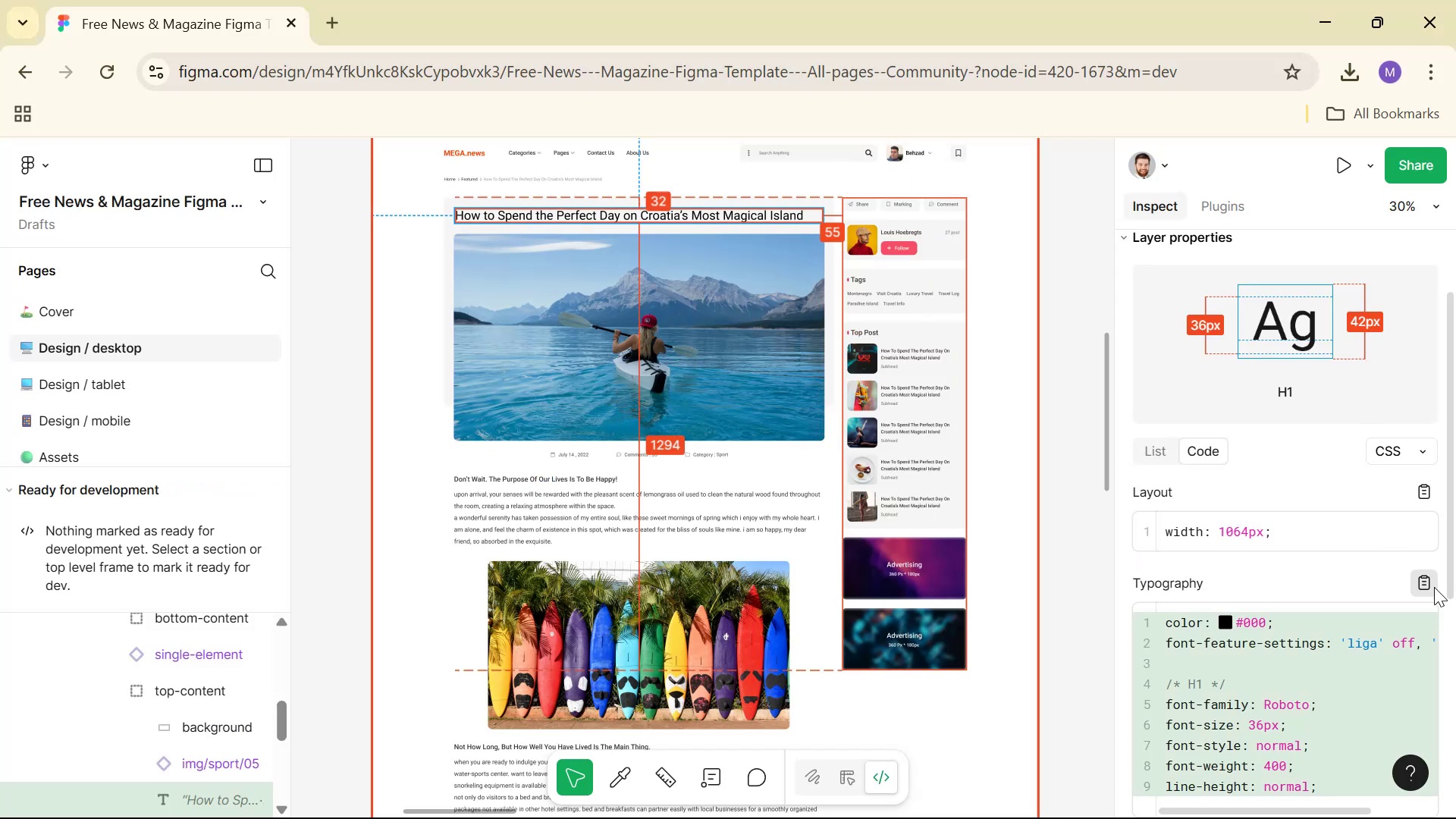 
key(Alt+Tab)
 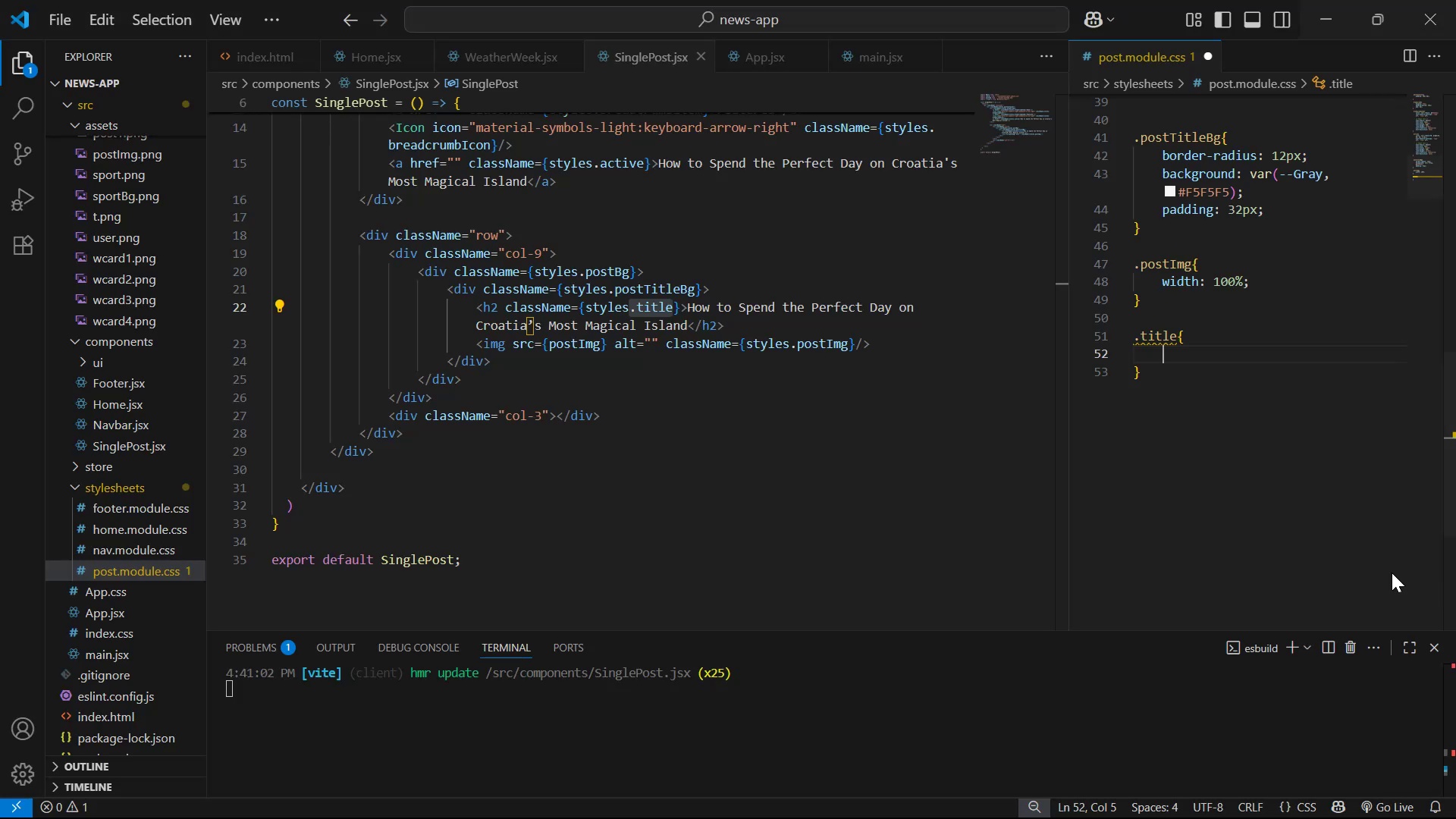 
key(Control+ControlLeft)
 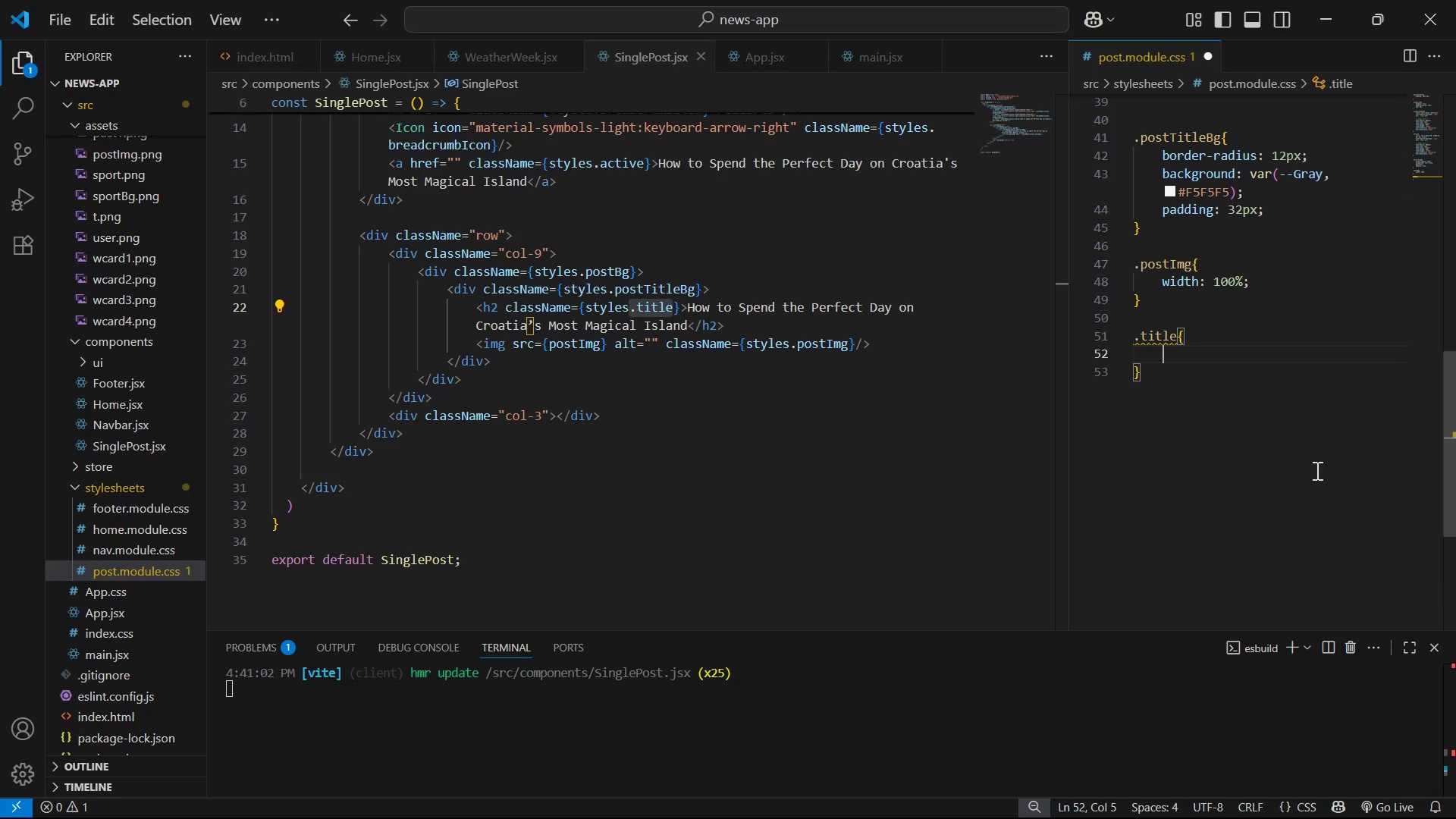 
key(Control+V)
 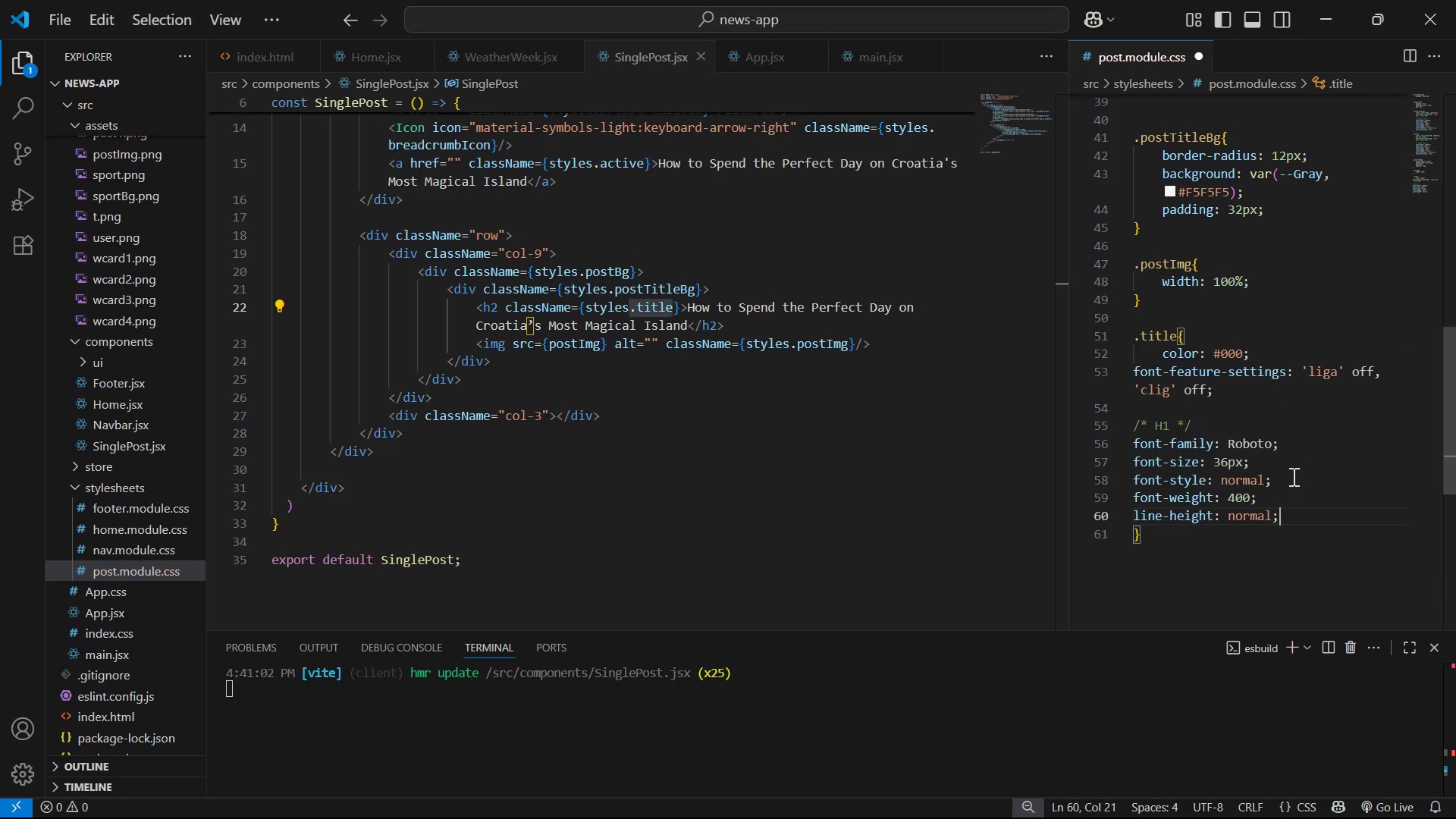 
left_click_drag(start_coordinate=[1309, 522], to_coordinate=[1084, 368])
 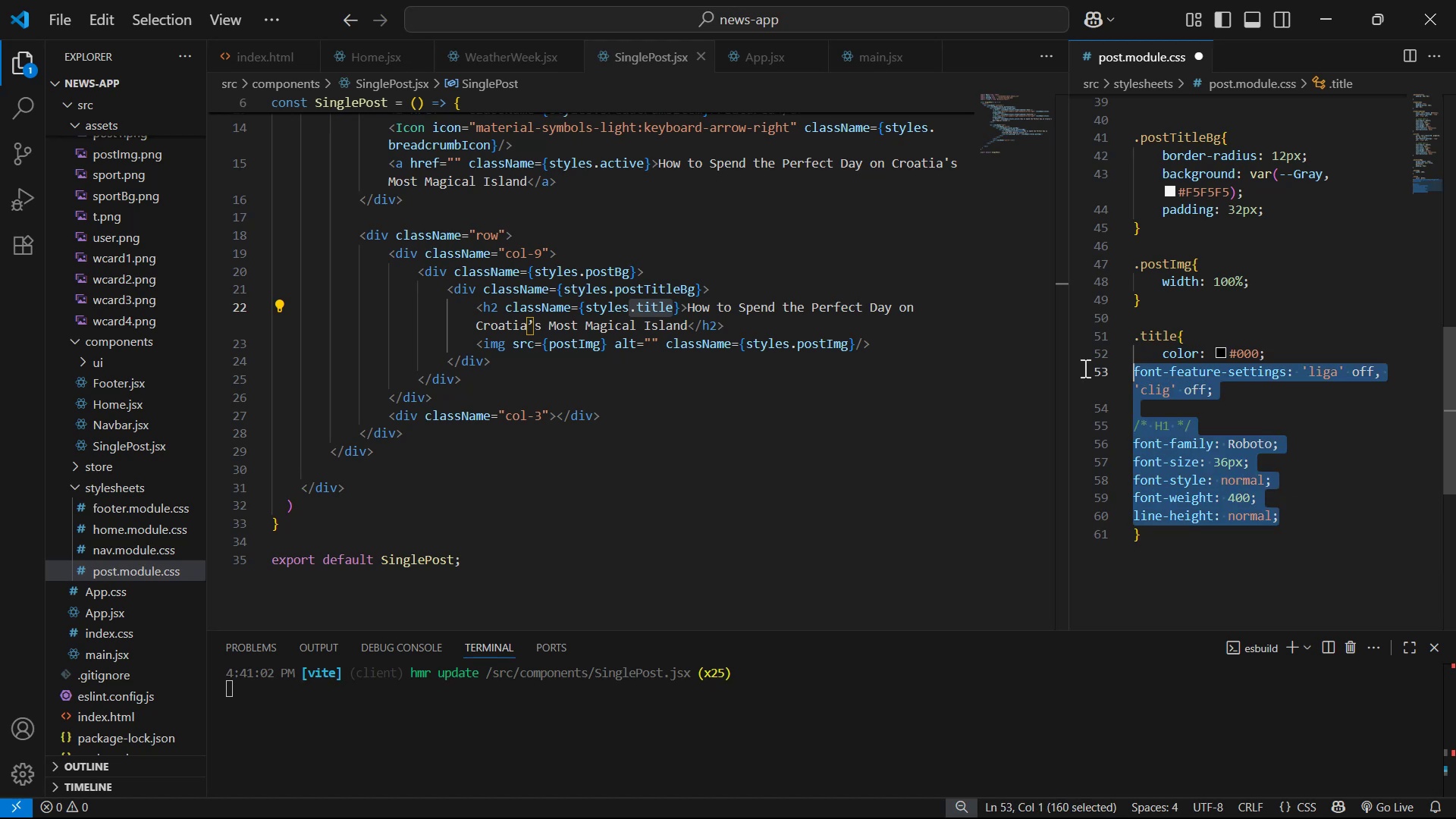 
key(Tab)
 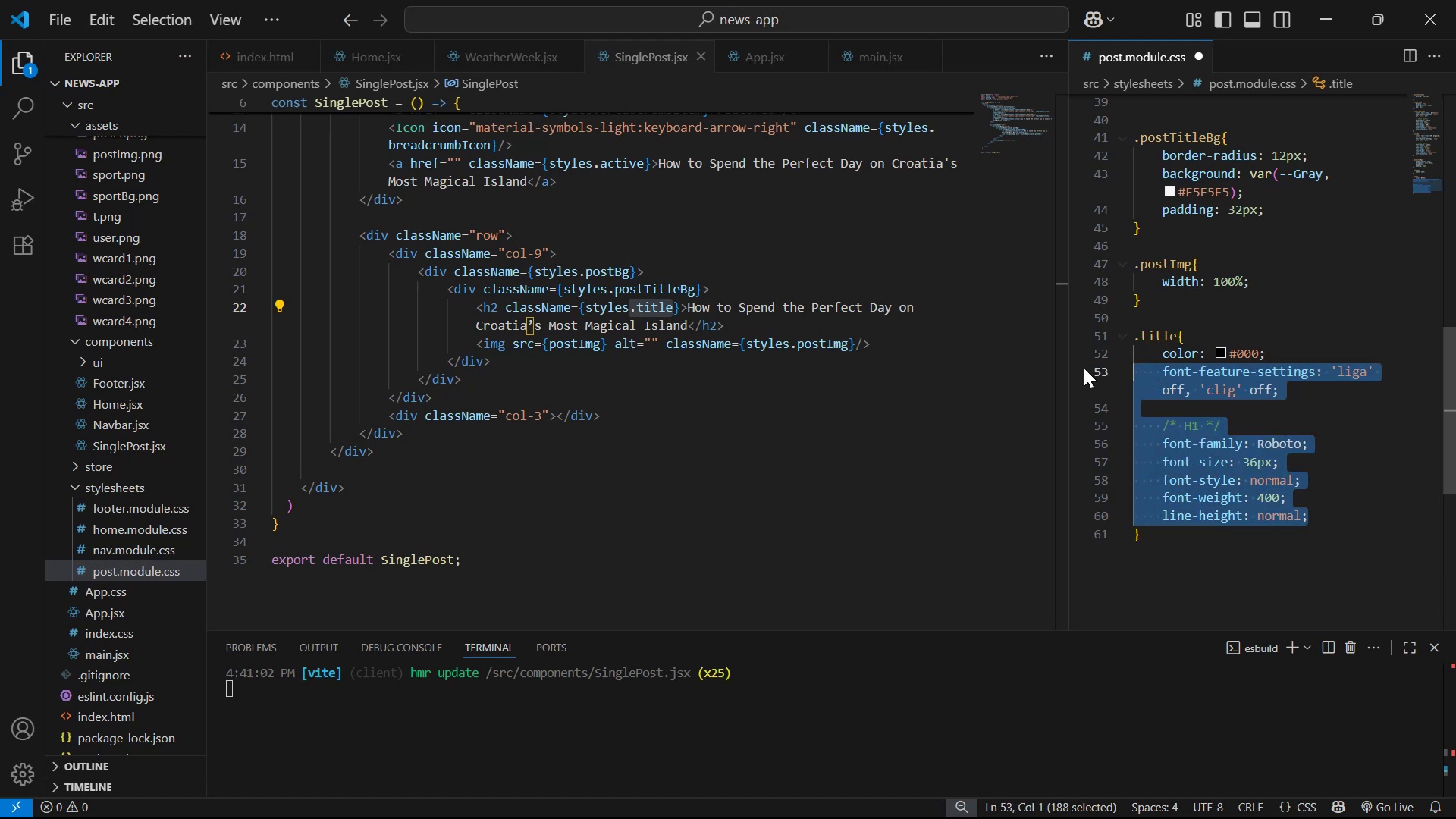 
key(Control+S)
 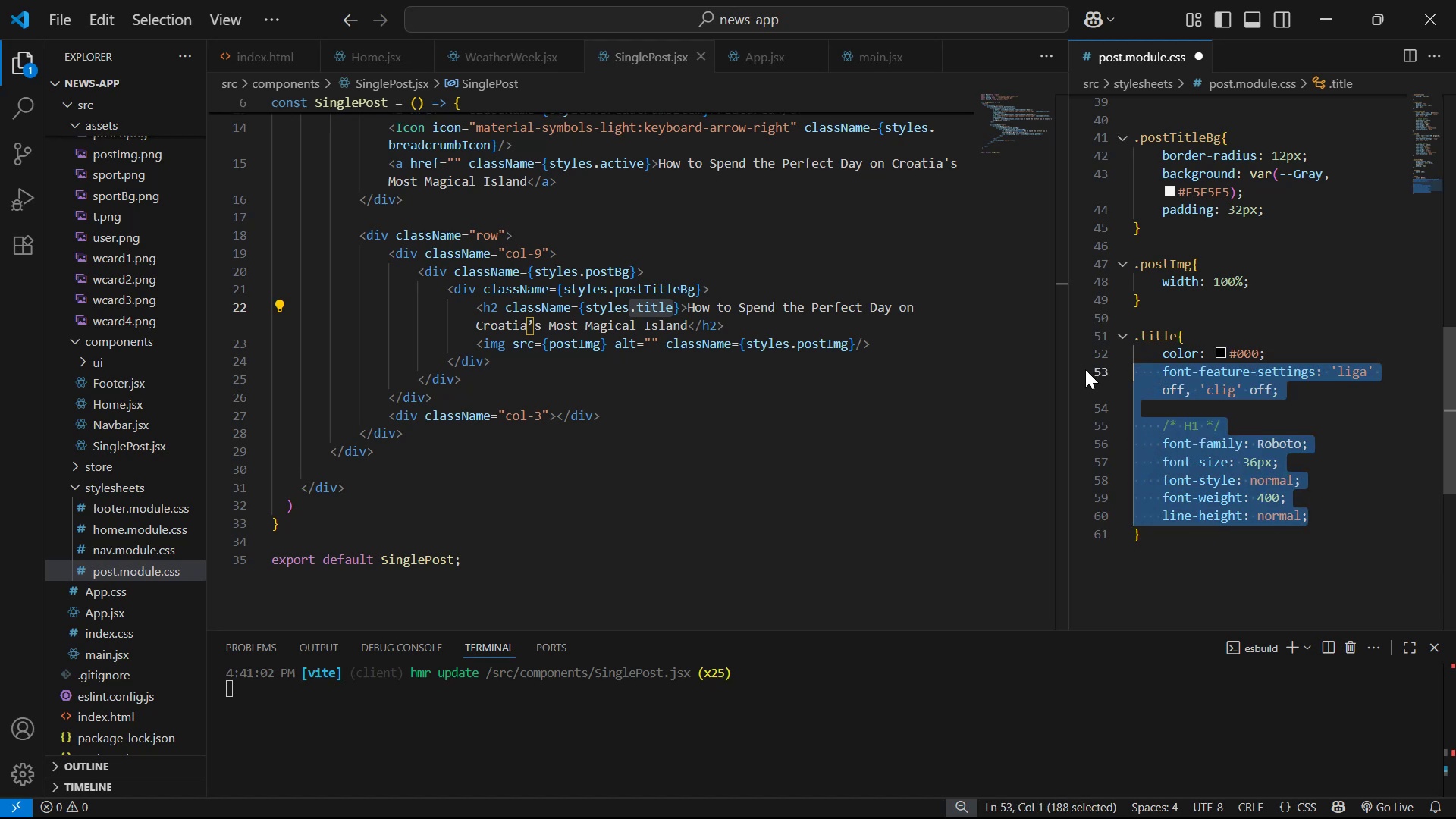 
key(Alt+Tab)
 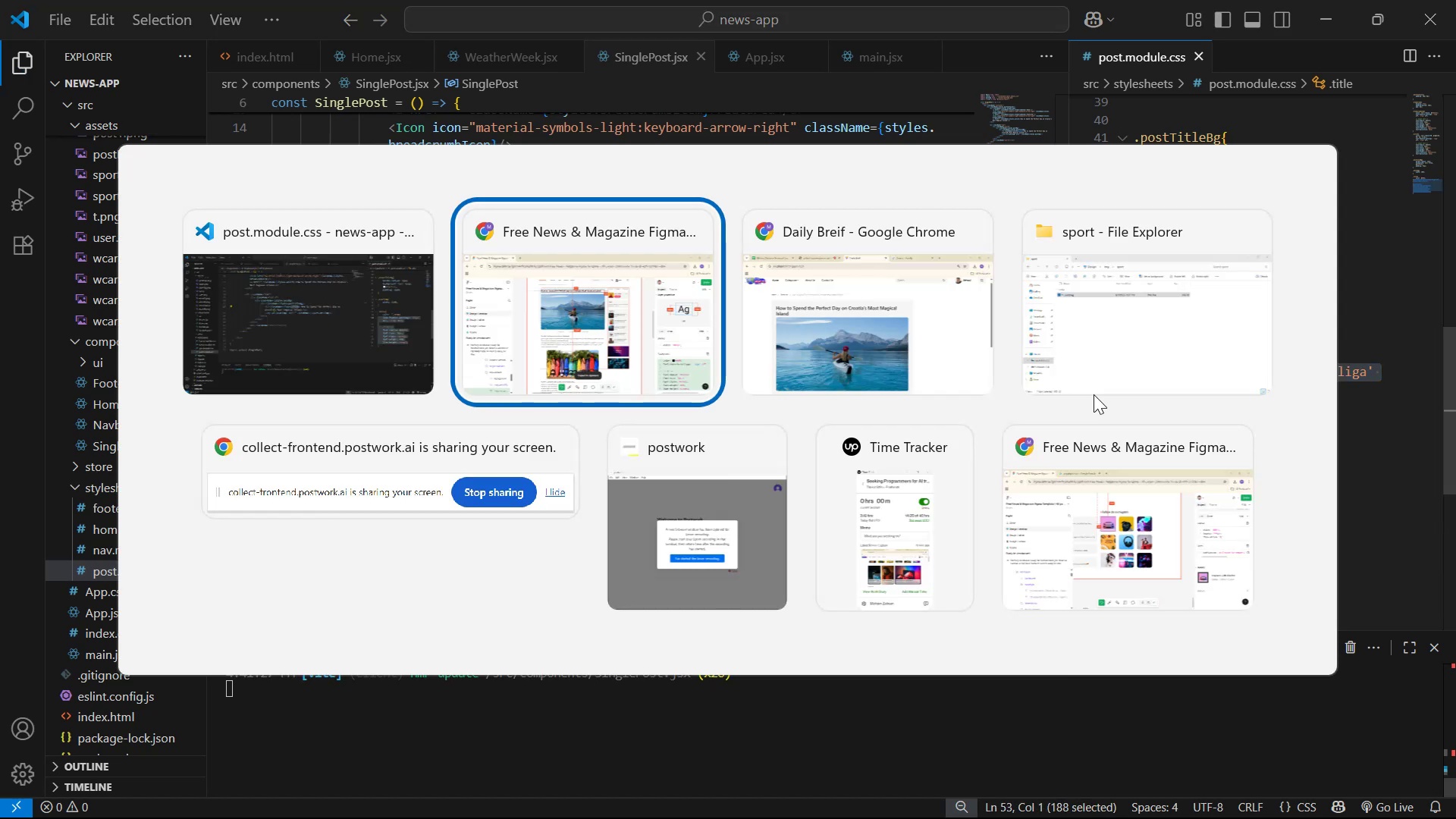 
key(Alt+Tab)
 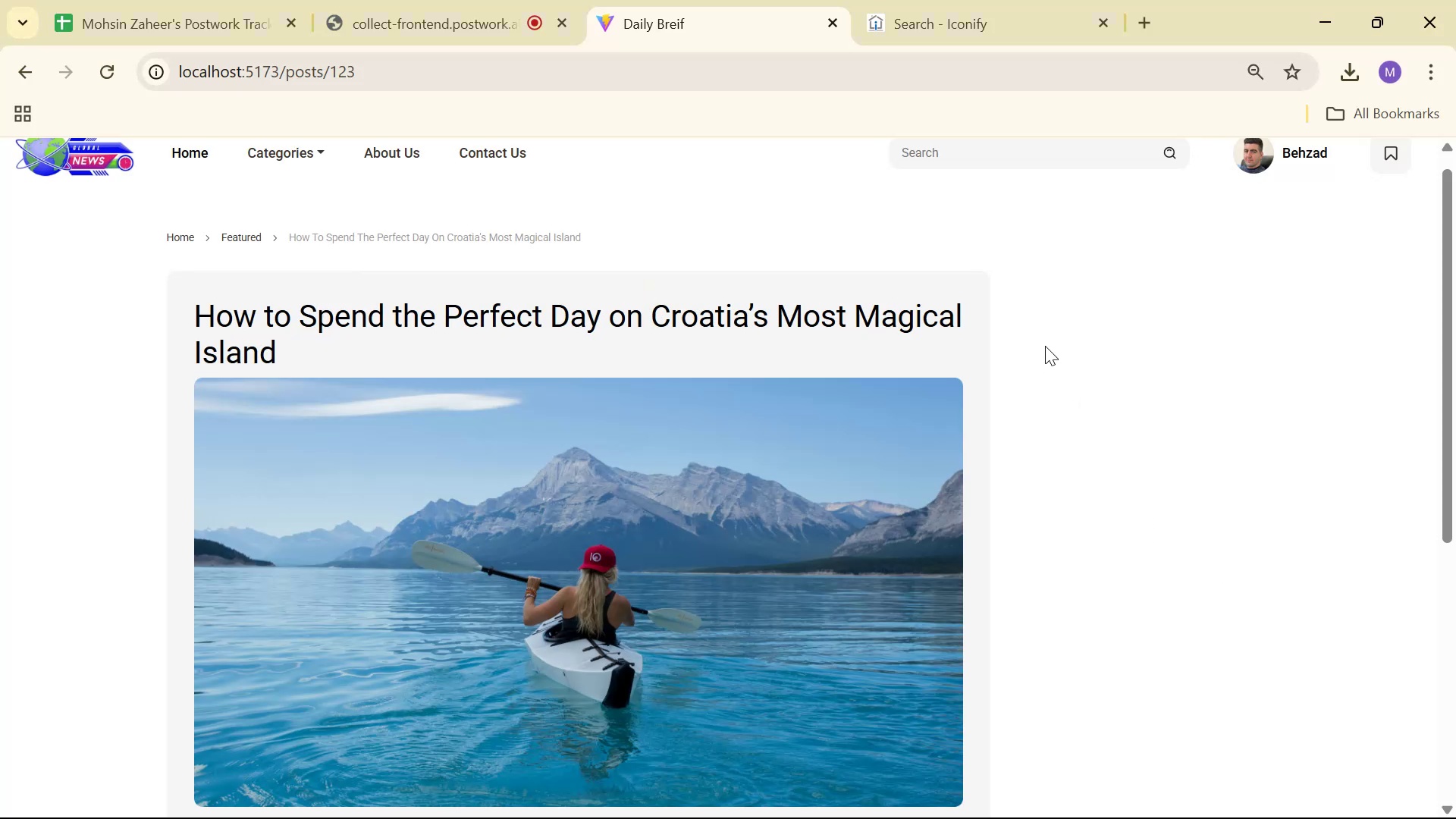 
key(Alt+AltLeft)
 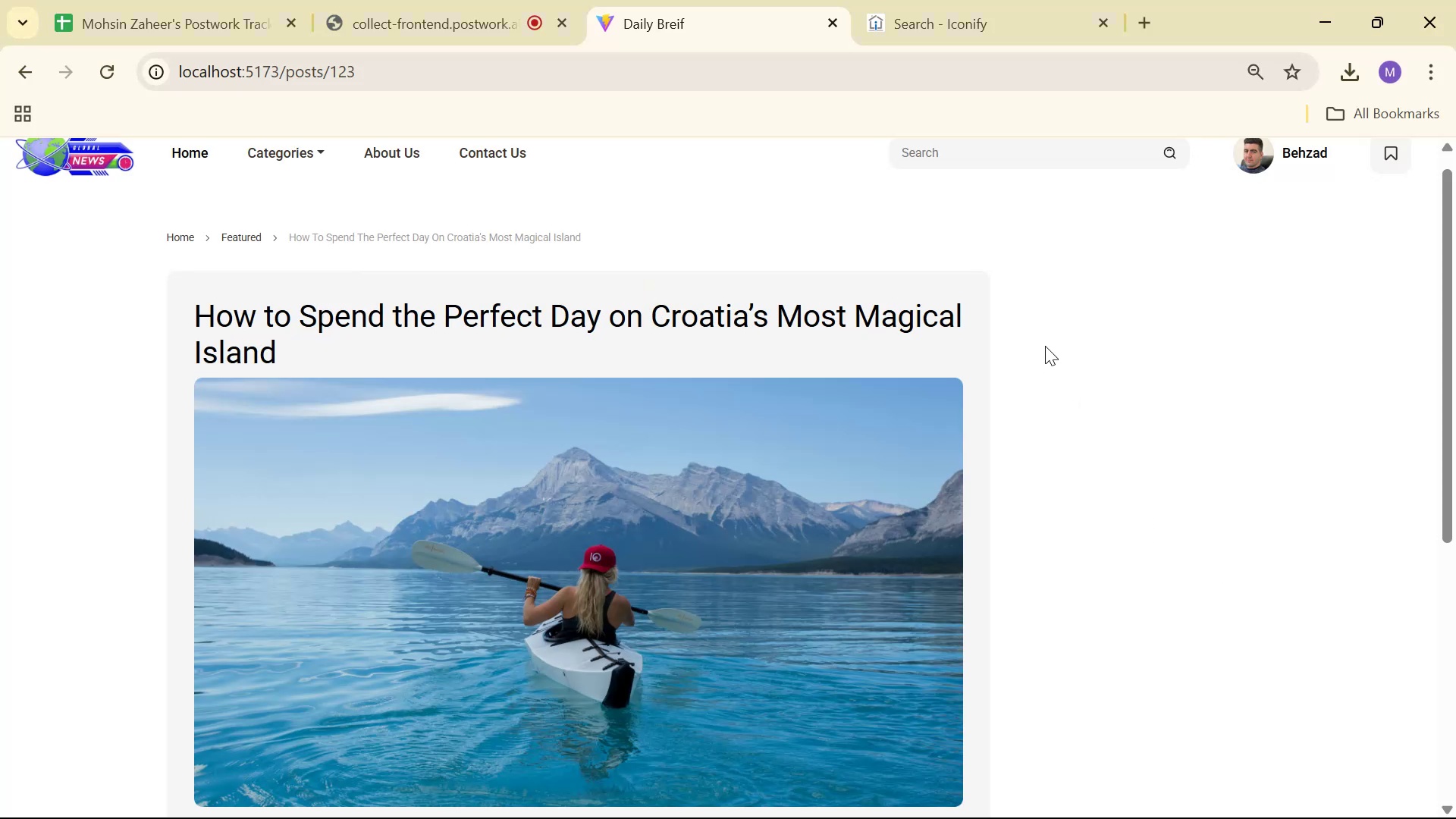 
key(Alt+Tab)
 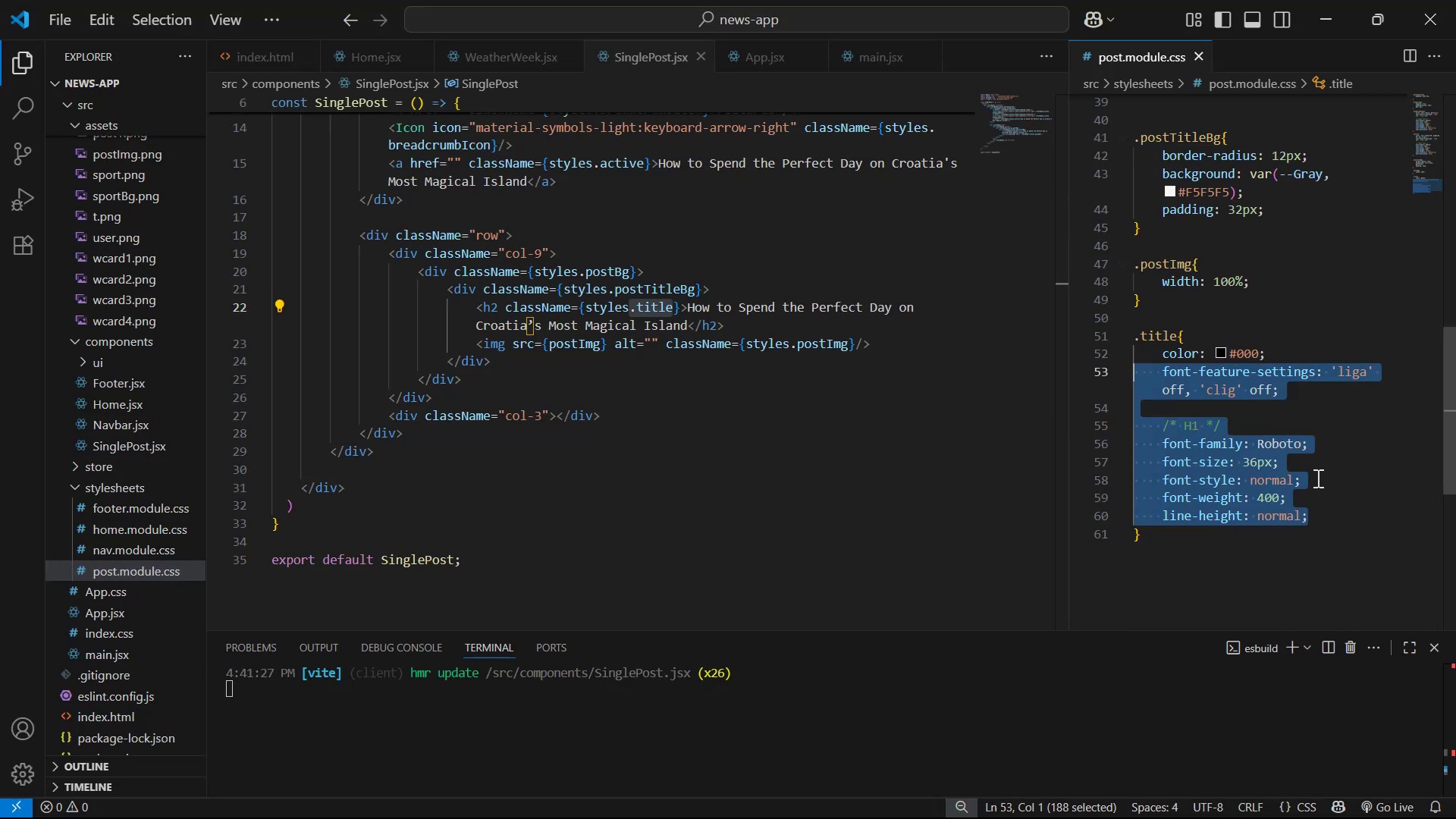 
left_click([1257, 462])
 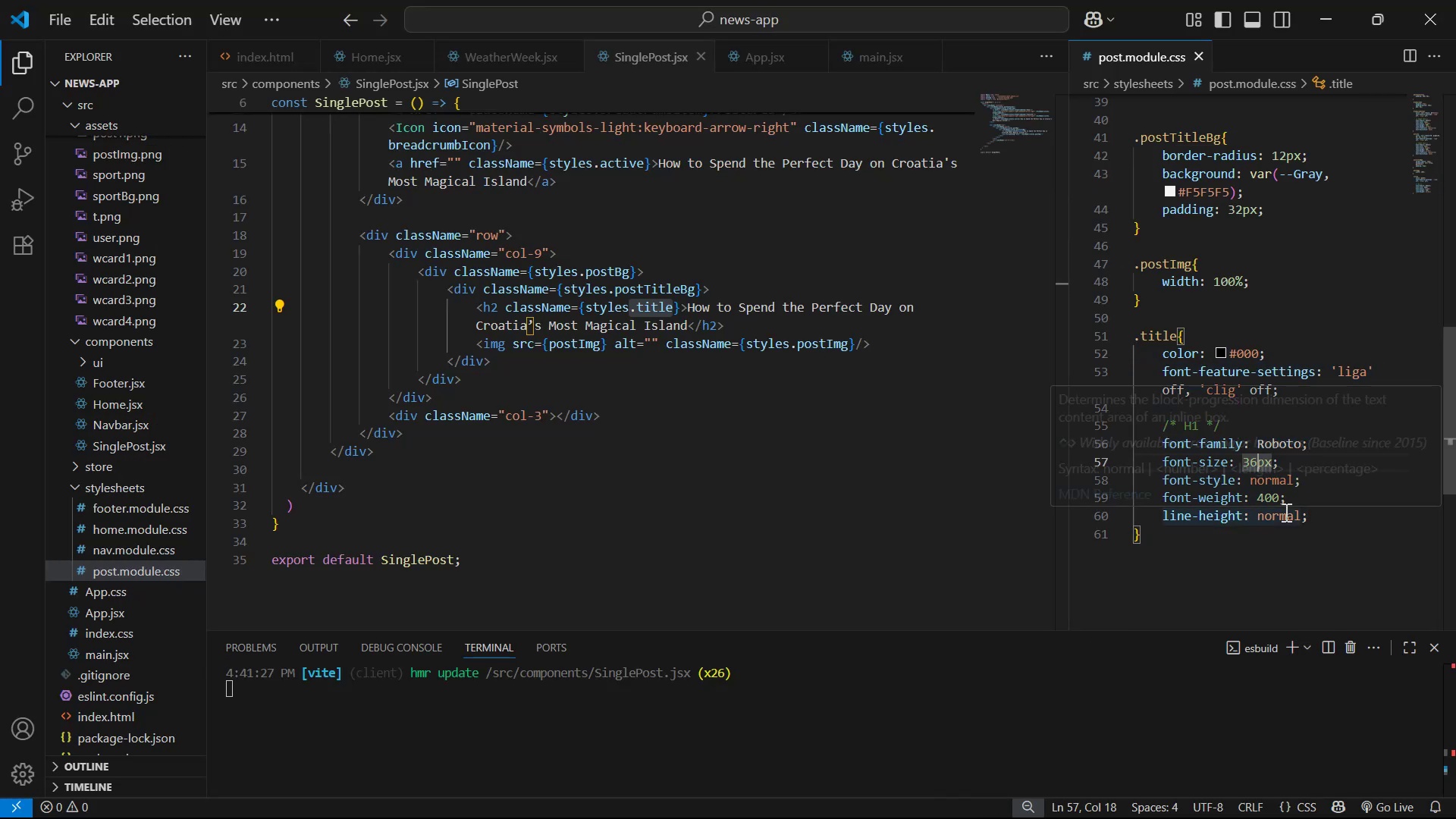 
key(Backspace)
 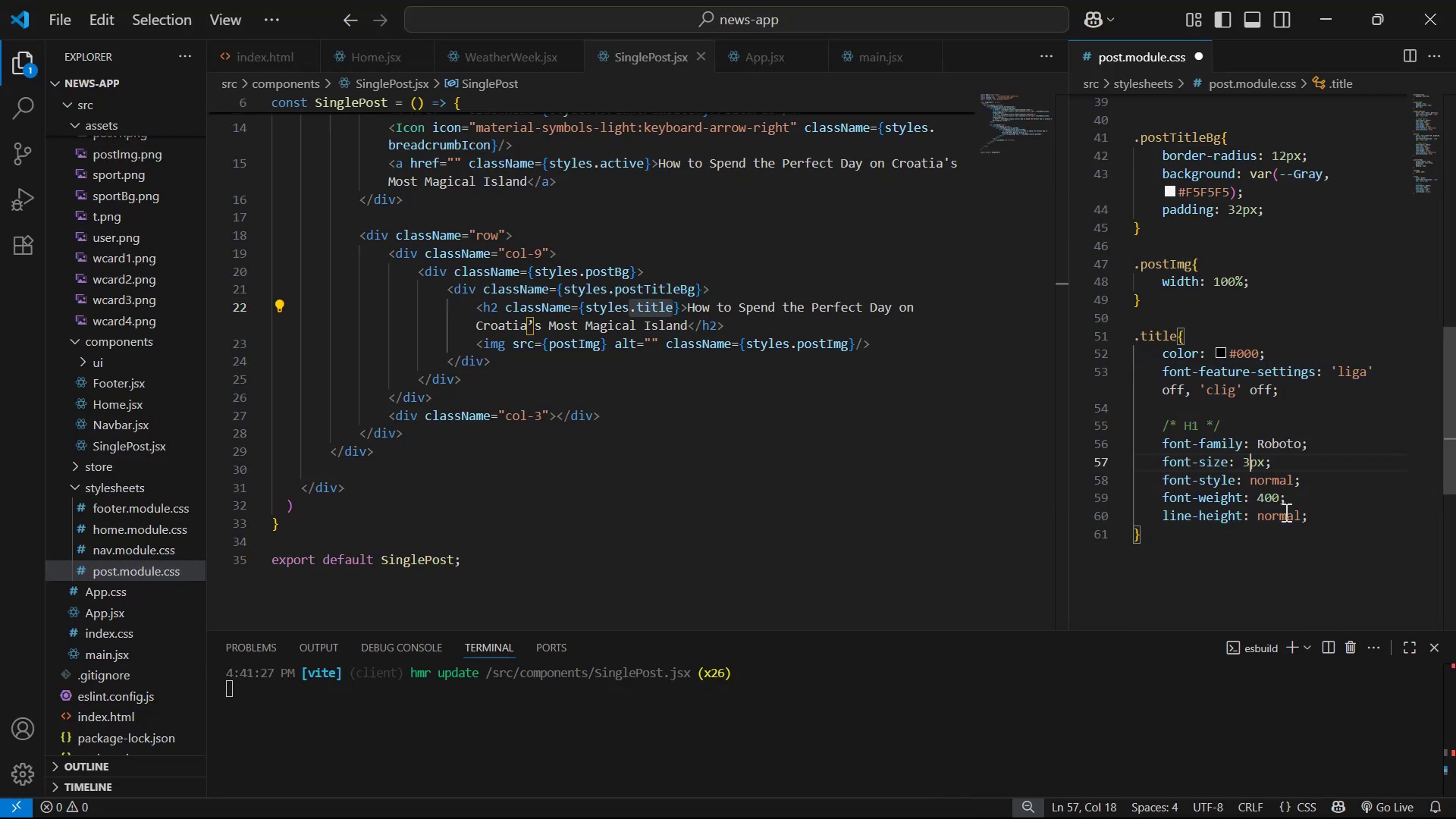 
key(3)
 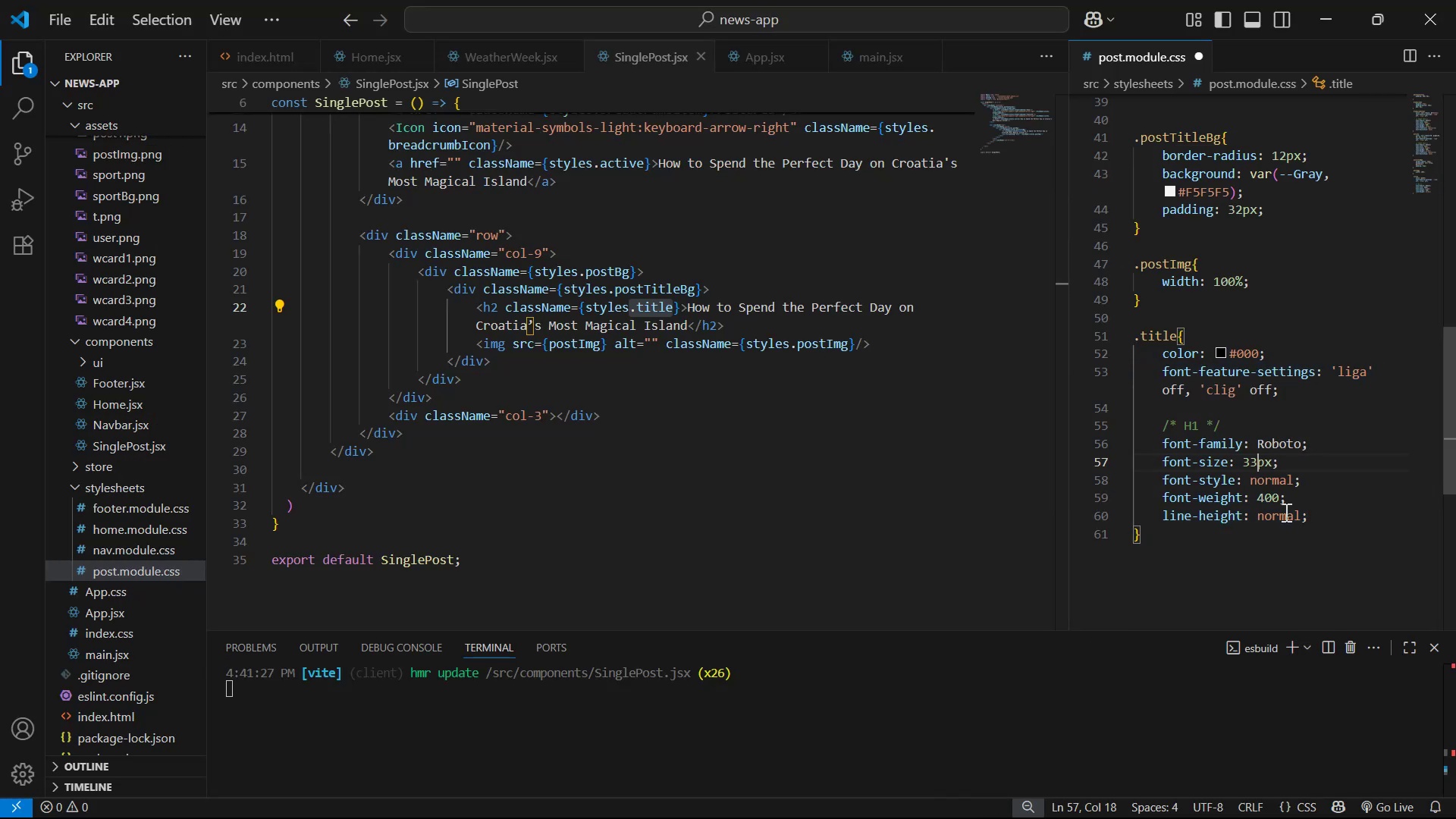 
key(Control+S)
 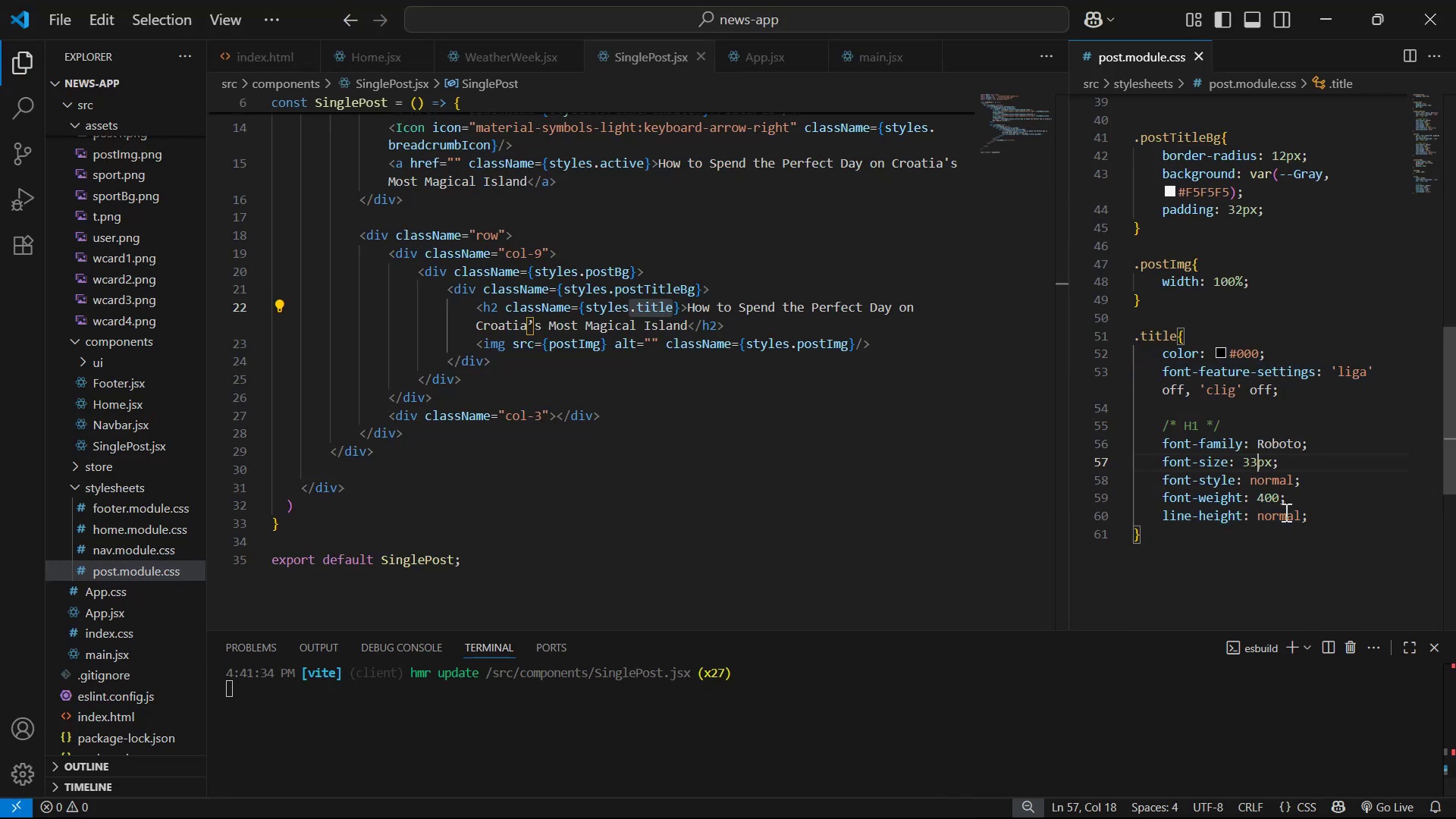 
key(Alt+AltLeft)
 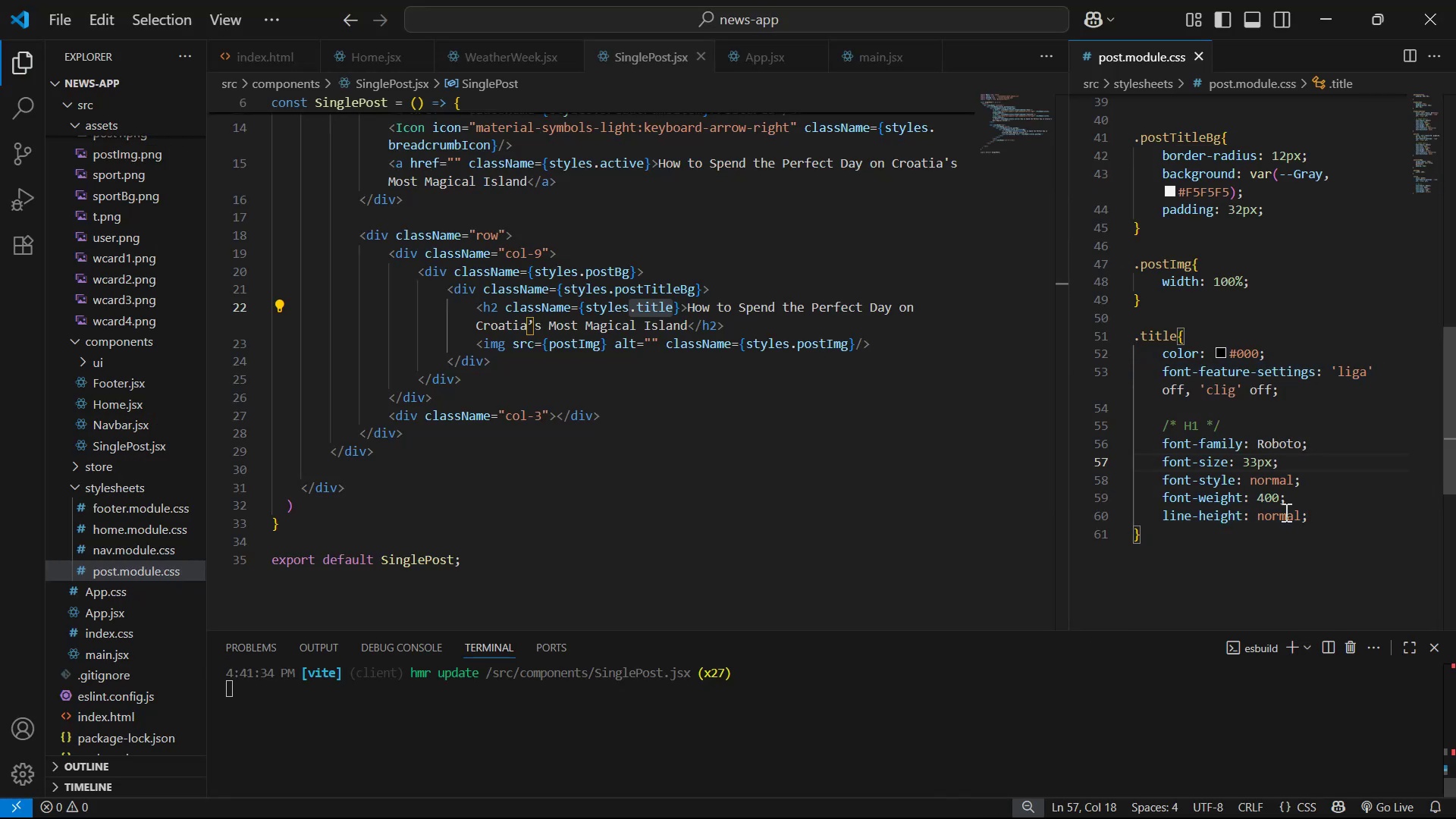 
key(Alt+Tab)
 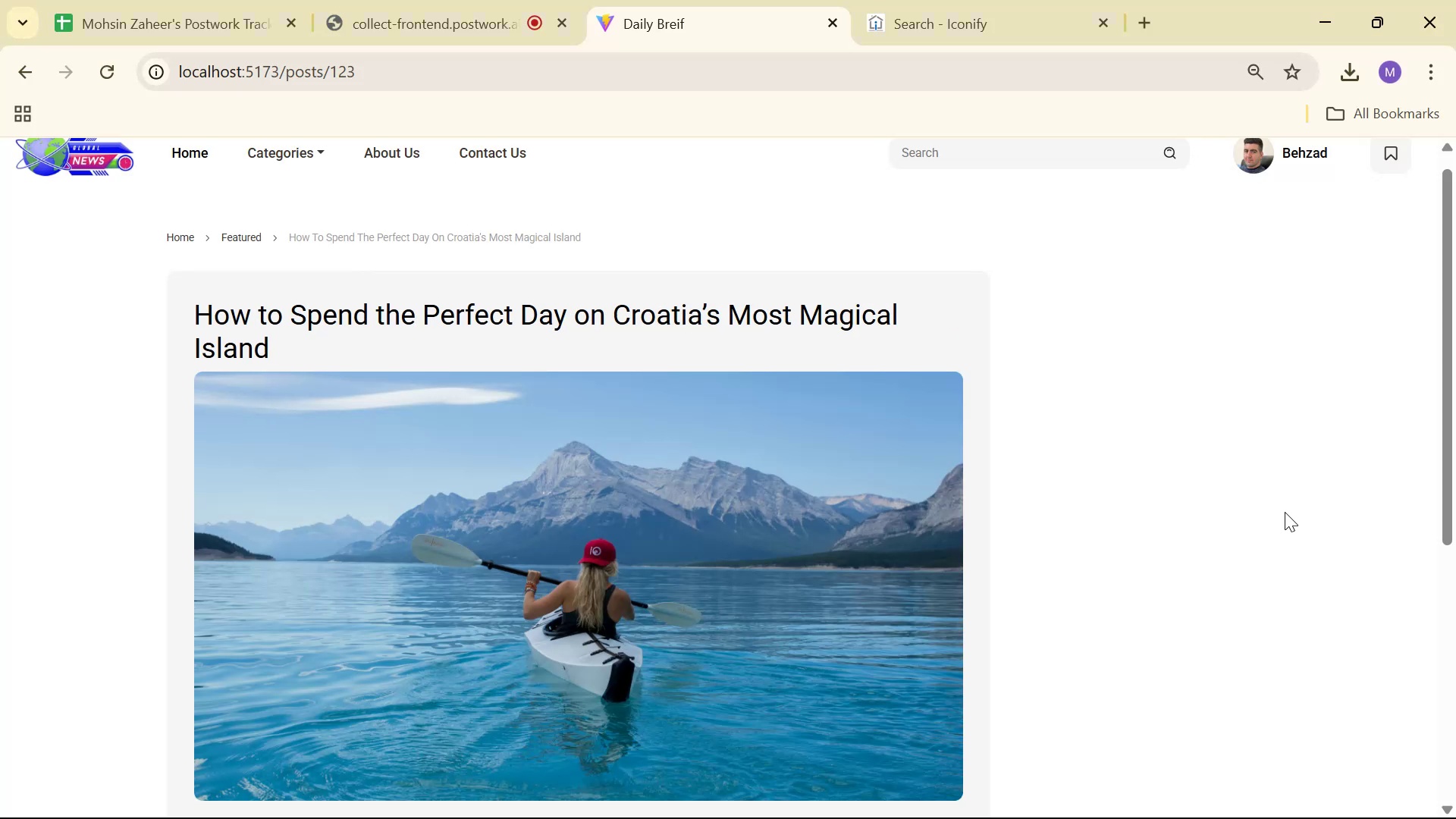 
key(Alt+AltLeft)
 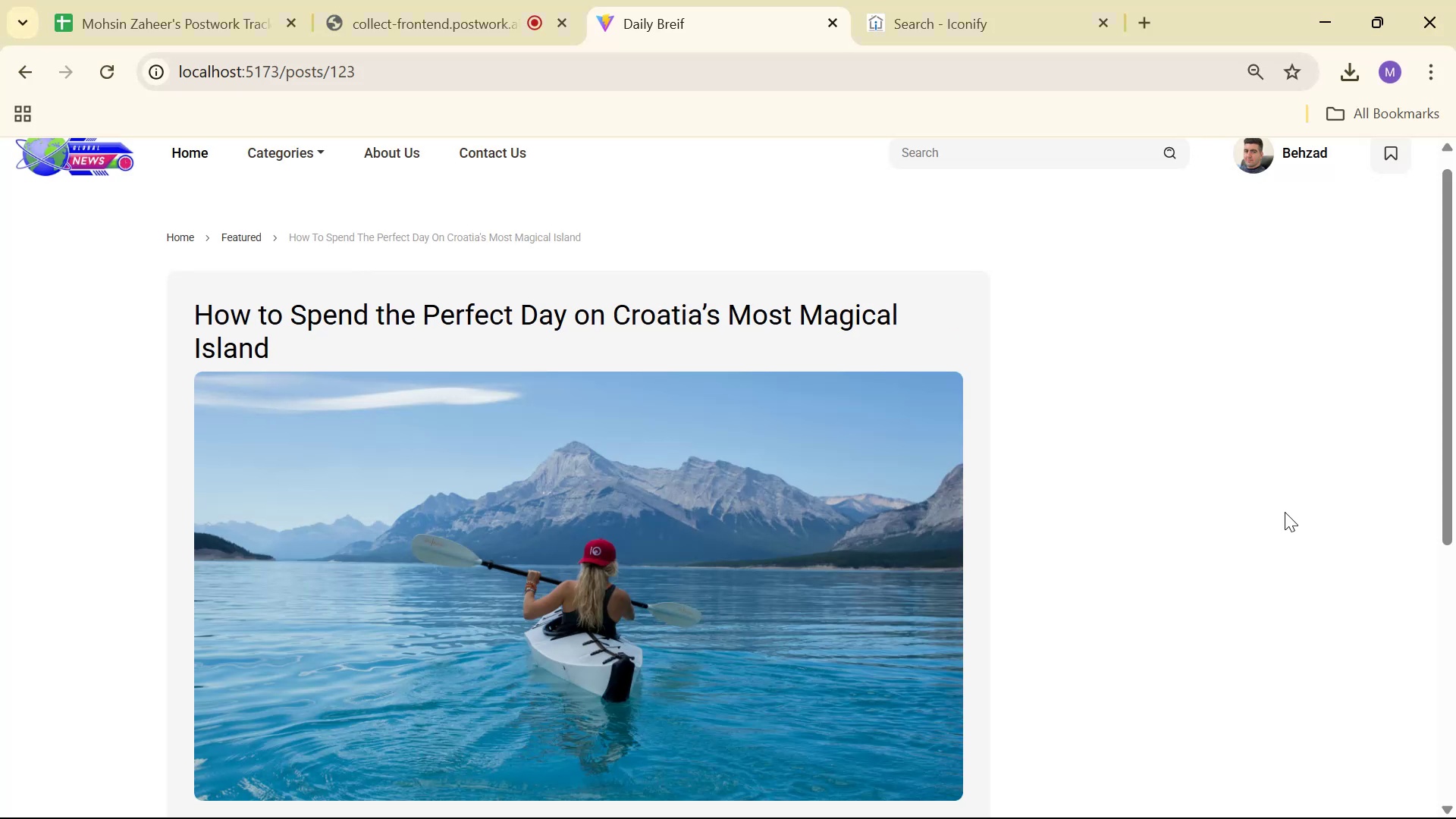 
key(Alt+Tab)
 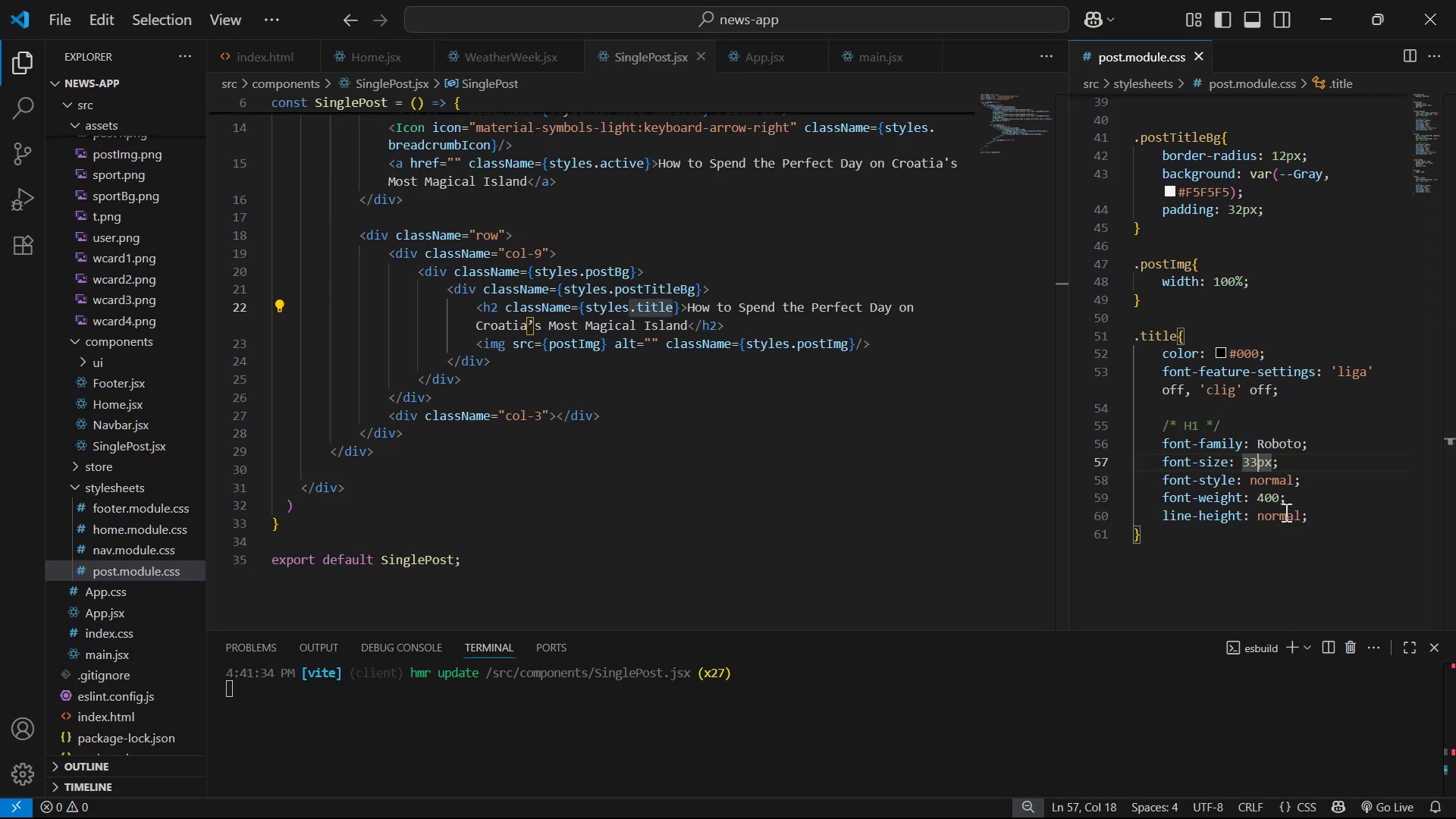 
key(Backspace)
 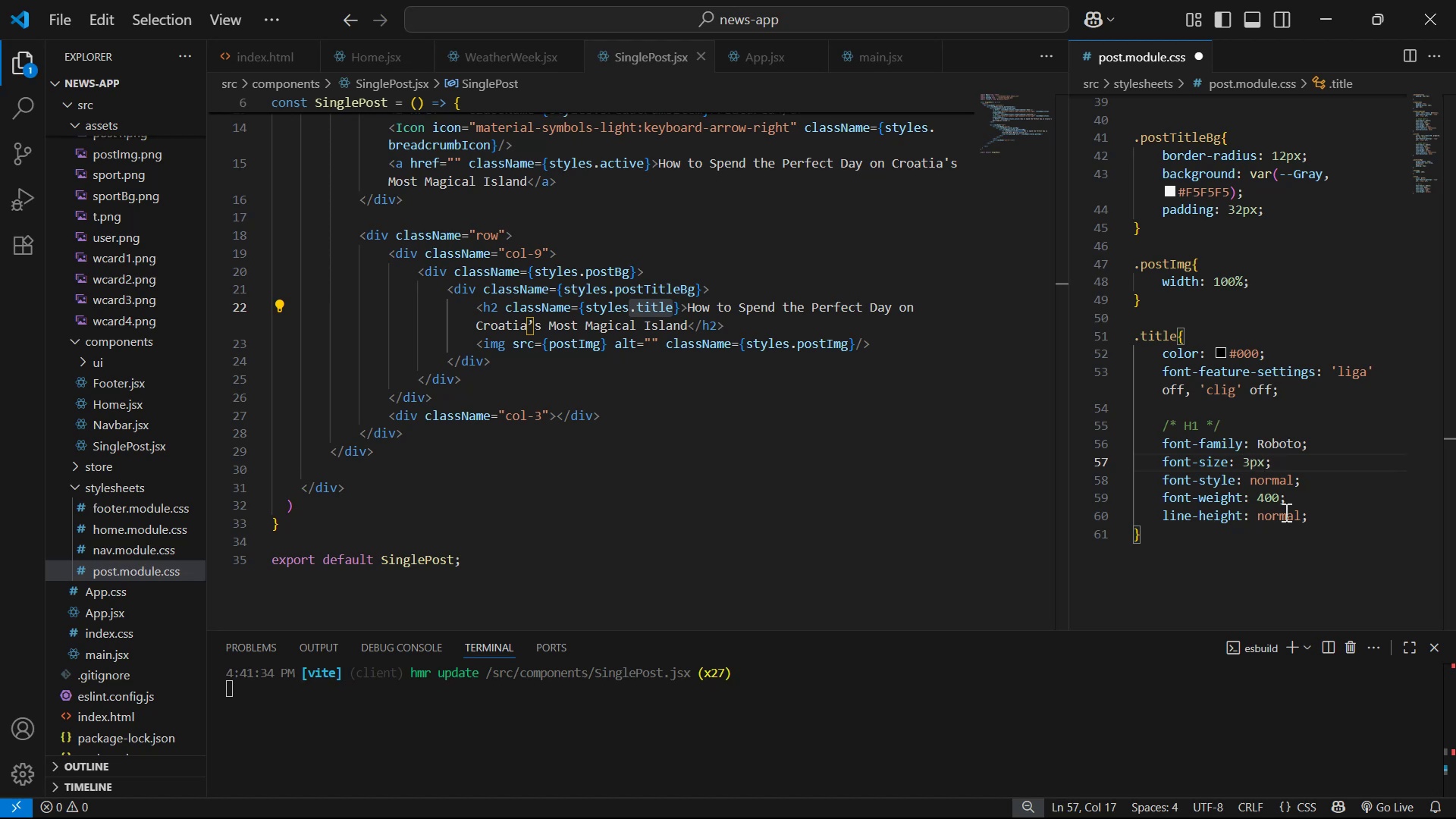 
key(0)
 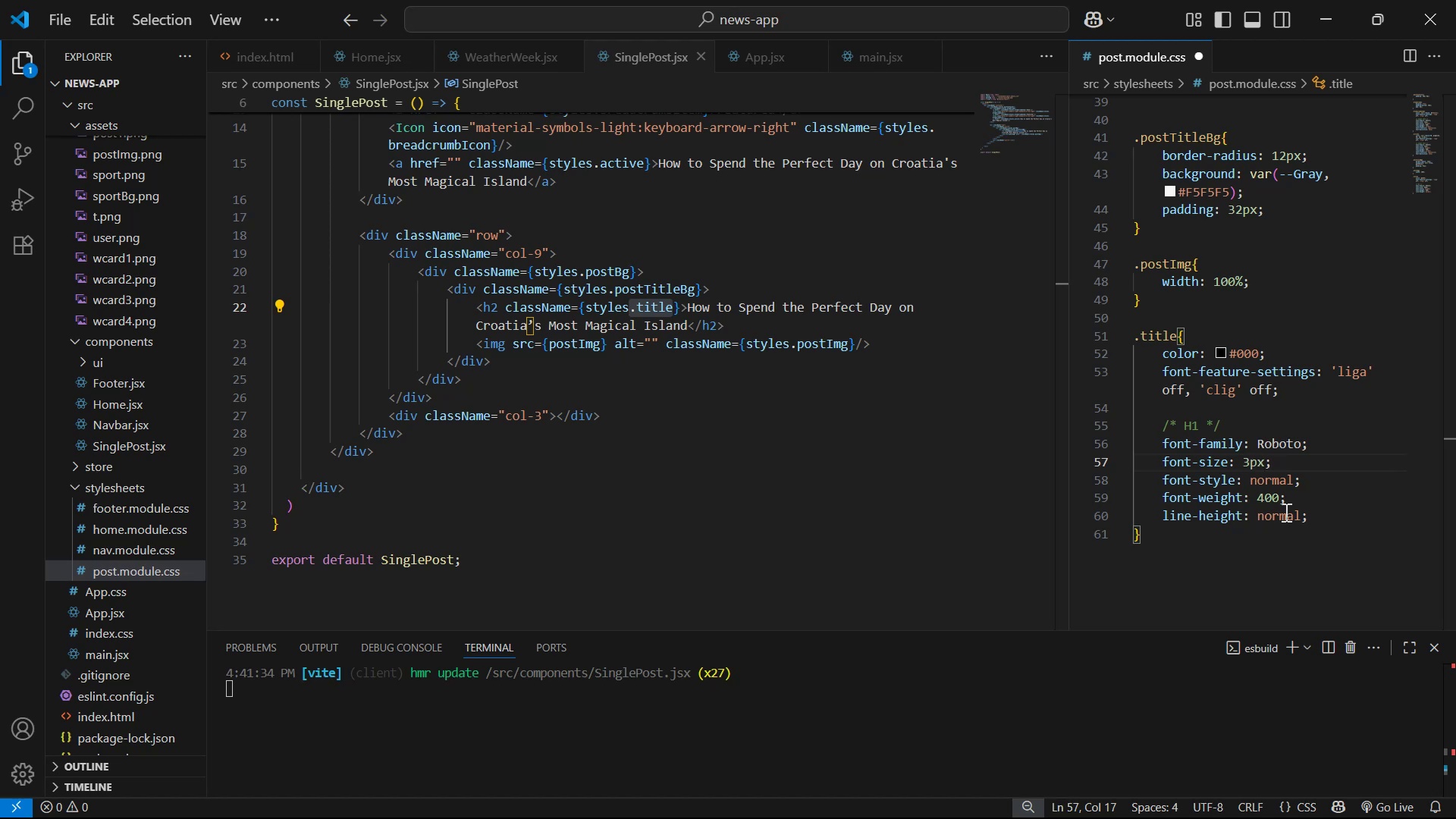 
key(Control+ControlLeft)
 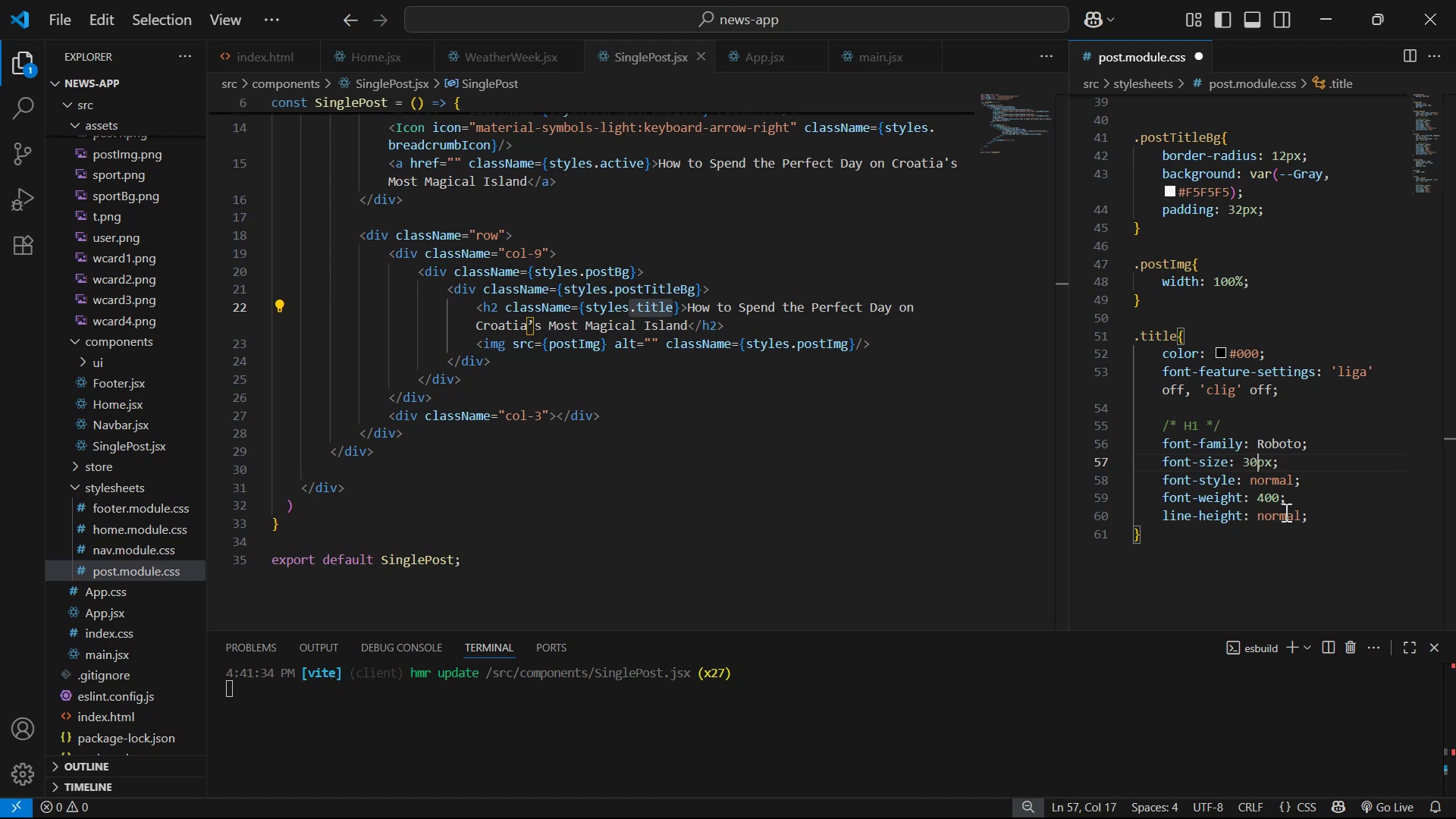 
key(Control+S)
 